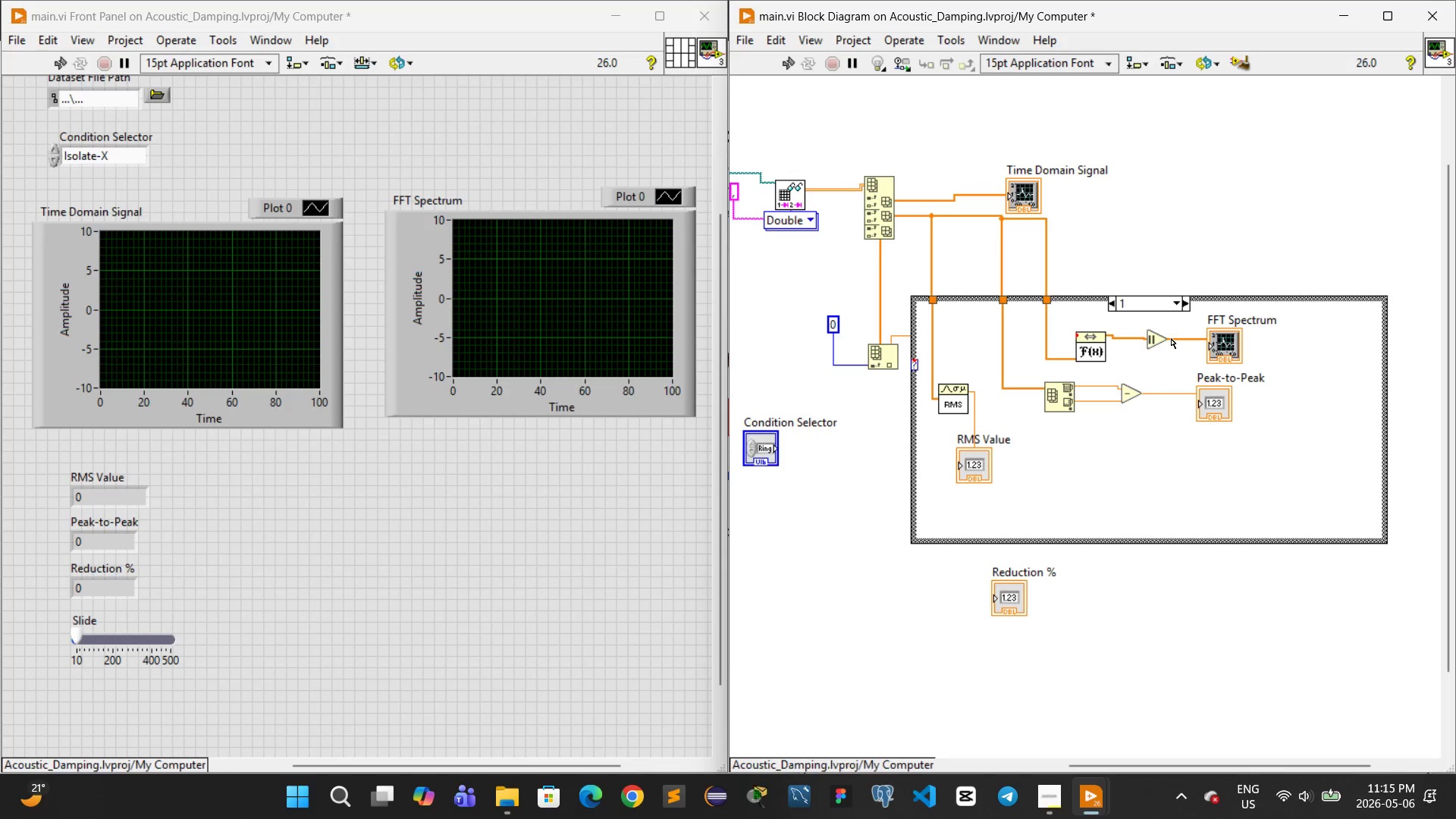 
left_click([1188, 306])
 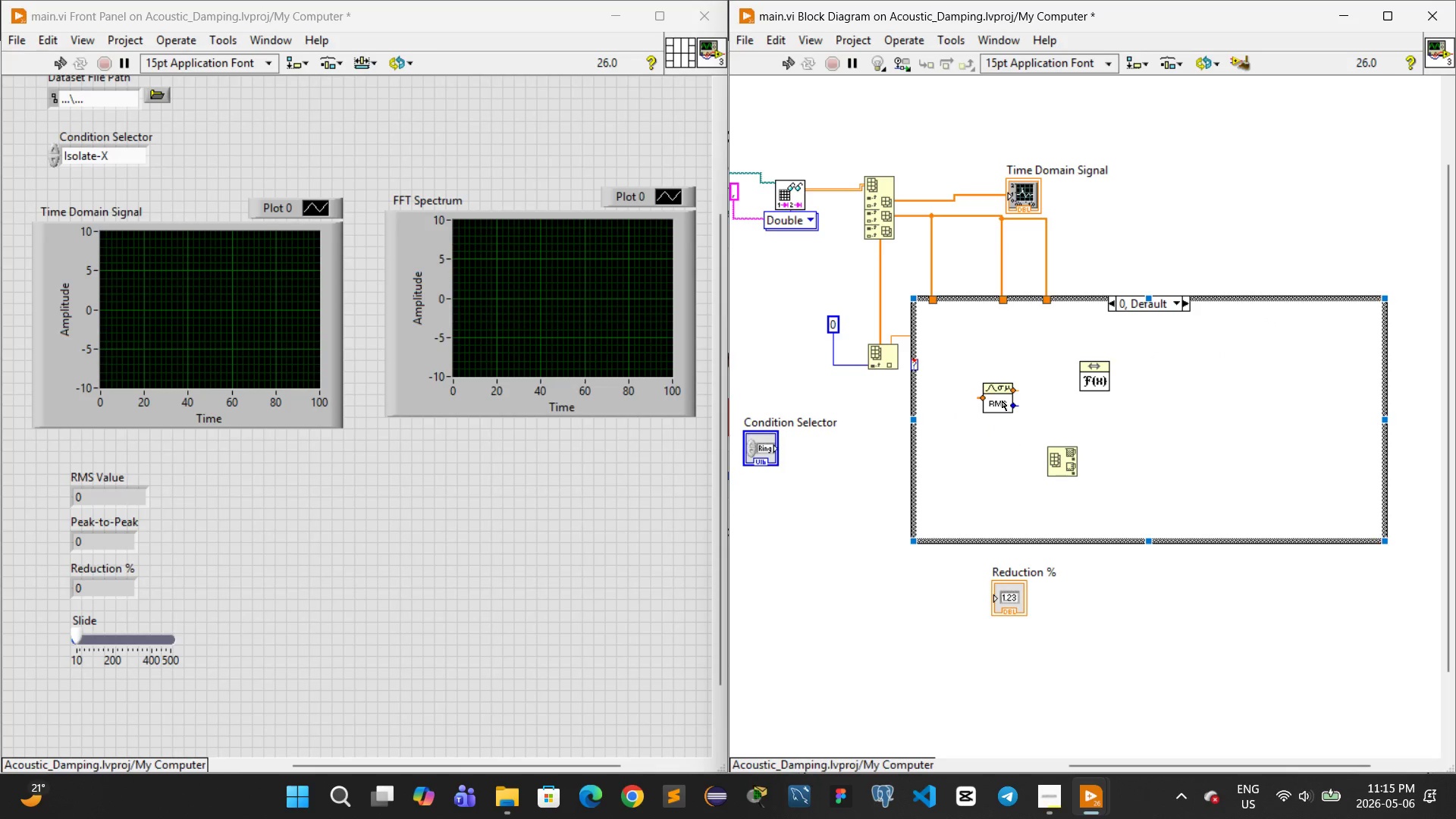 
left_click_drag(start_coordinate=[992, 394], to_coordinate=[965, 363])
 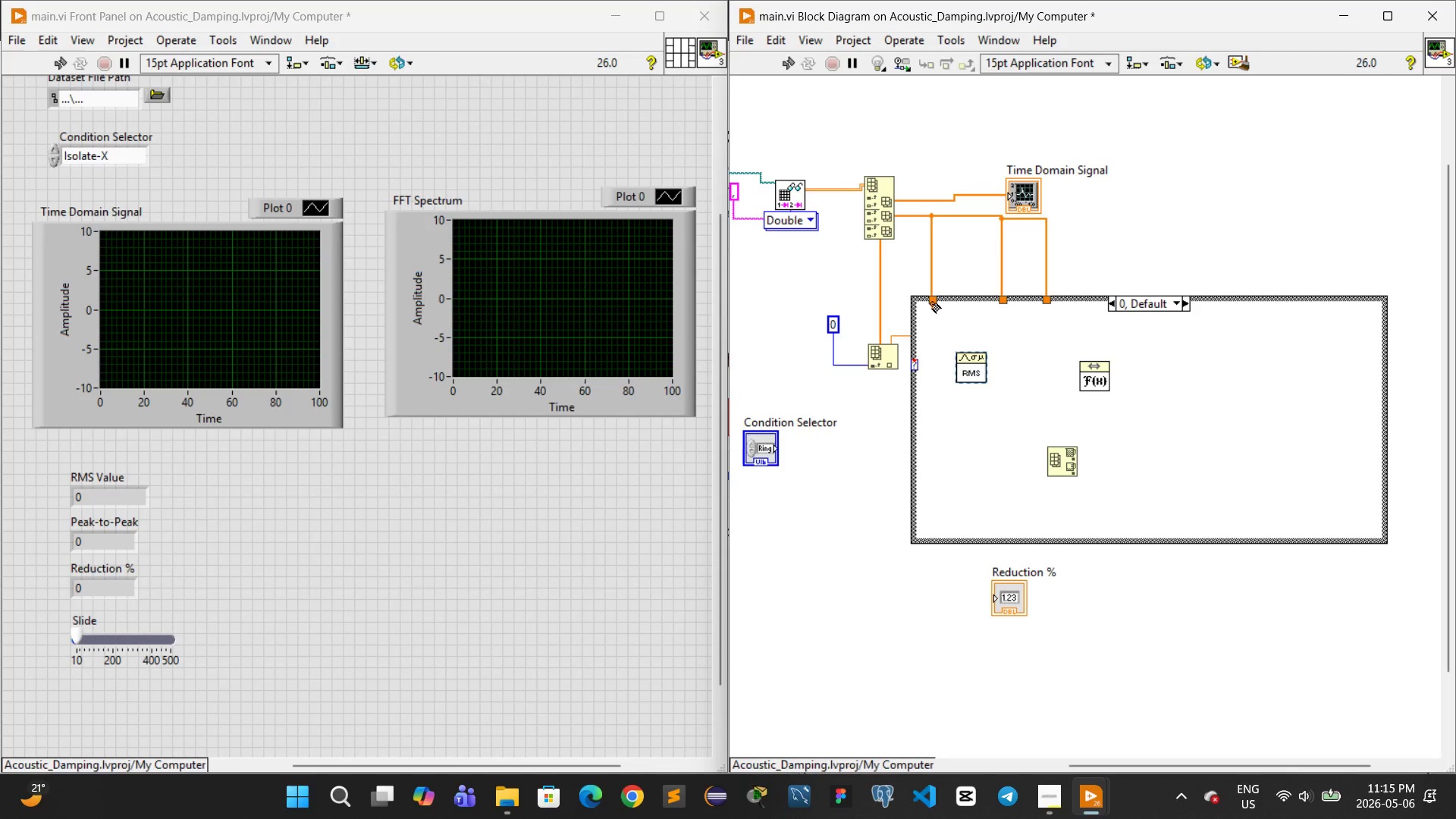 
left_click_drag(start_coordinate=[932, 303], to_coordinate=[951, 308])
 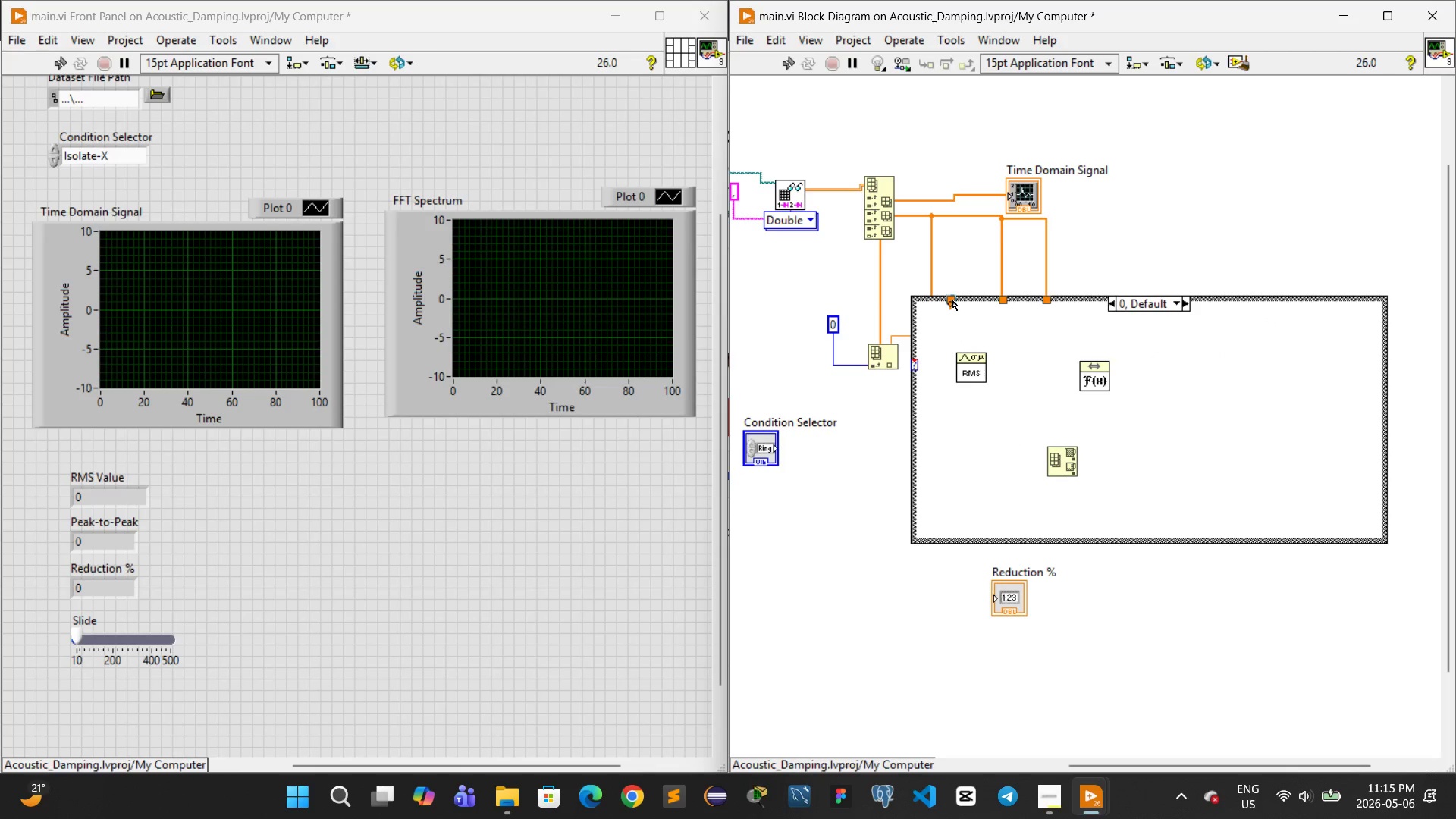 
left_click_drag(start_coordinate=[950, 300], to_coordinate=[935, 306])
 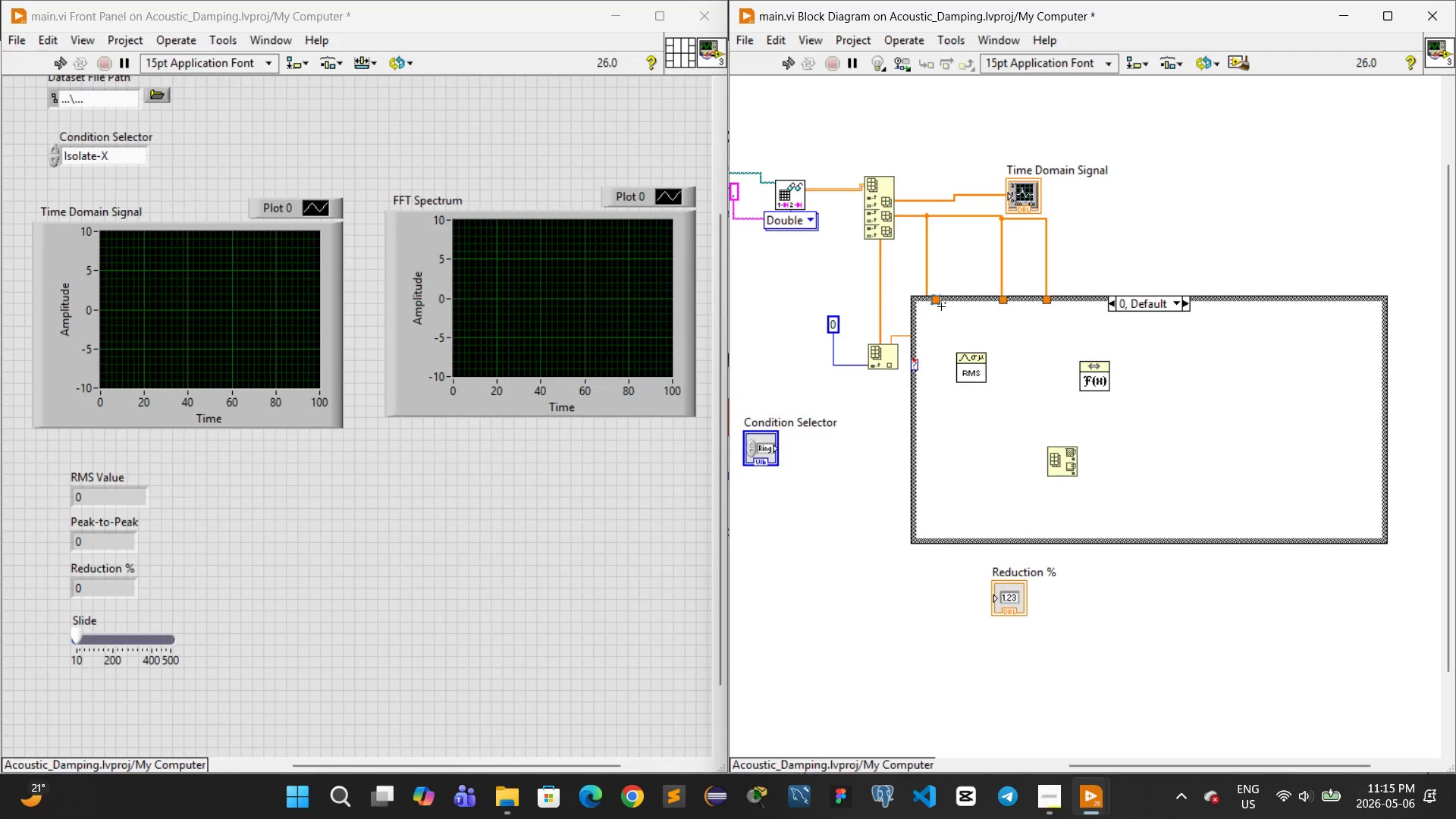 
left_click([946, 309])
 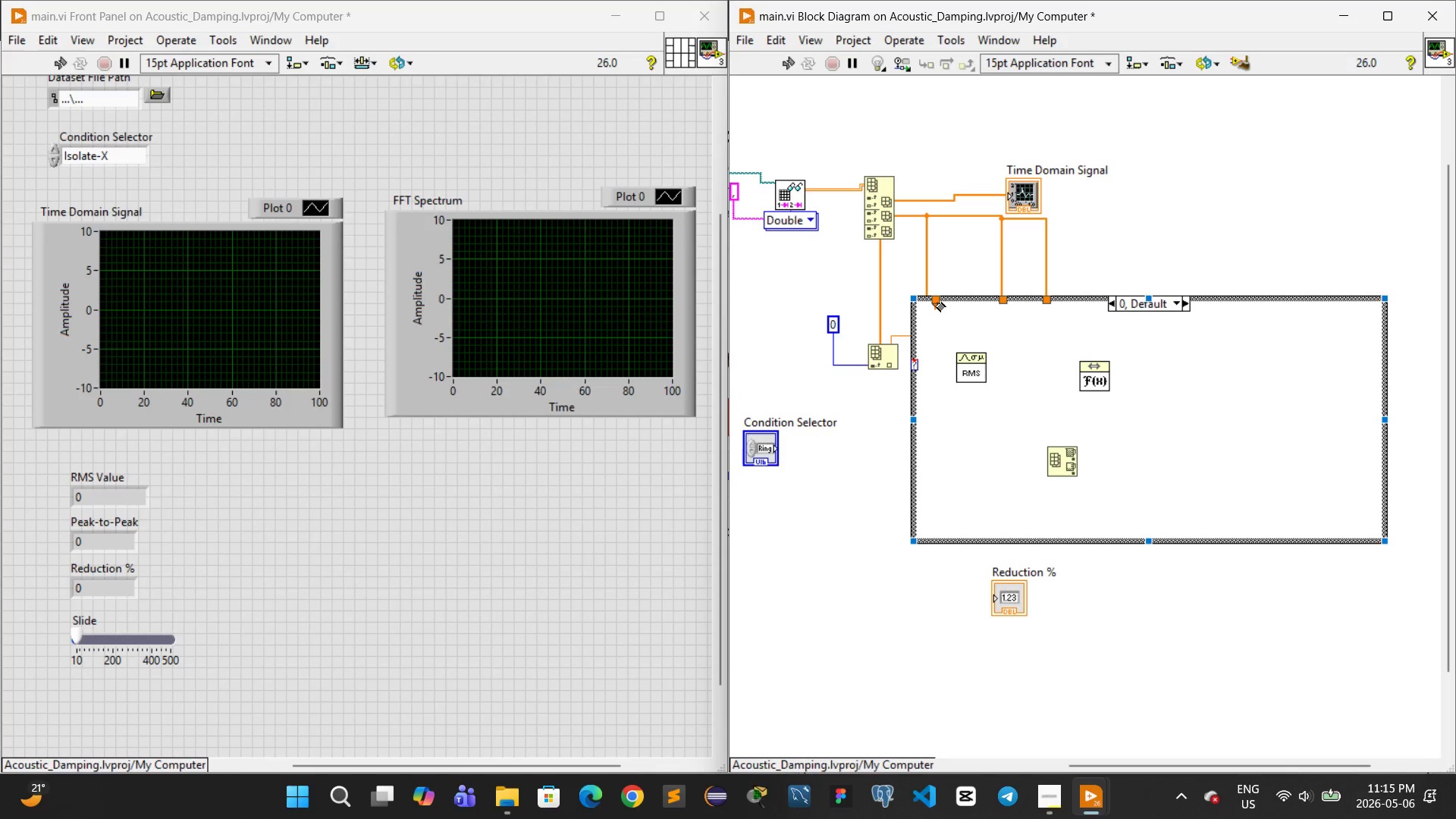 
left_click_drag(start_coordinate=[937, 303], to_coordinate=[957, 362])
 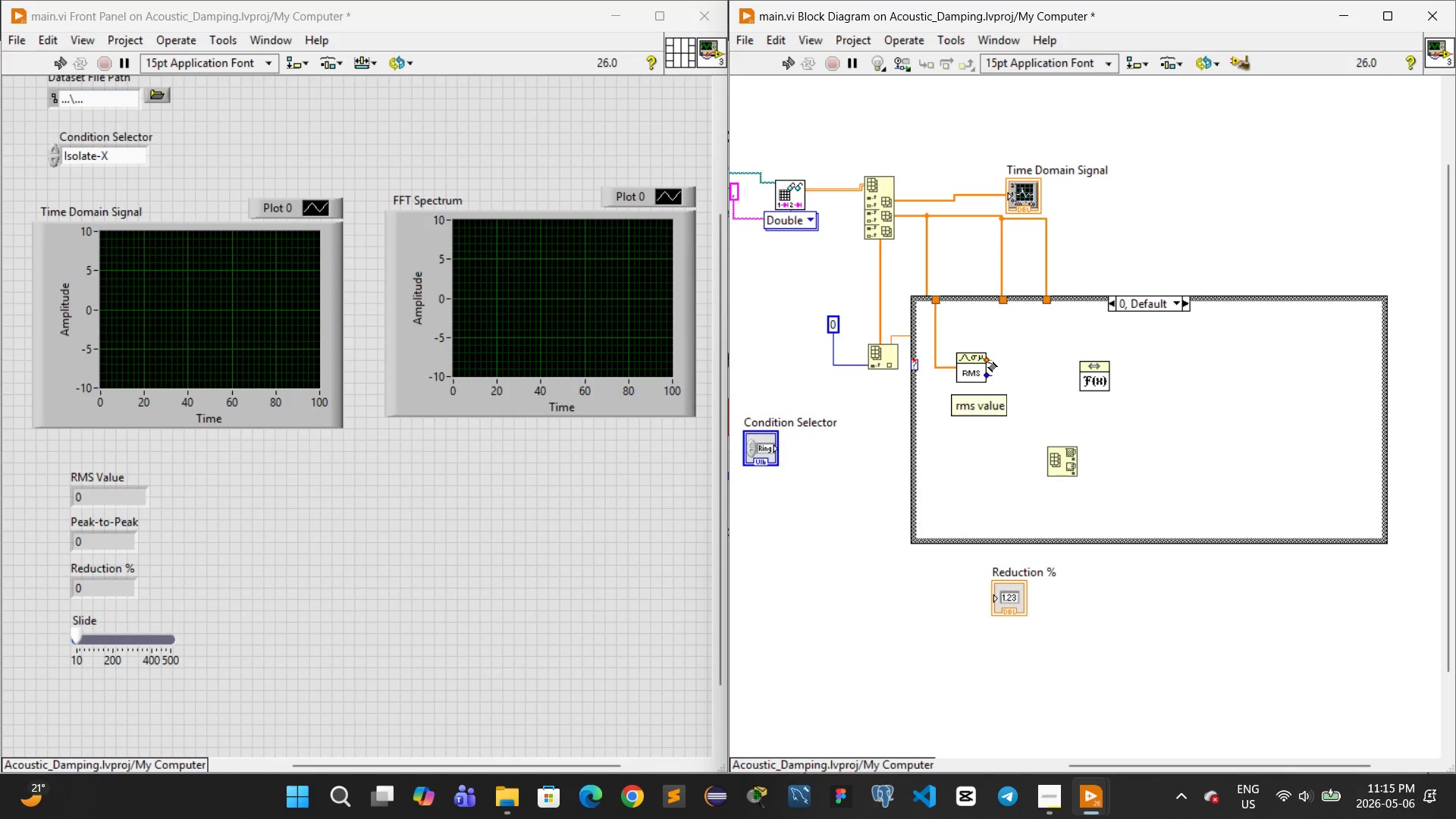 
right_click([988, 362])
 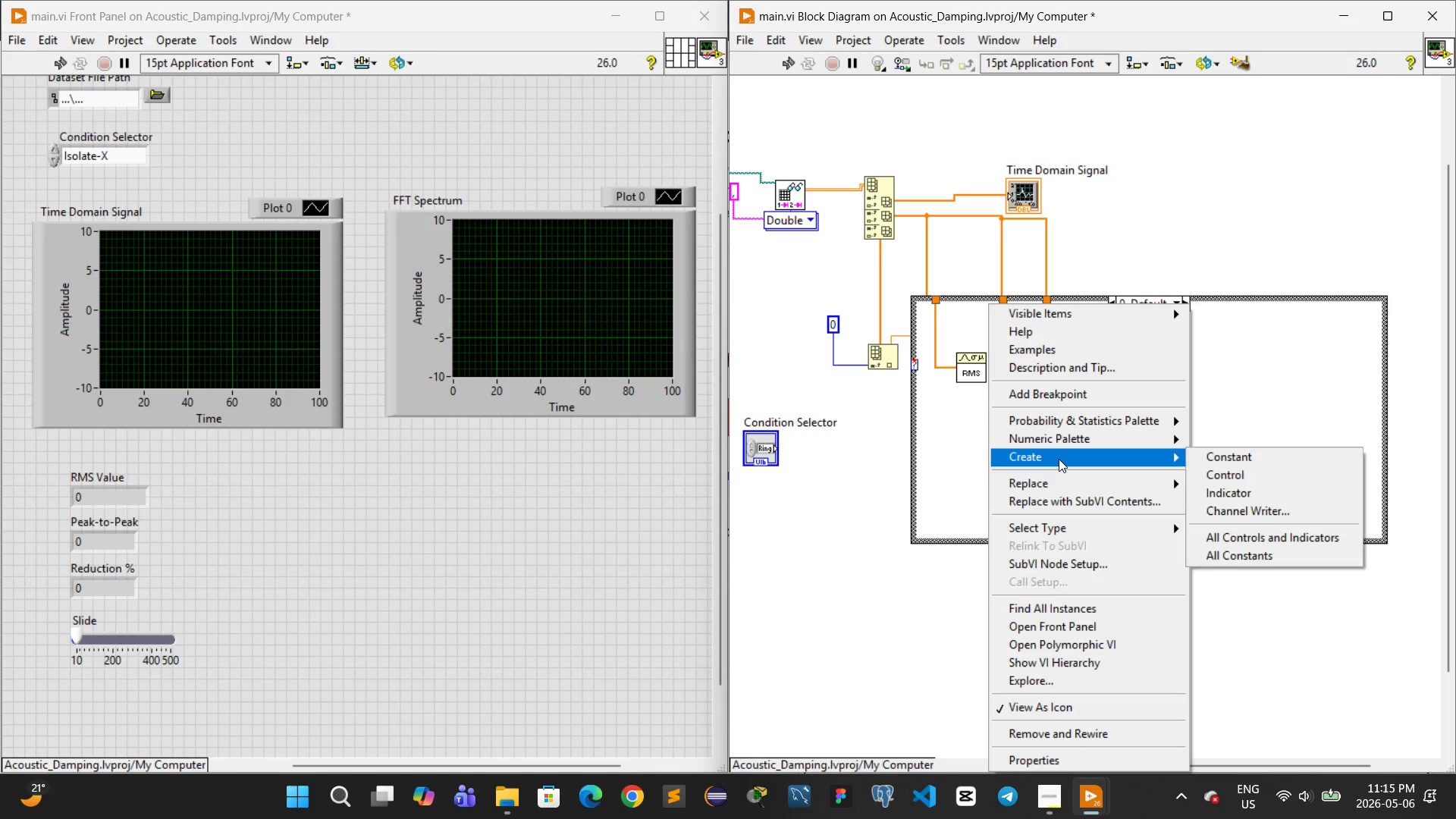 
left_click([1059, 459])
 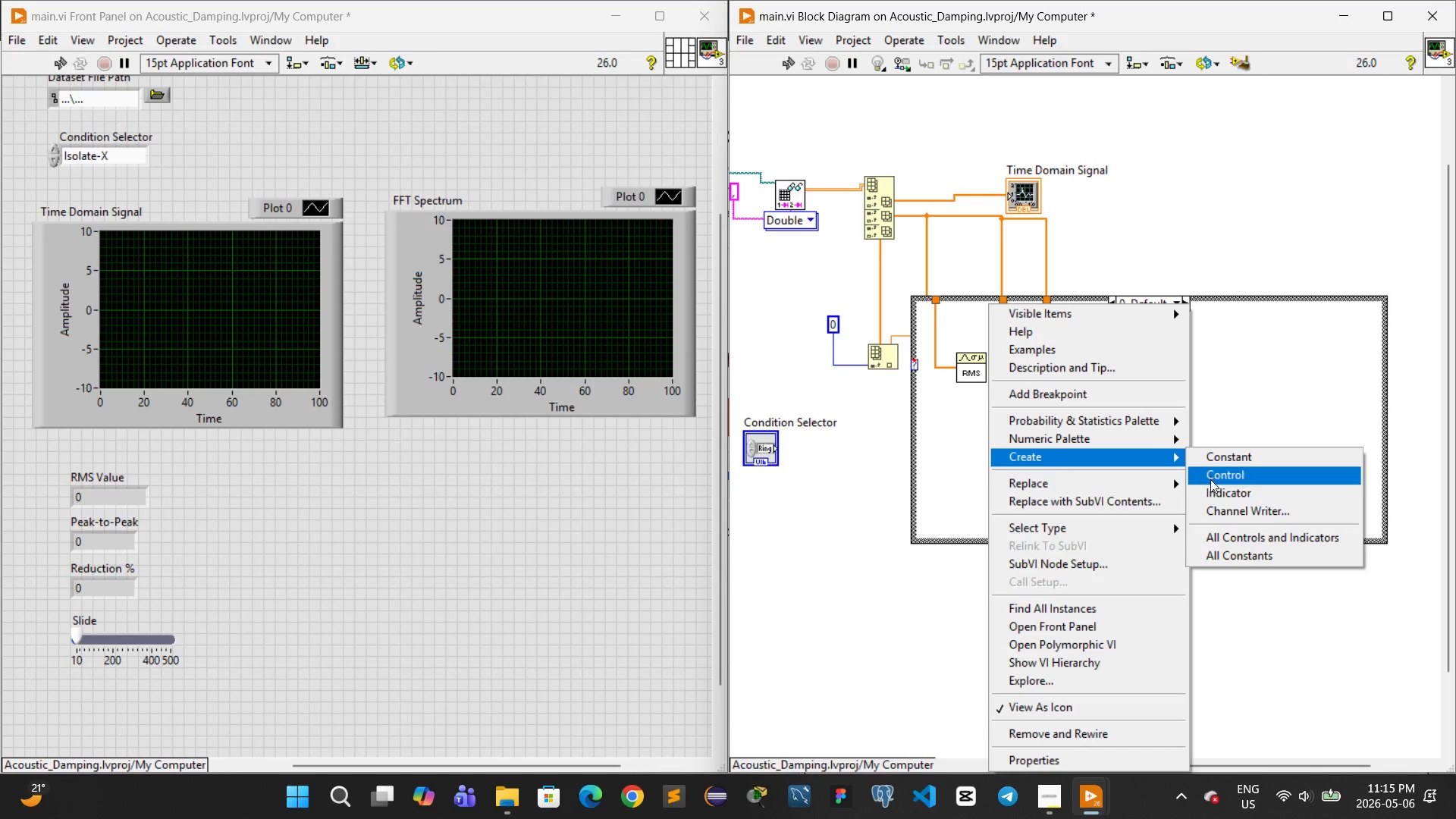 
left_click([1213, 492])
 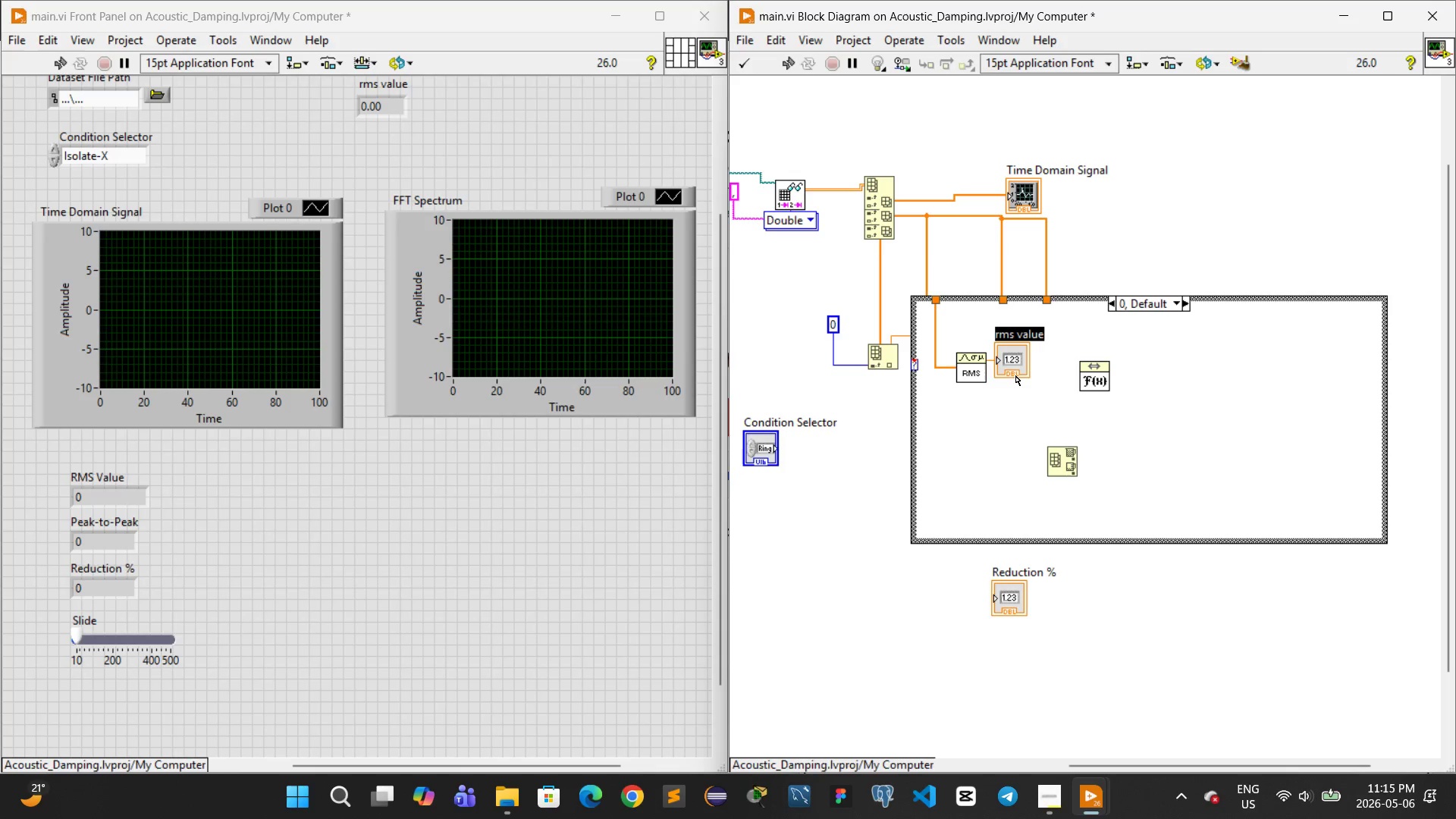 
left_click([1003, 422])
 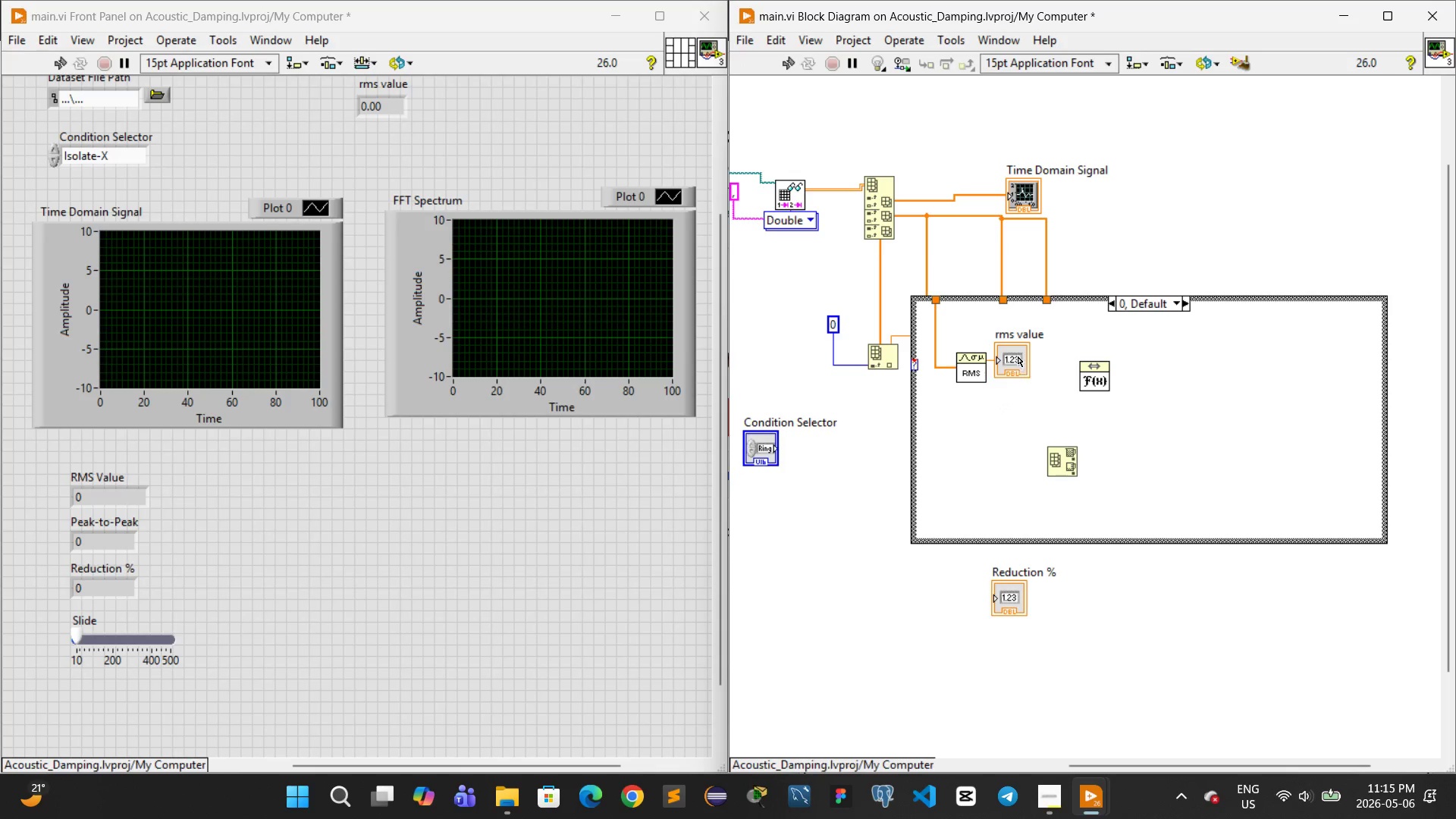 
left_click_drag(start_coordinate=[1018, 354], to_coordinate=[977, 426])
 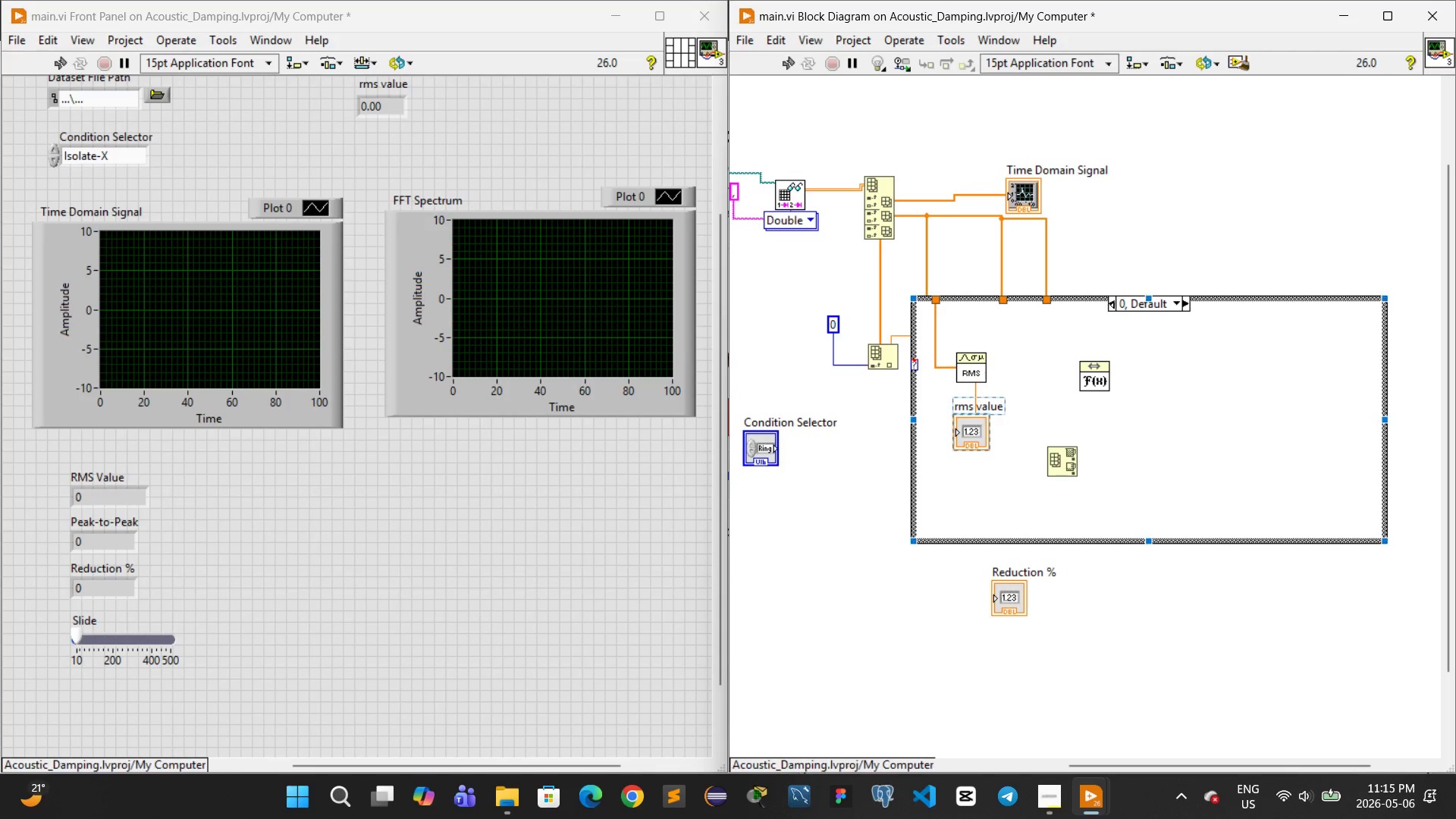 
left_click([1110, 305])
 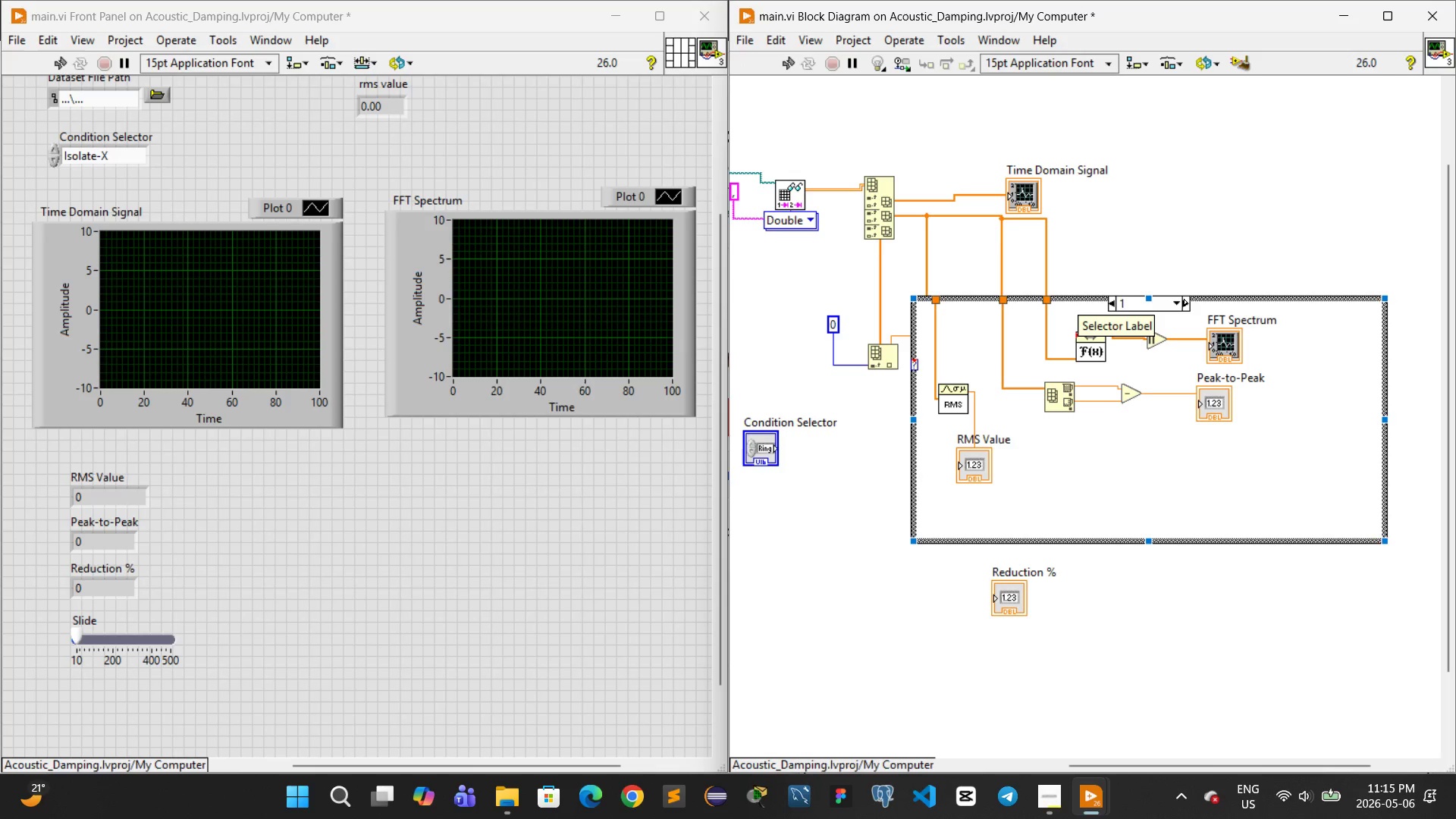 
left_click([1188, 306])
 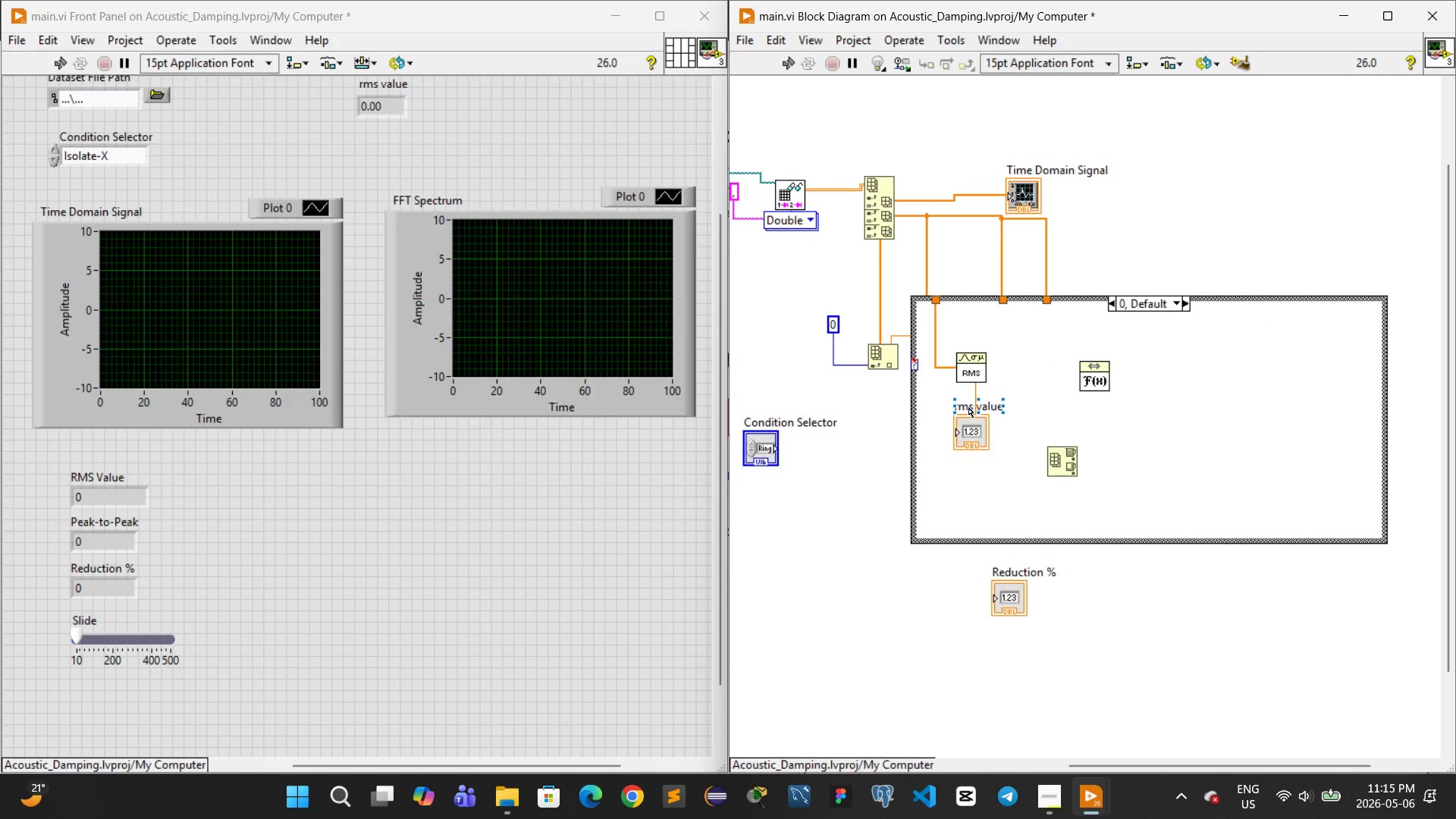 
double_click([968, 407])
 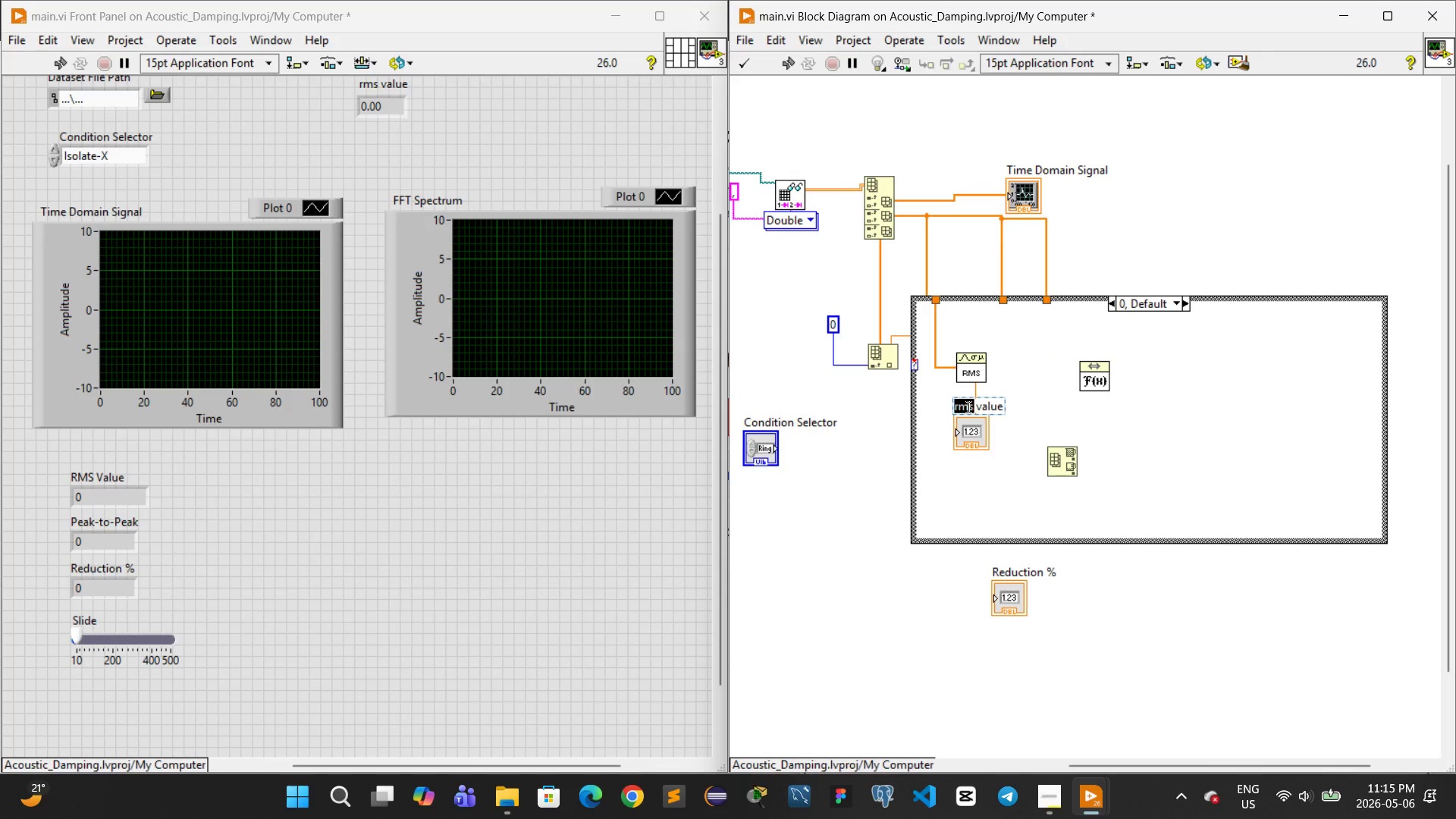 
type(RMS)
 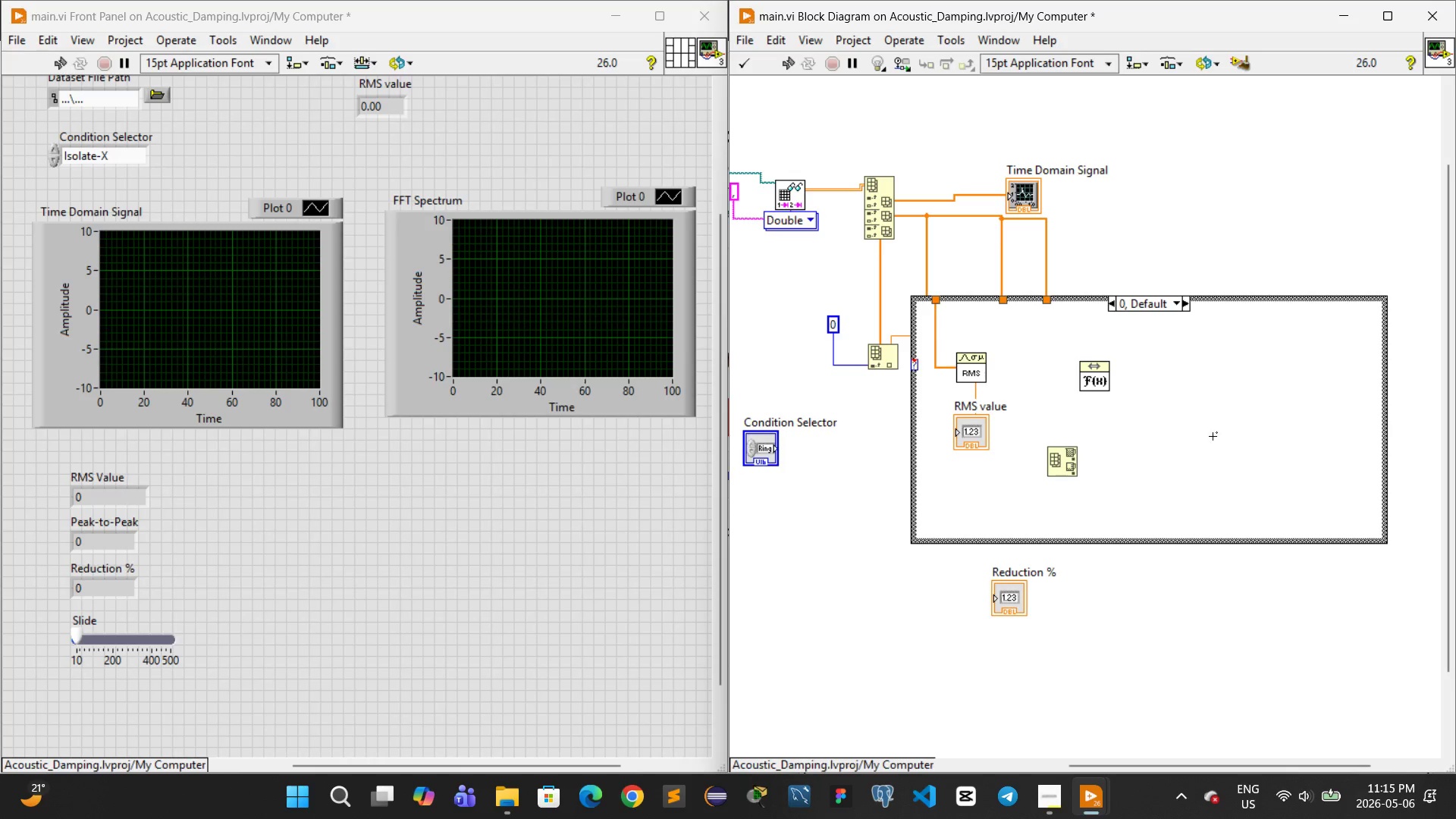 
left_click([1213, 436])
 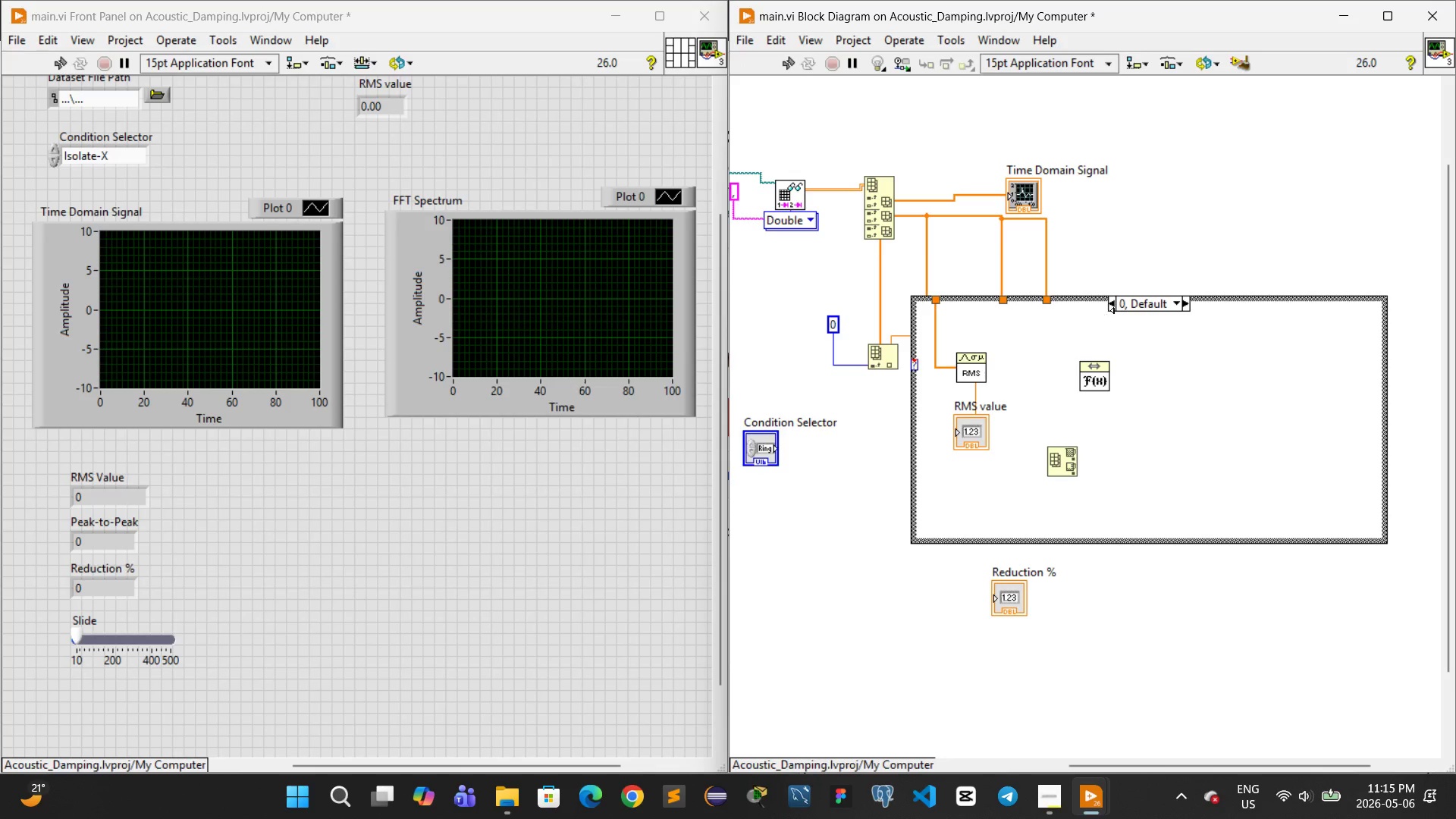 
left_click([1110, 310])
 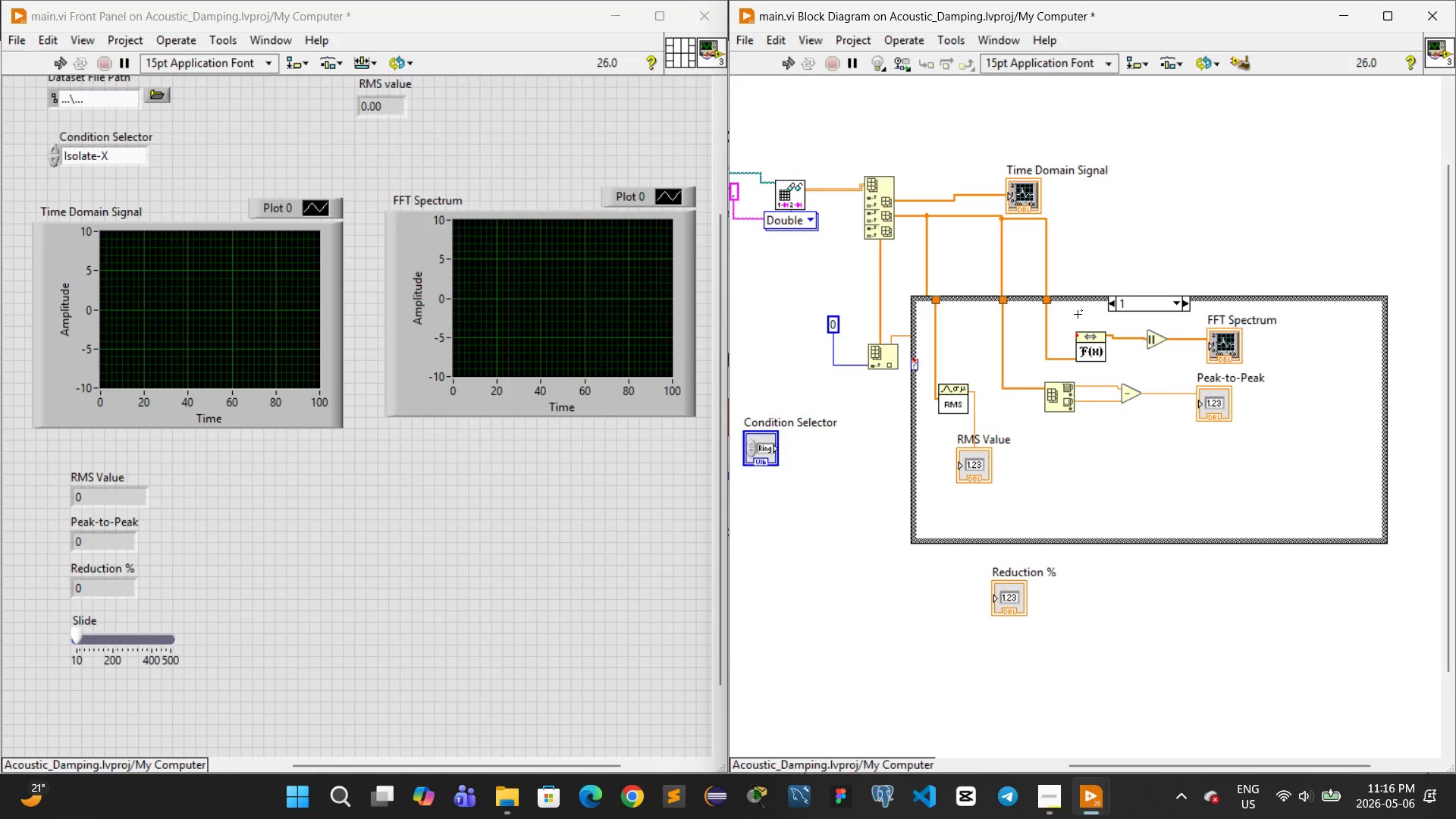 
wait(7.94)
 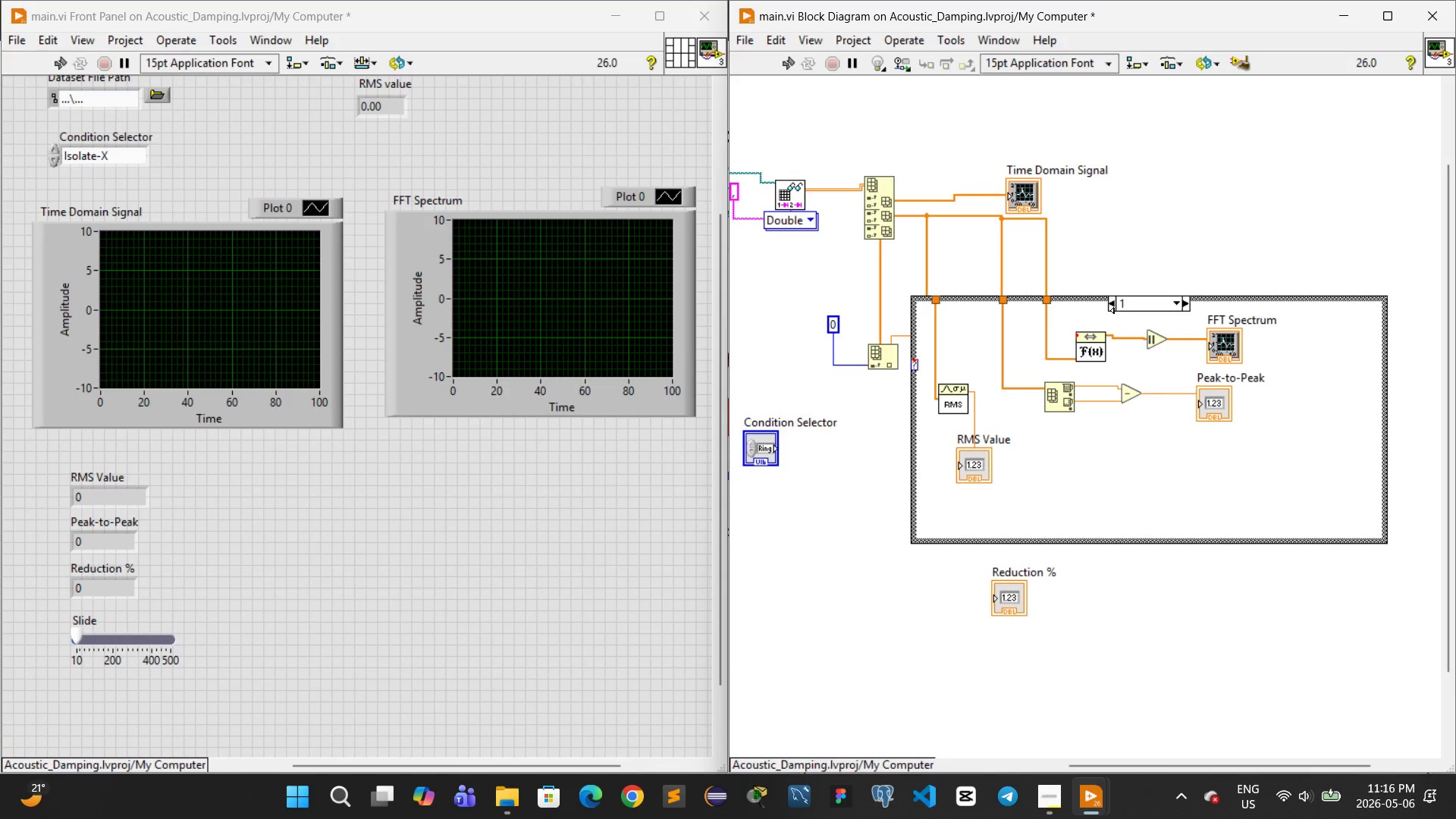 
left_click([1185, 304])
 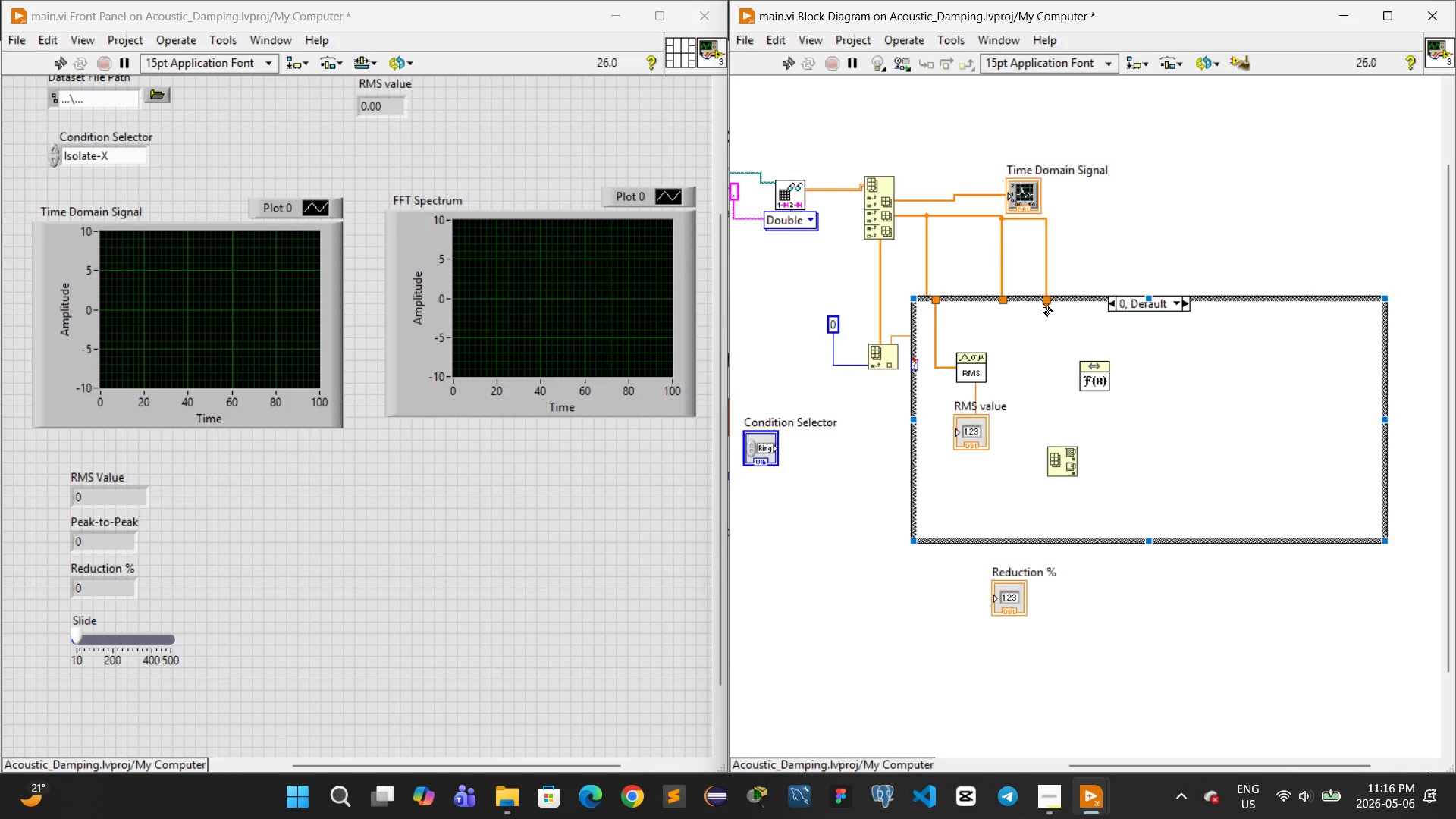 
left_click_drag(start_coordinate=[1043, 307], to_coordinate=[1085, 366])
 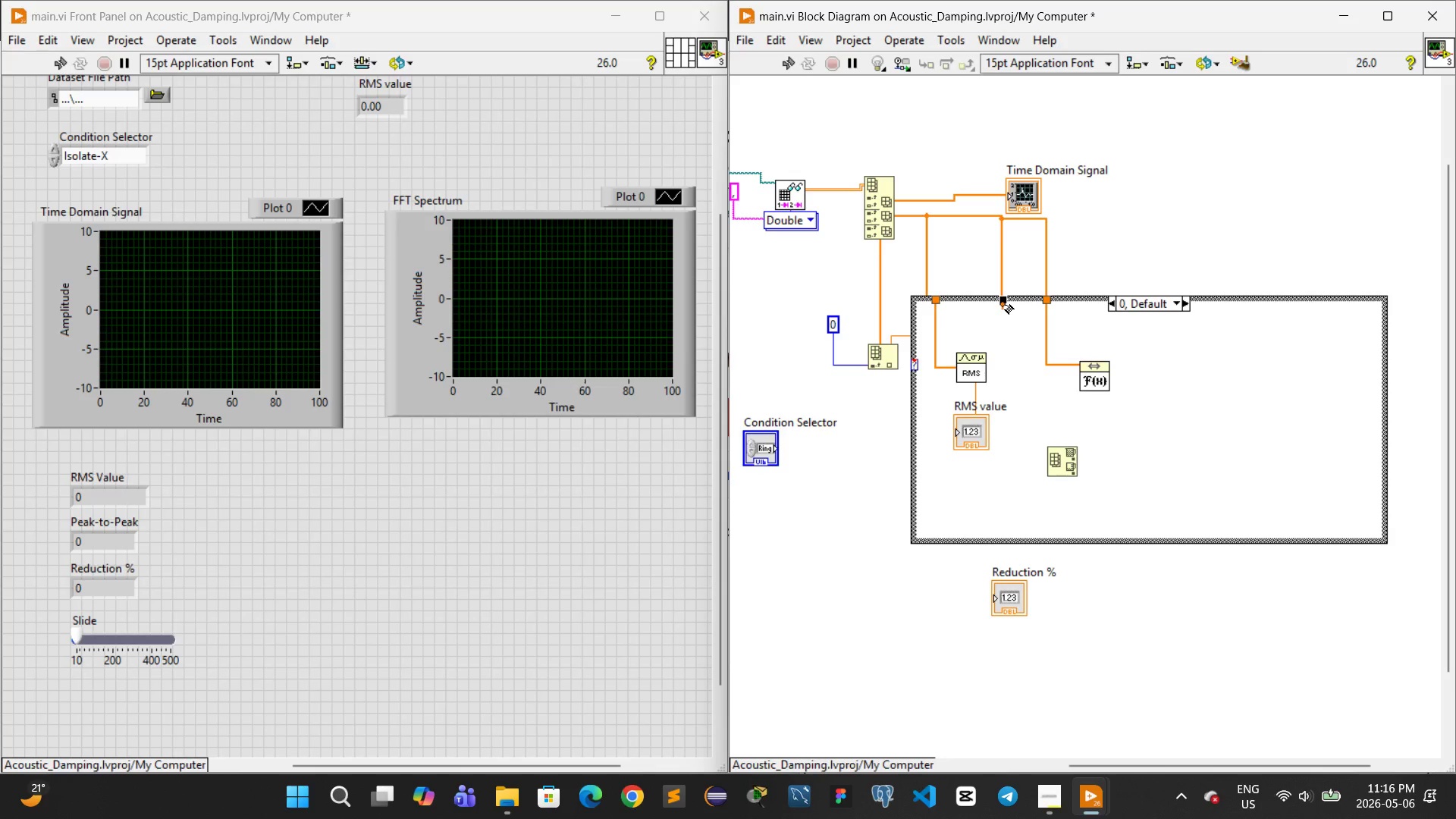 
left_click_drag(start_coordinate=[1005, 304], to_coordinate=[1052, 458])
 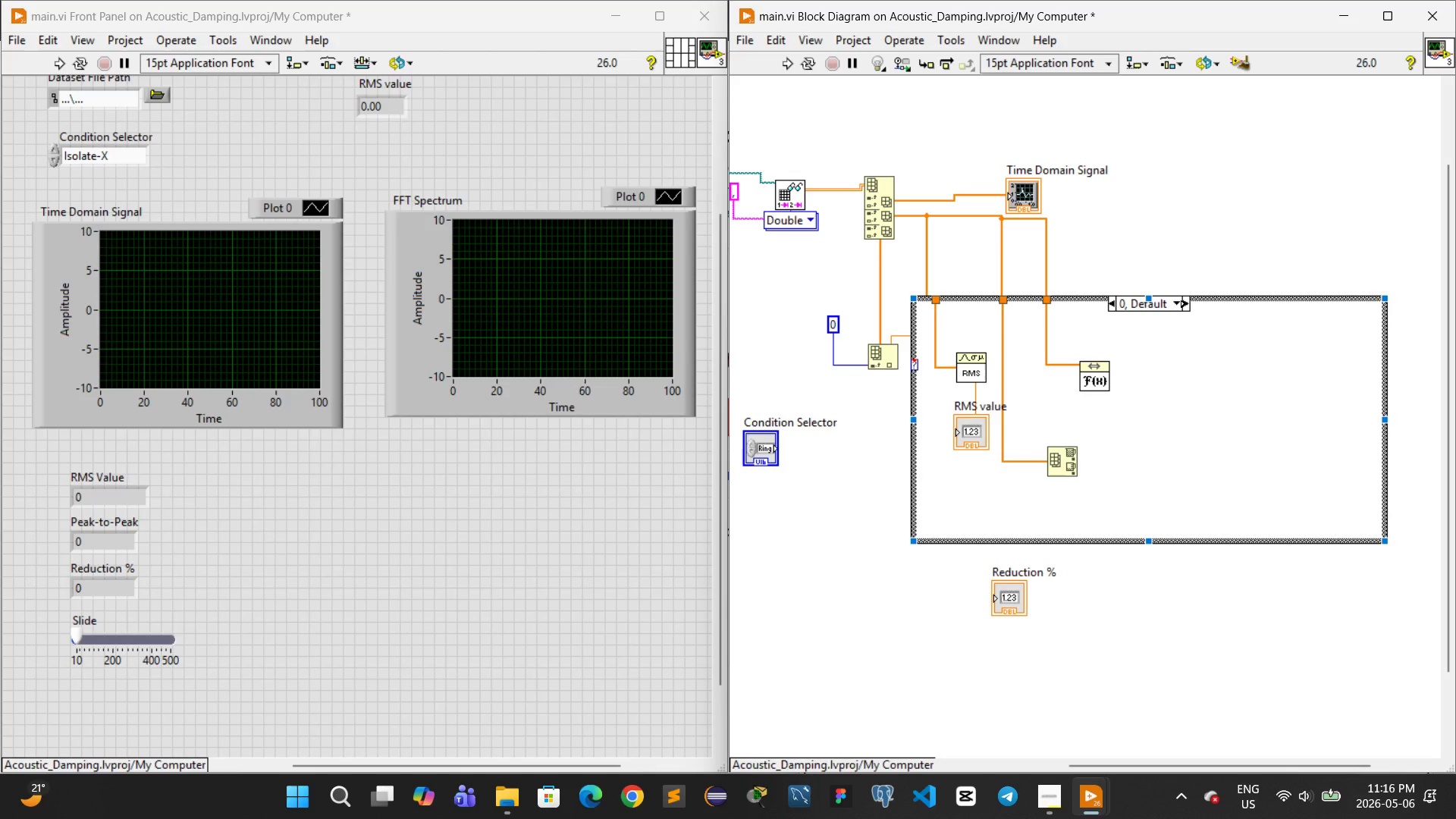 
left_click([1184, 303])
 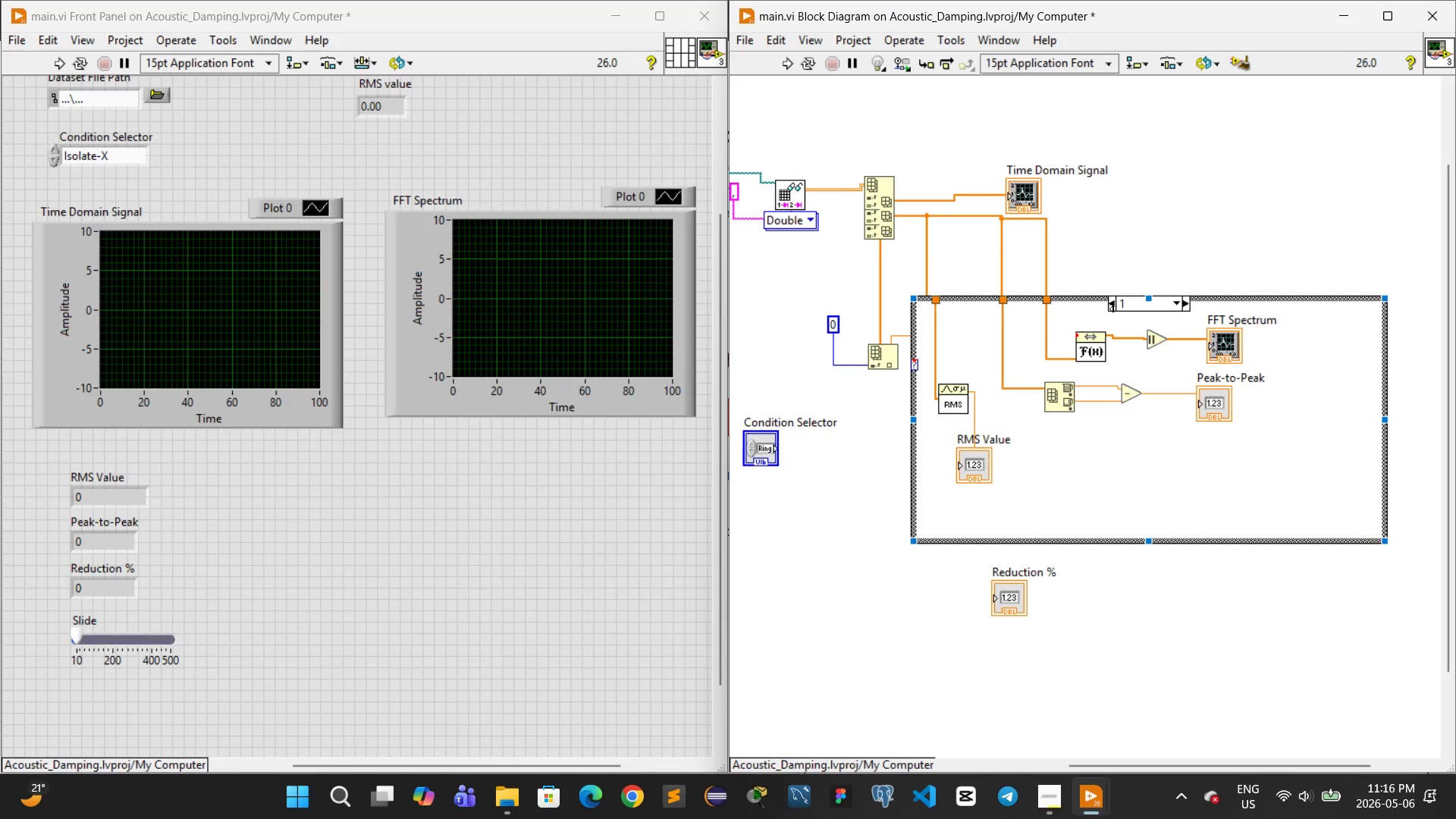 
wait(6.16)
 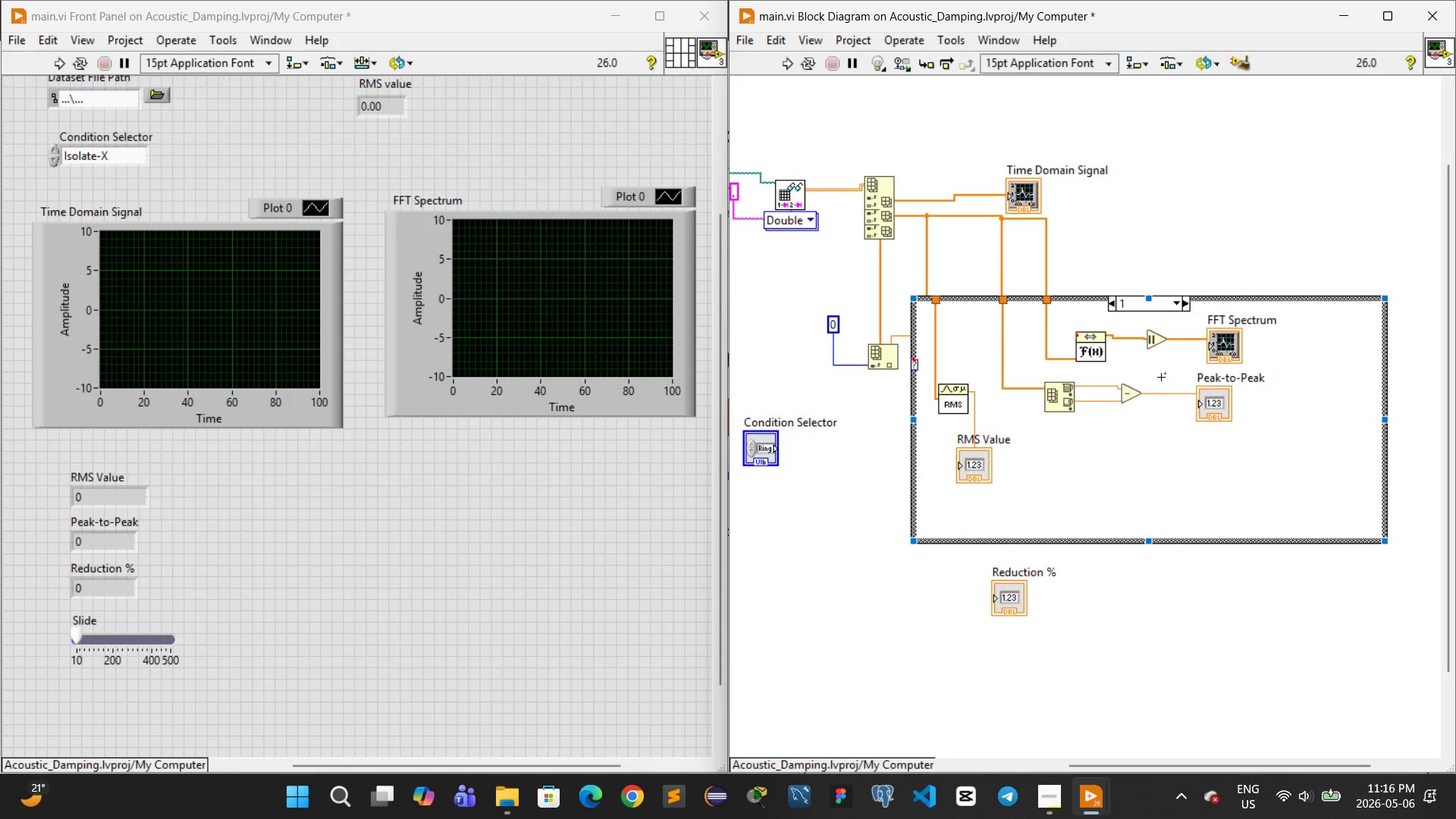 
left_click([1109, 306])
 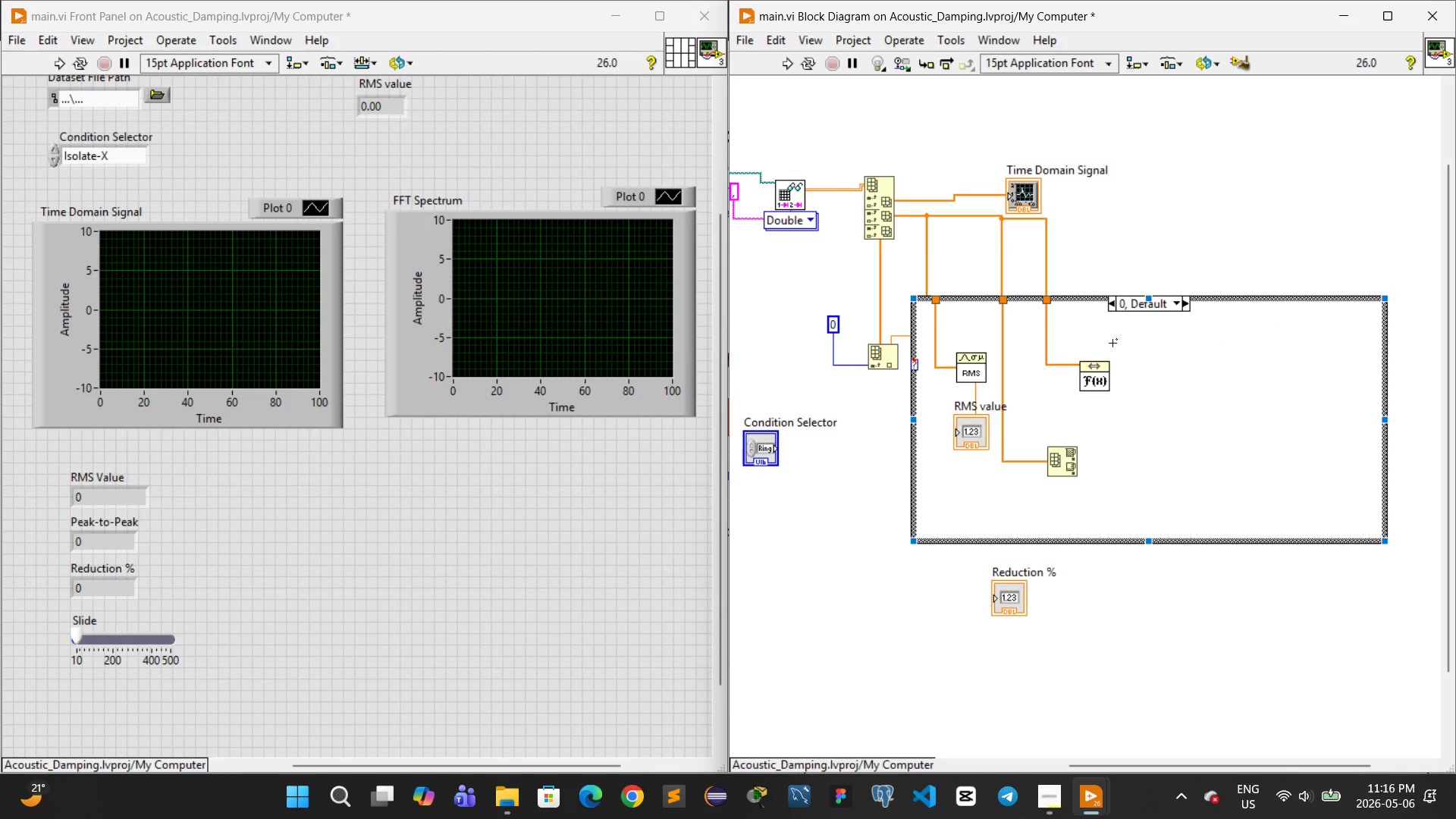 
mouse_move([1128, 363])
 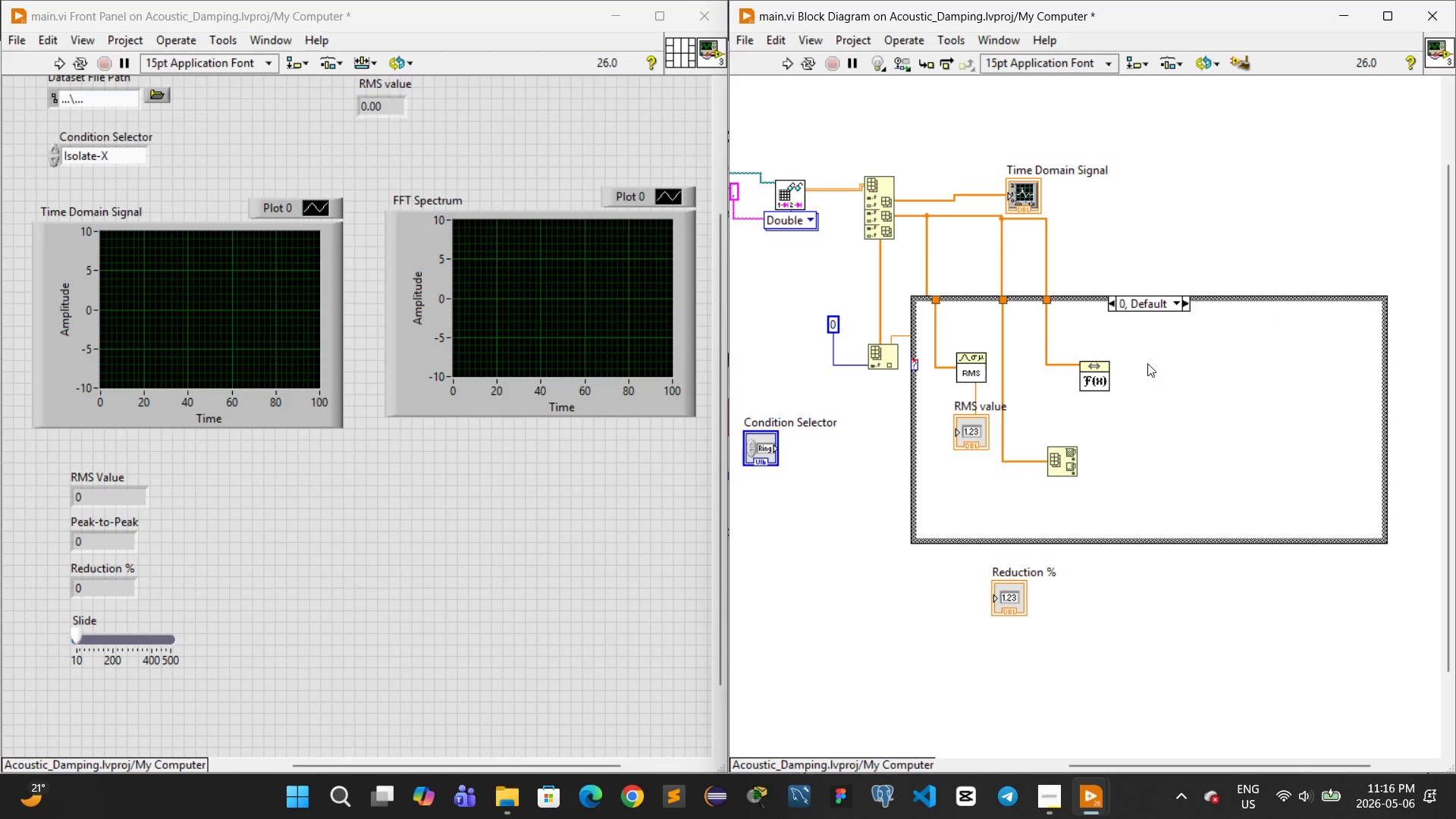 
right_click([1147, 363])
 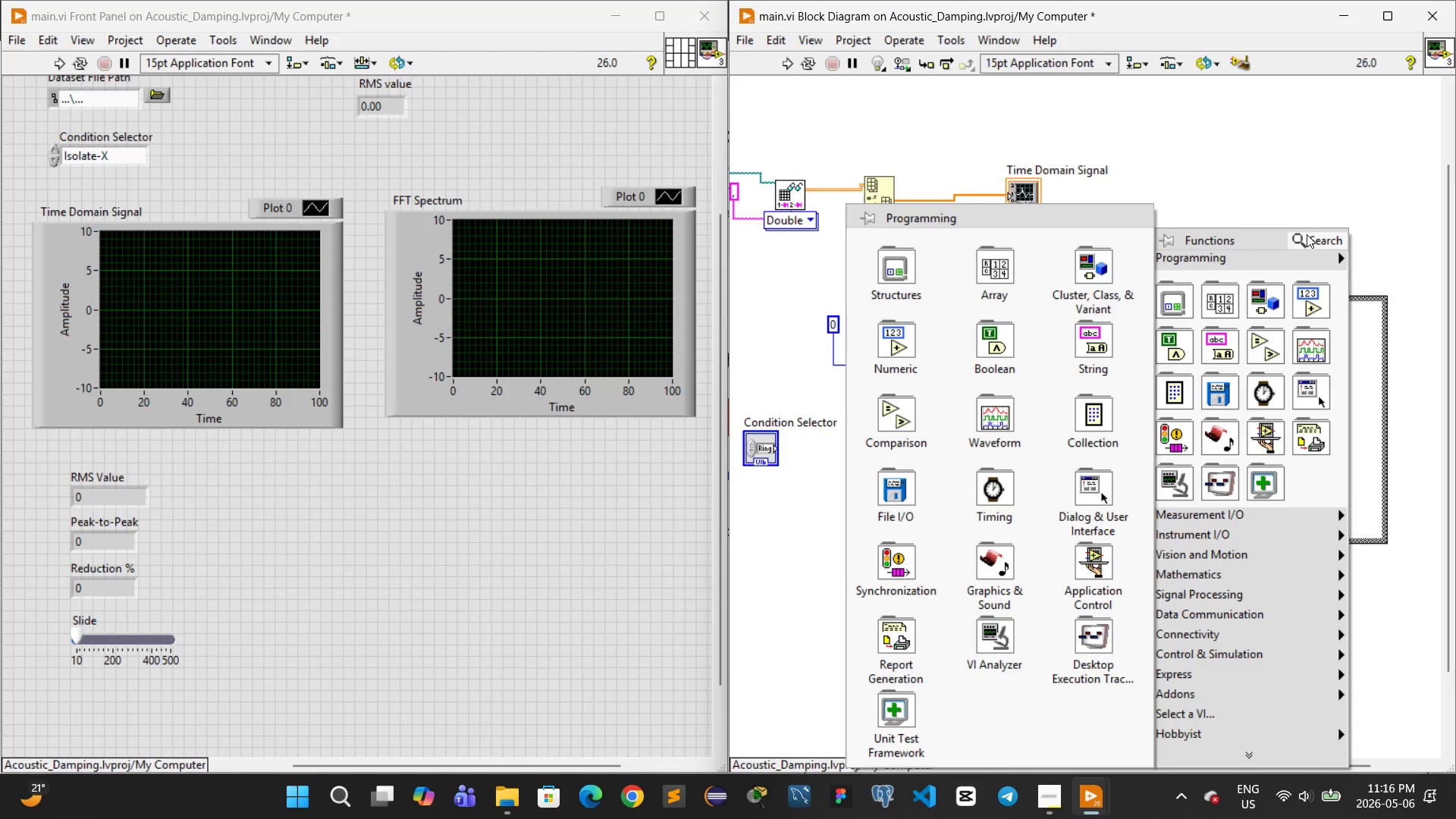 
left_click([1315, 237])
 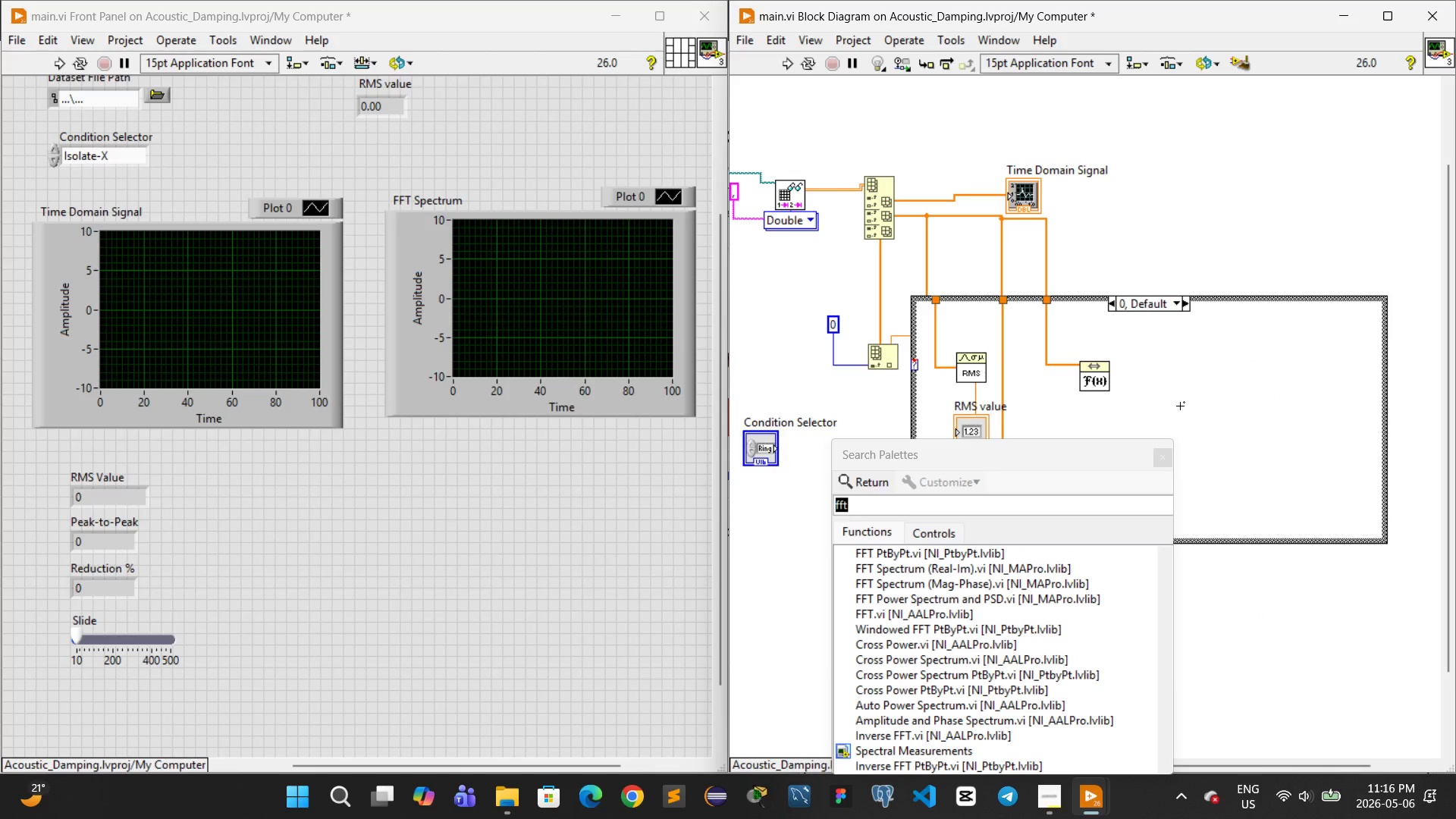 
type(abso)
 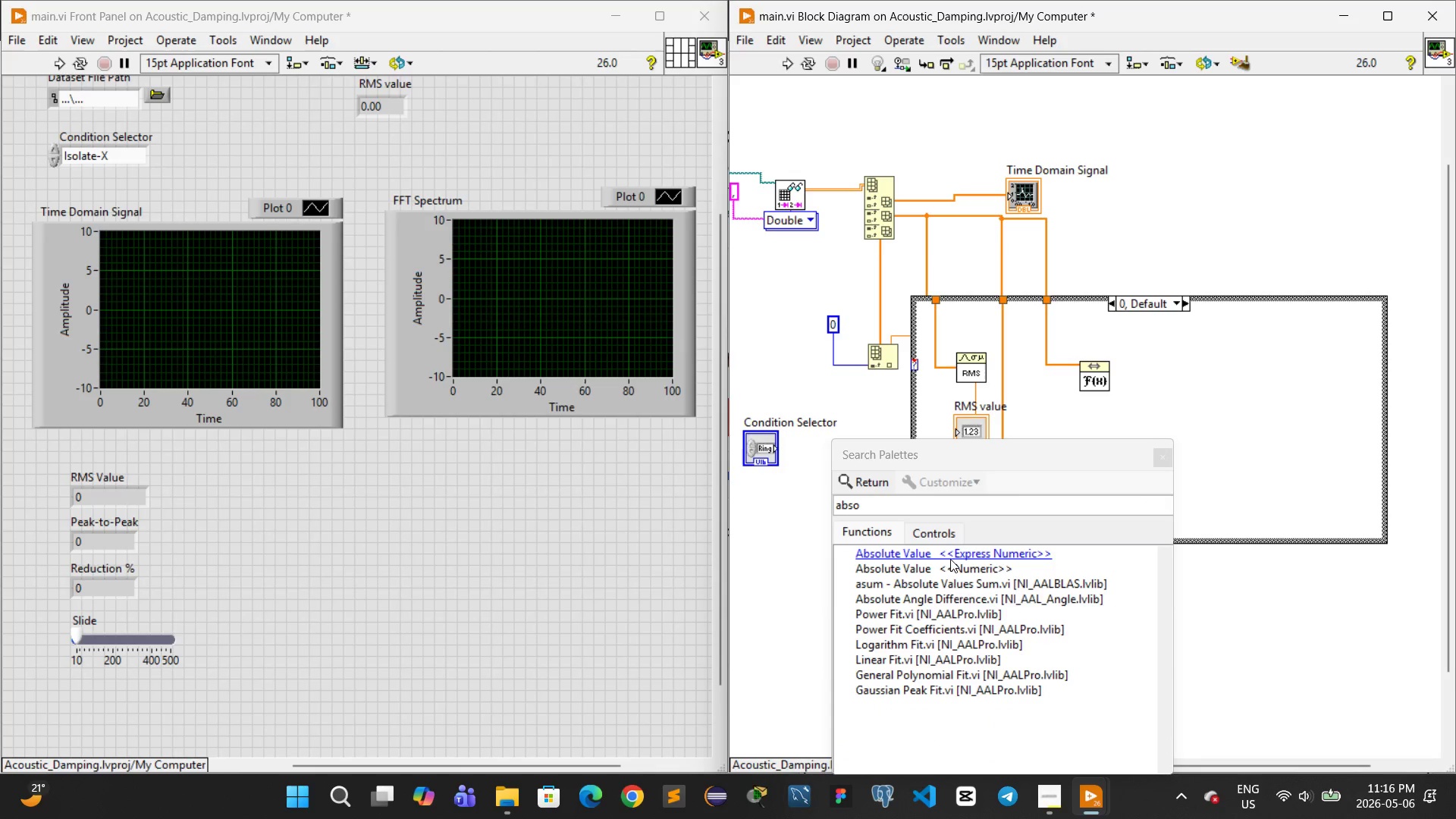 
double_click([915, 562])
 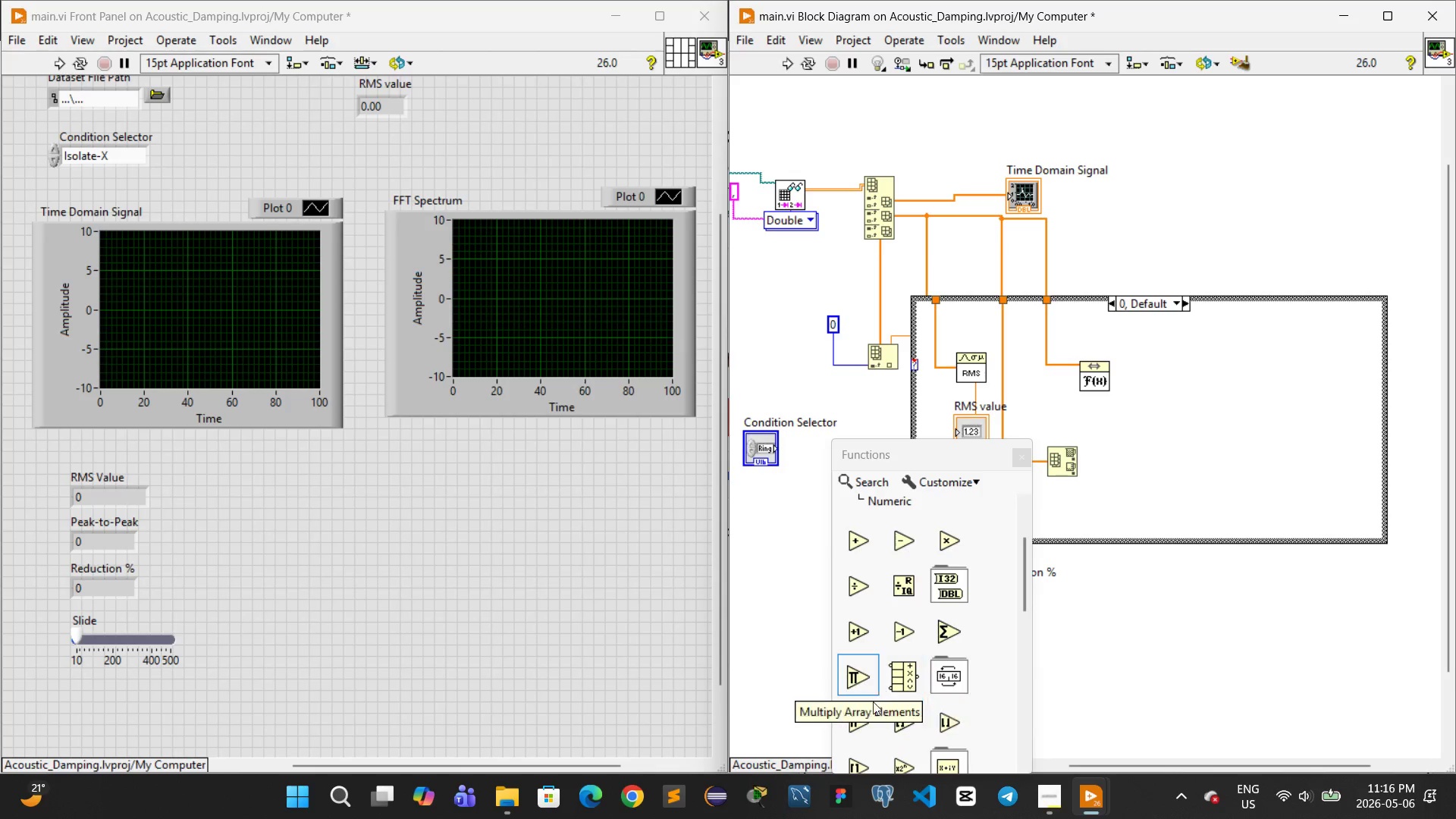 
left_click([858, 719])
 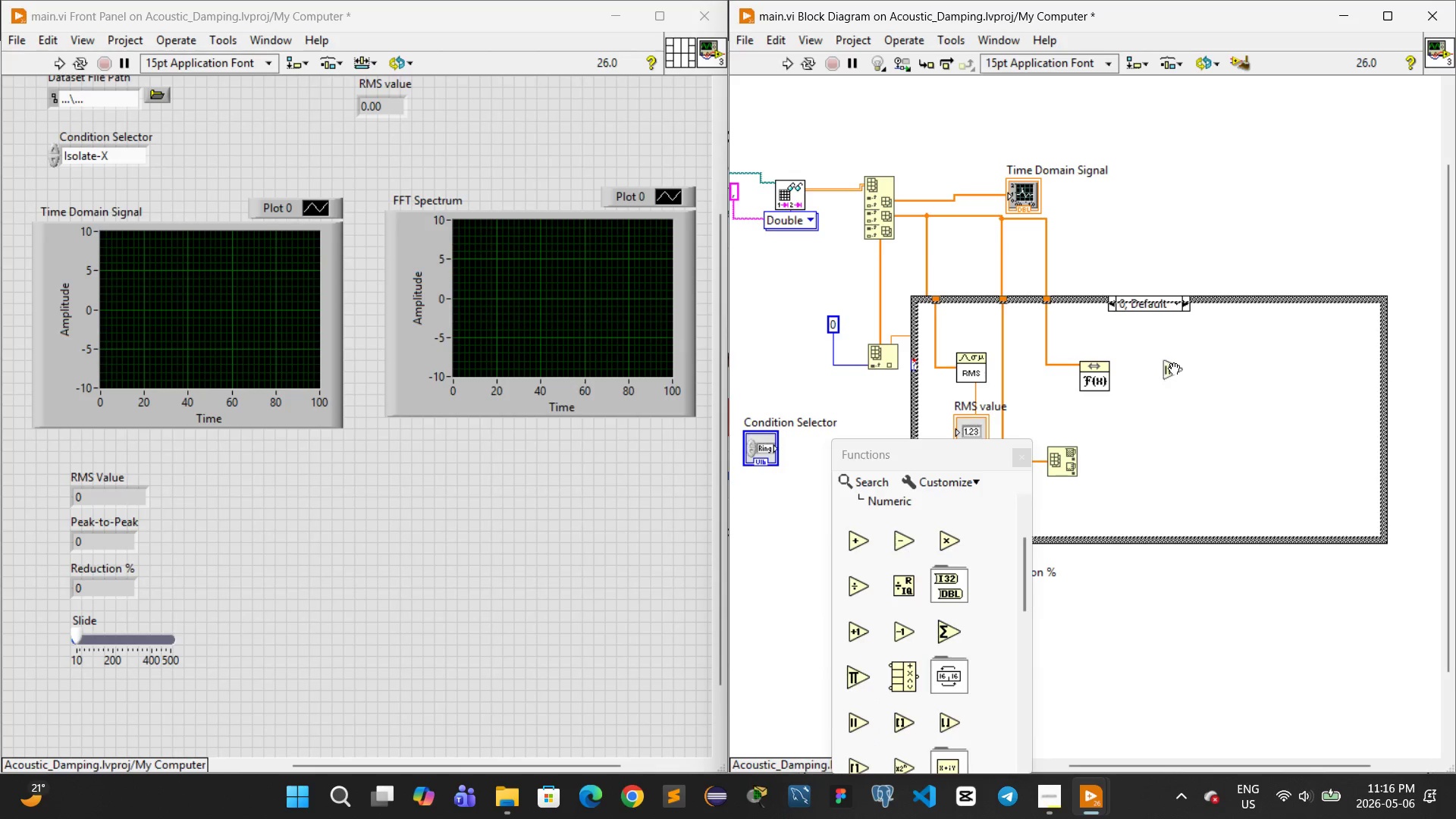 
left_click([1169, 375])
 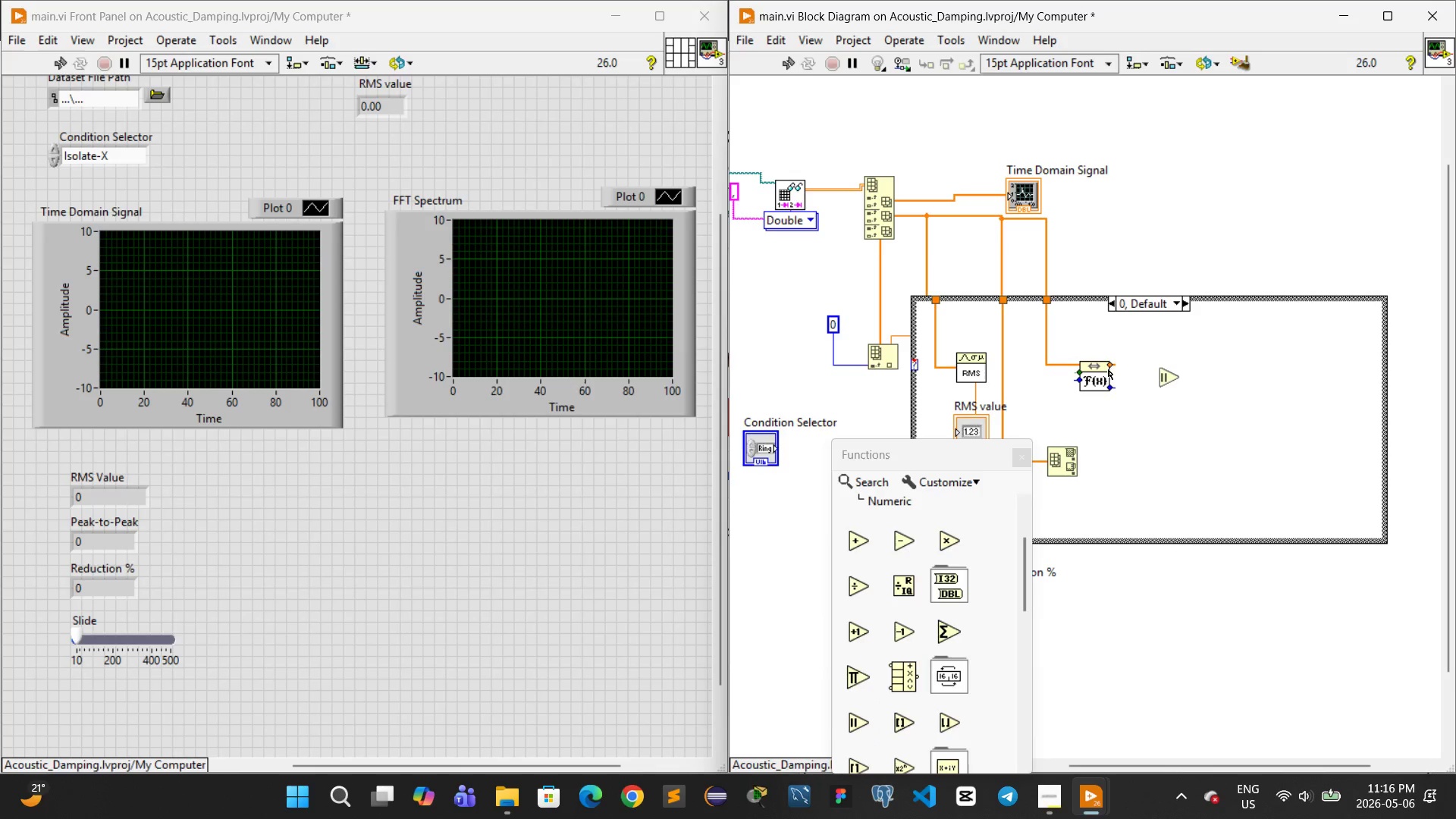 
left_click_drag(start_coordinate=[1110, 366], to_coordinate=[1154, 373])
 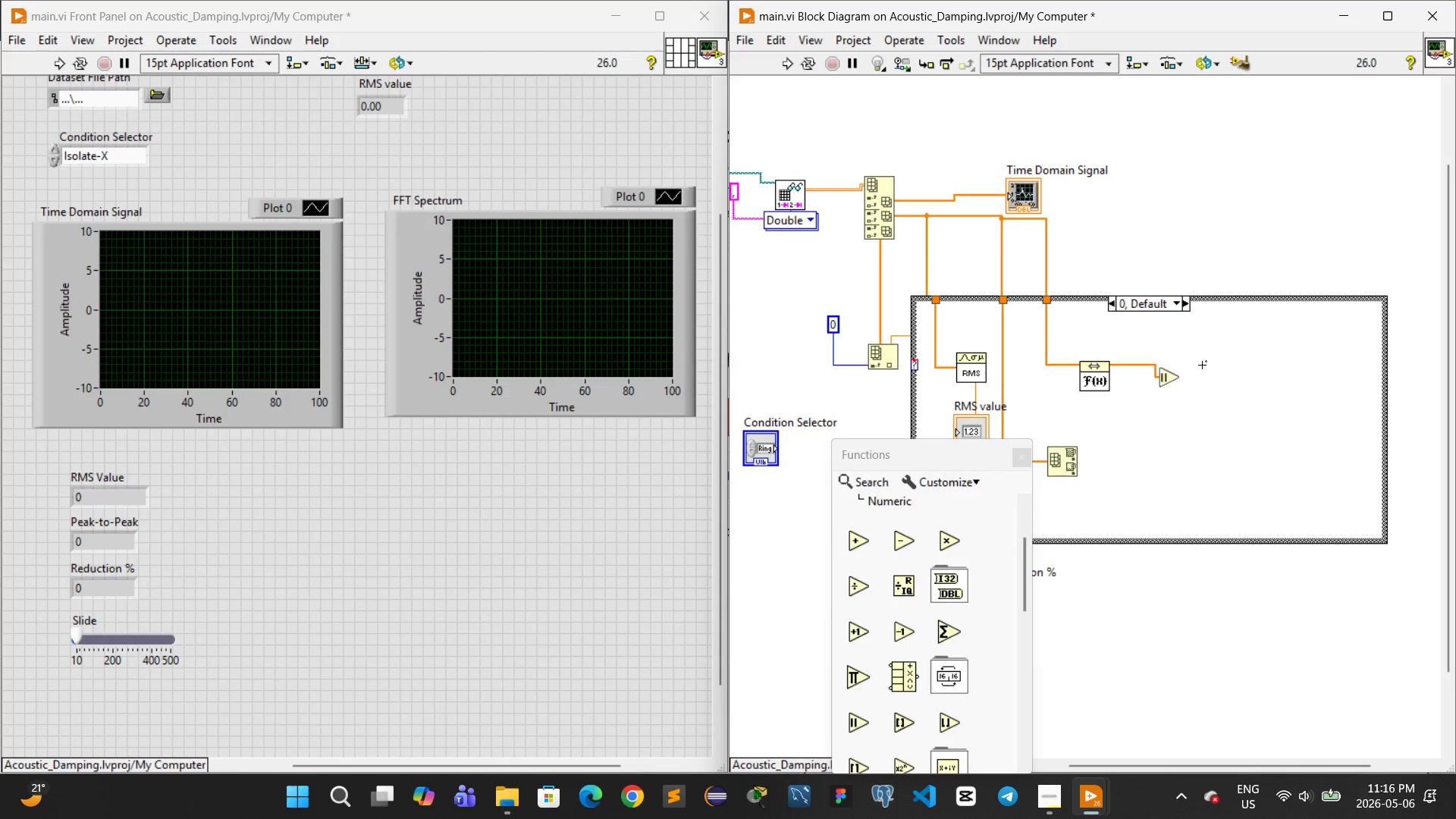 
wait(5.45)
 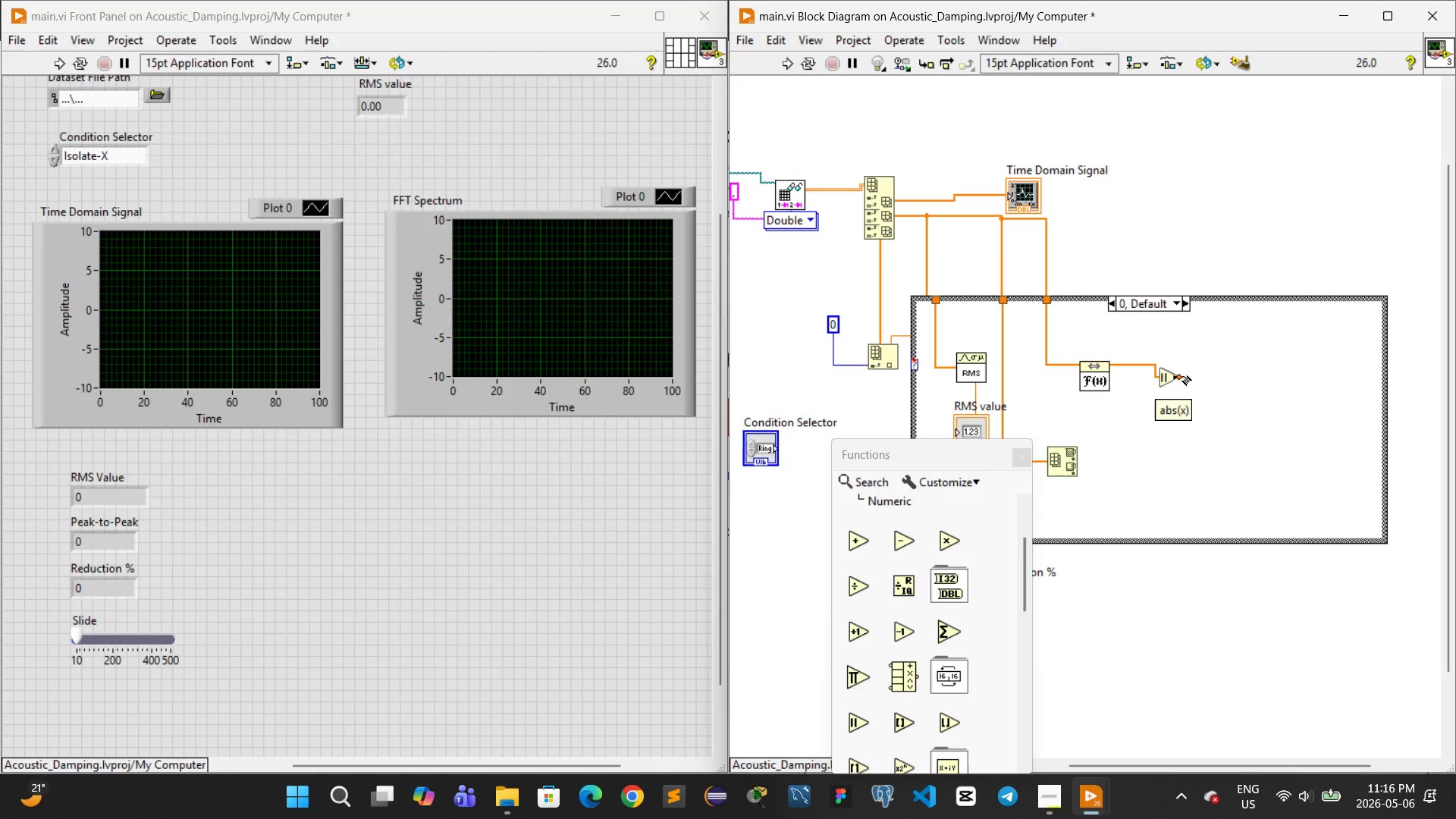 
mouse_move([1212, 366])
 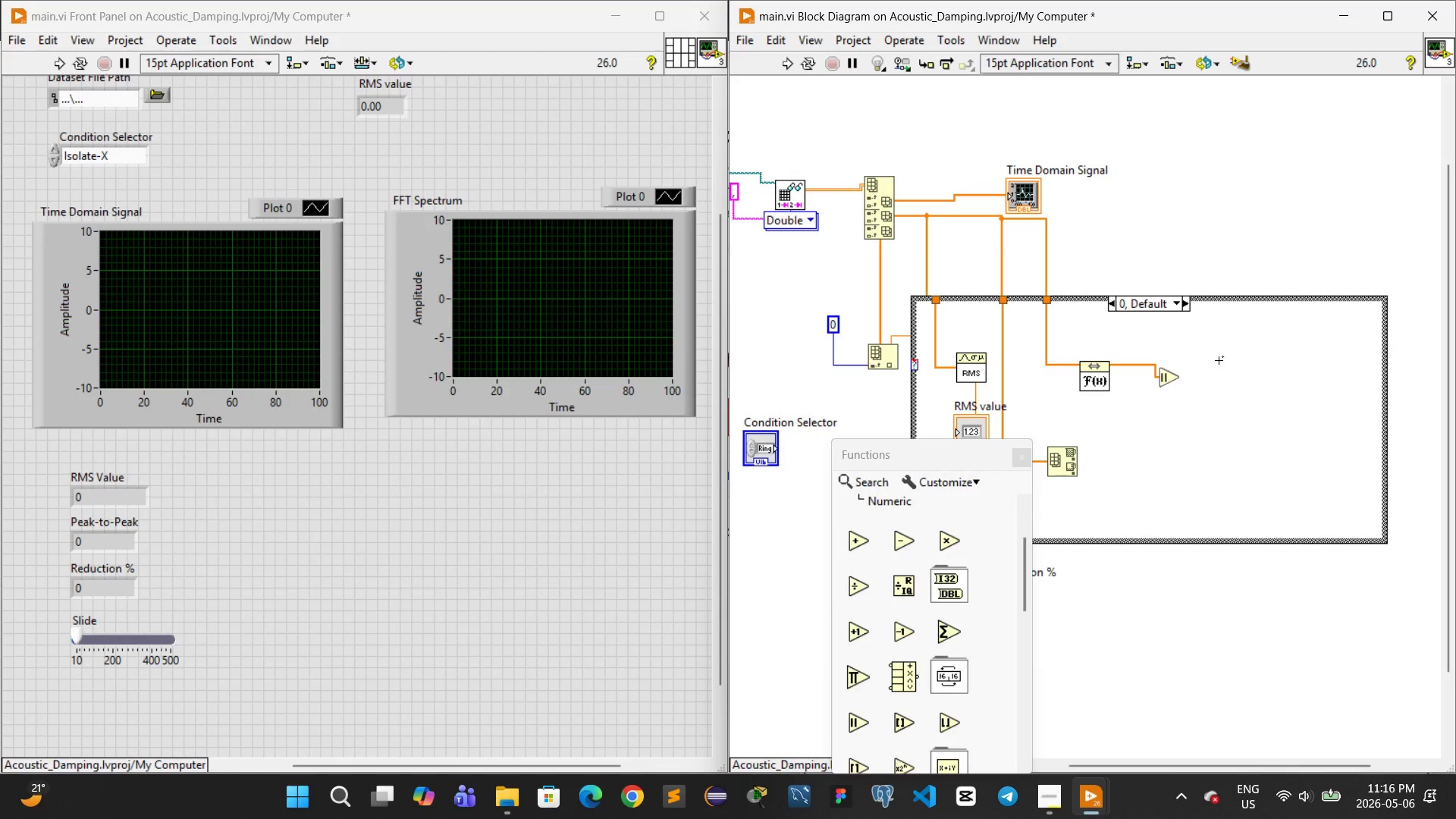 
right_click([1220, 359])
 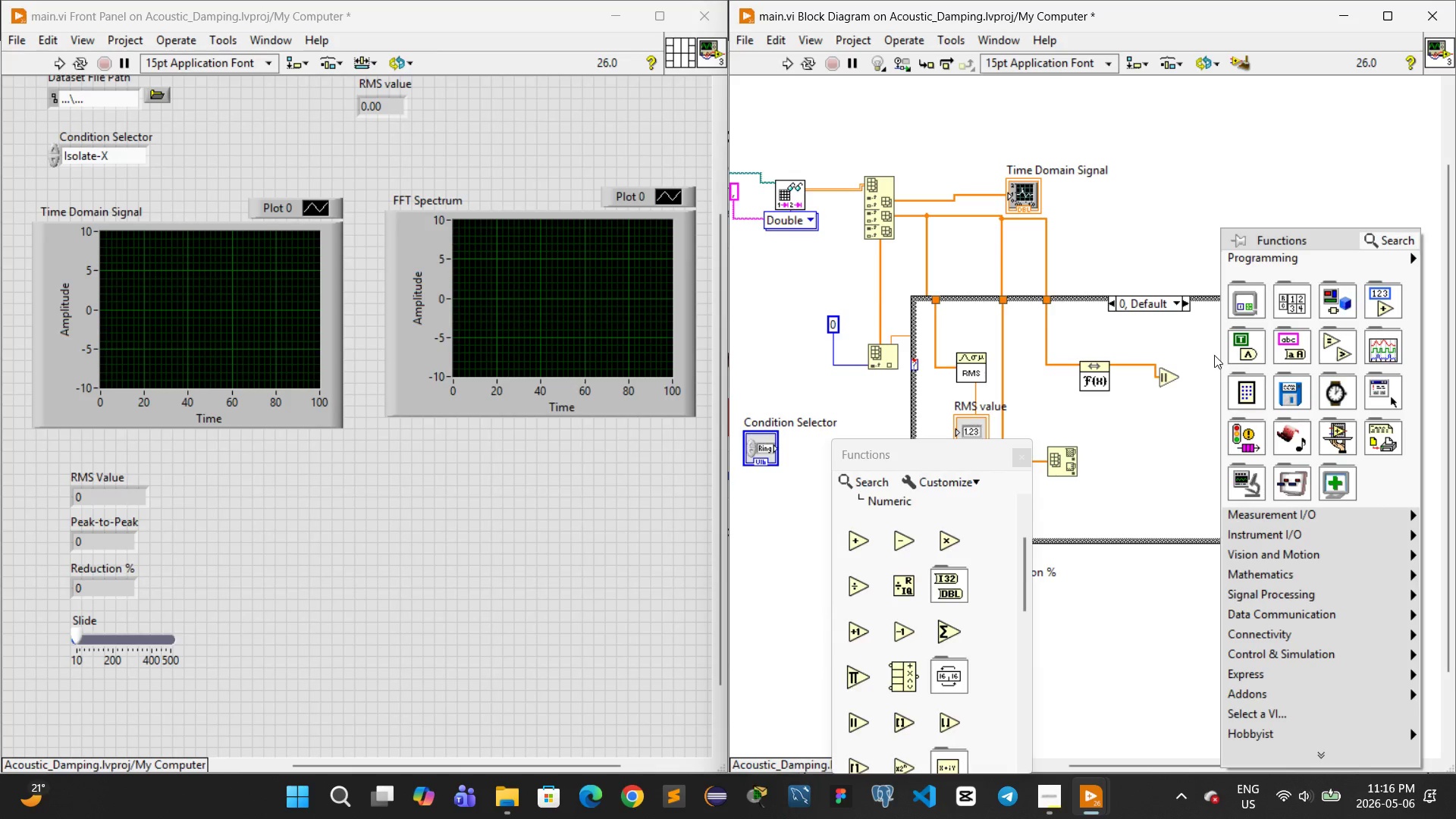 
mouse_move([1241, 304])
 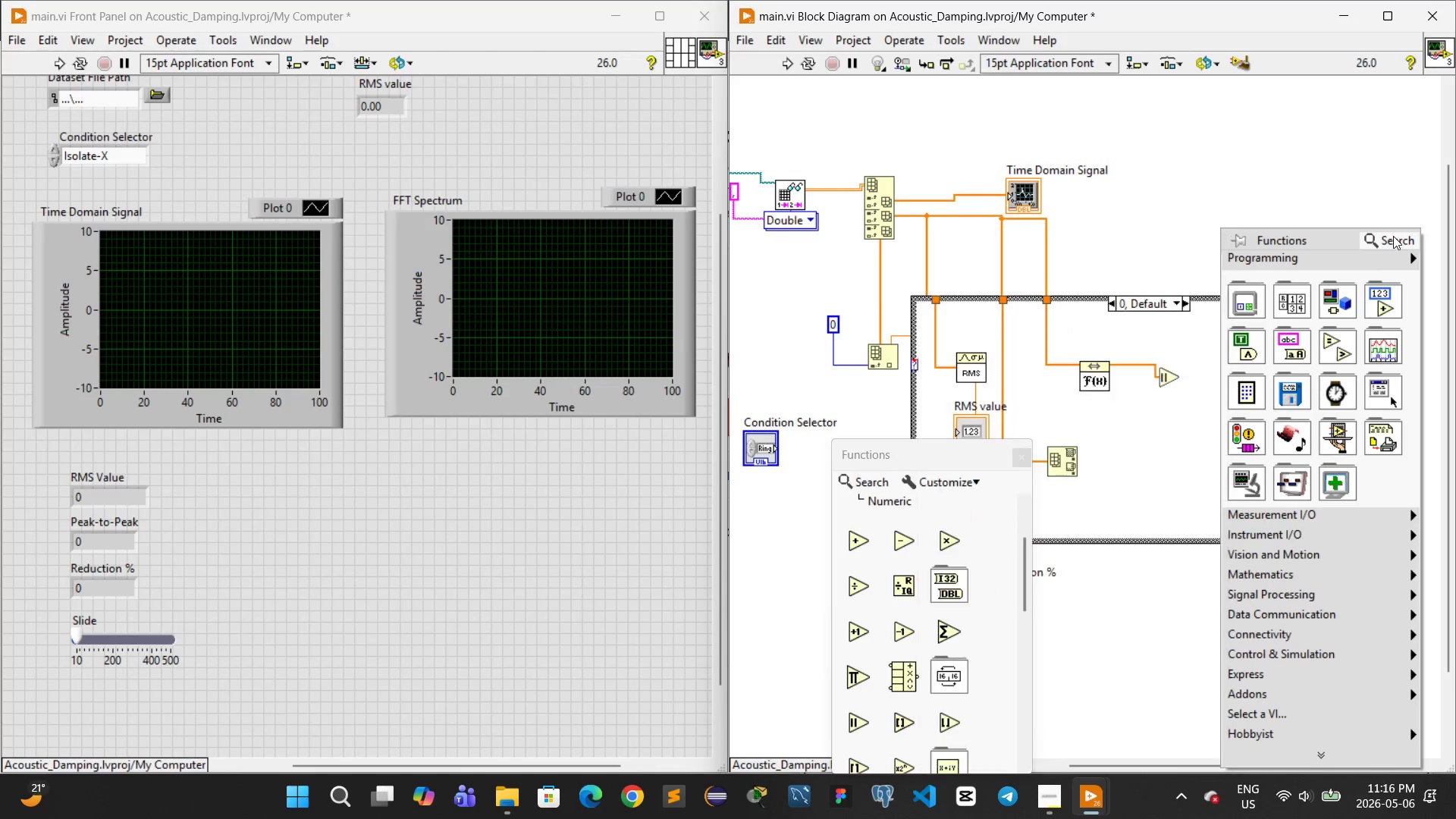 
left_click([1391, 241])
 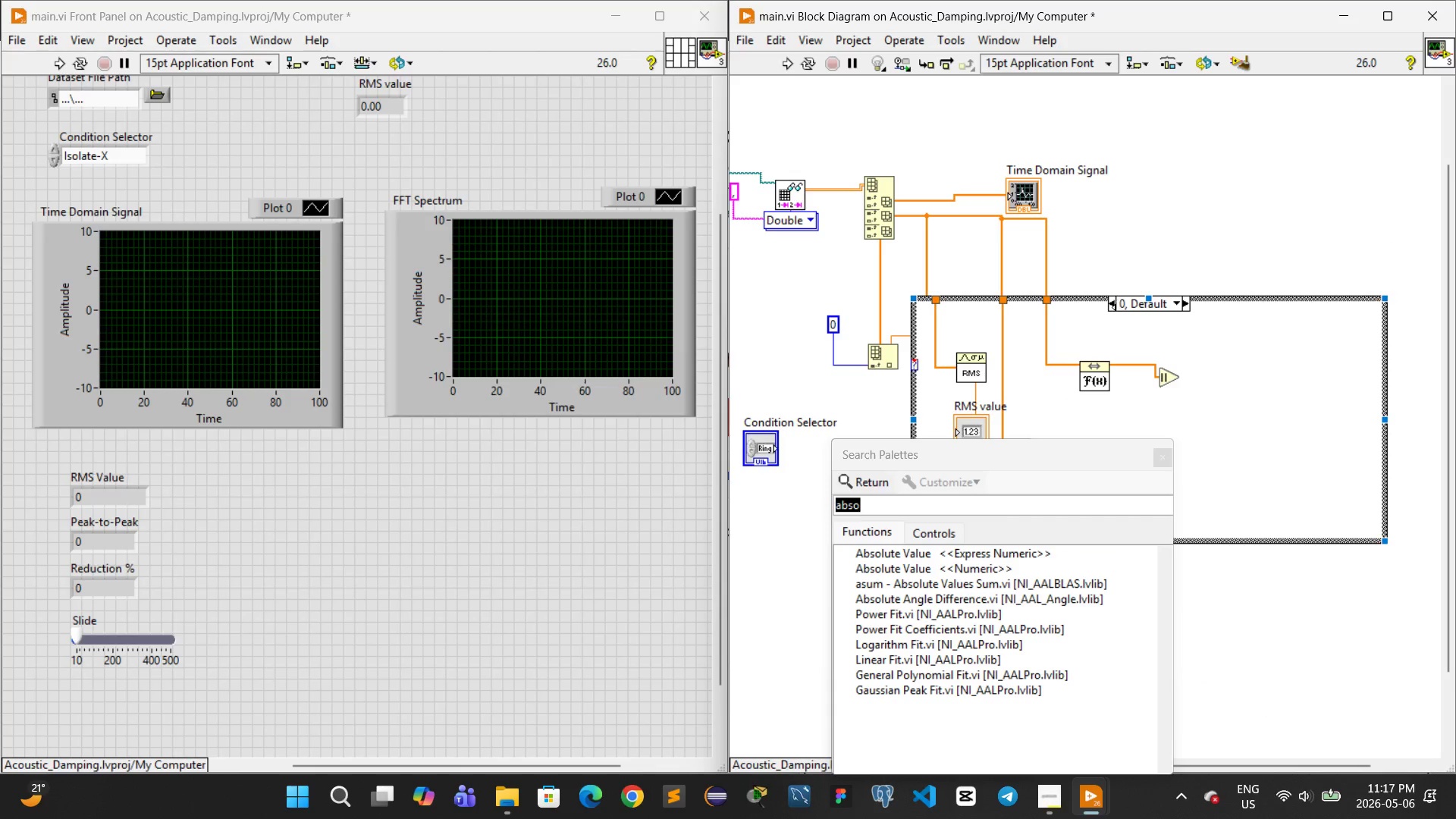 
left_click([1107, 309])
 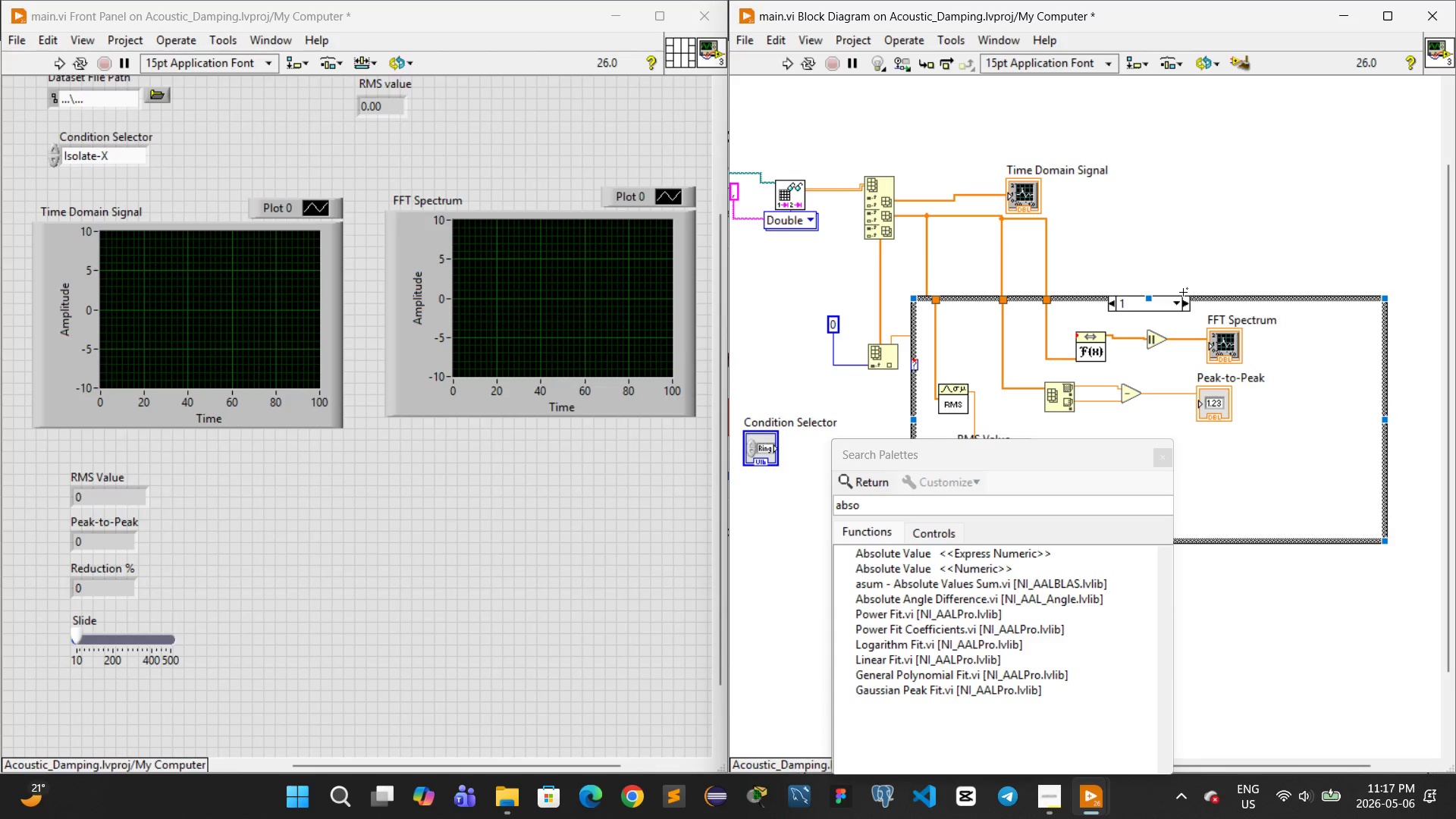 
left_click([1188, 305])
 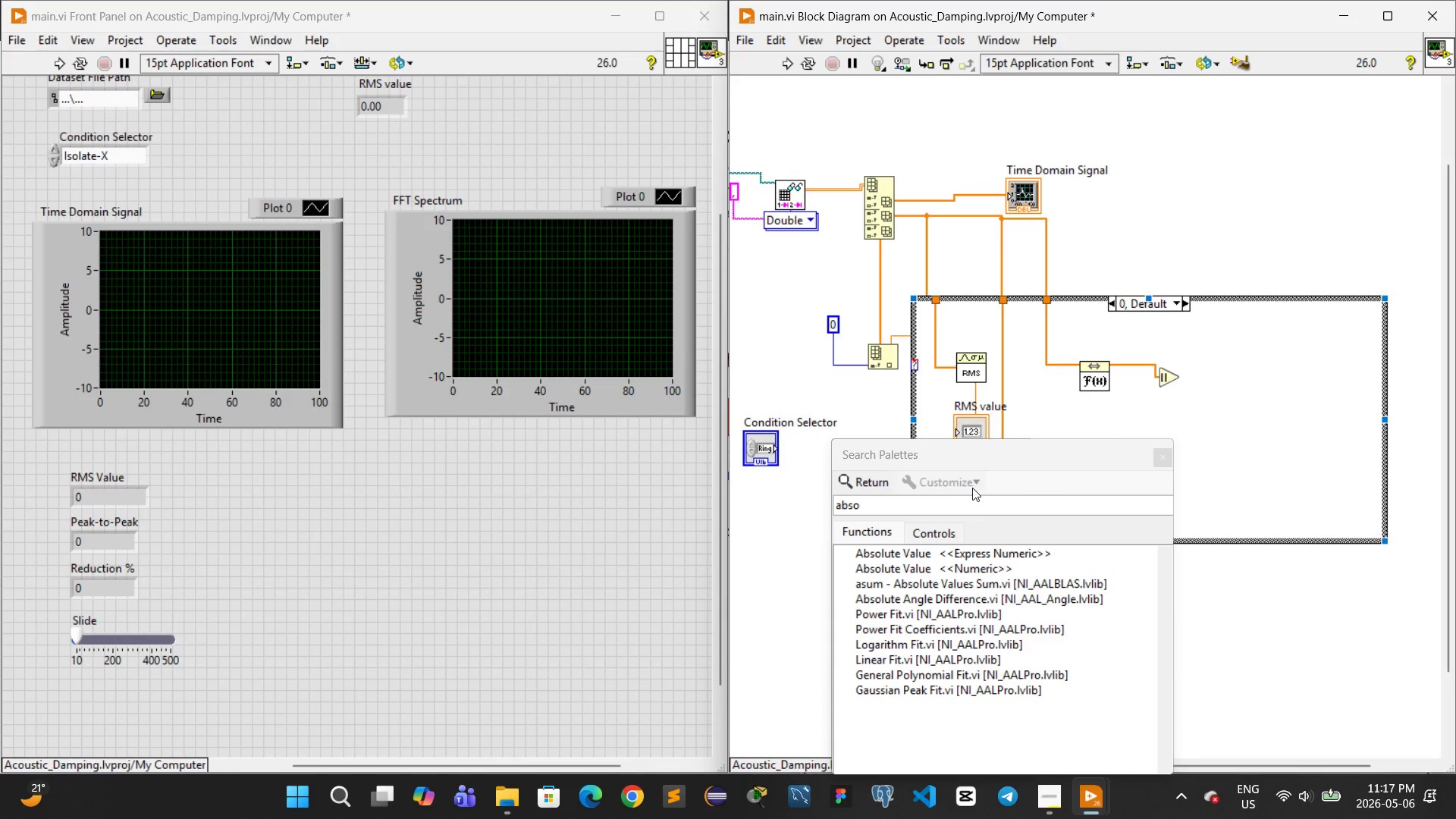 
left_click([1225, 369])
 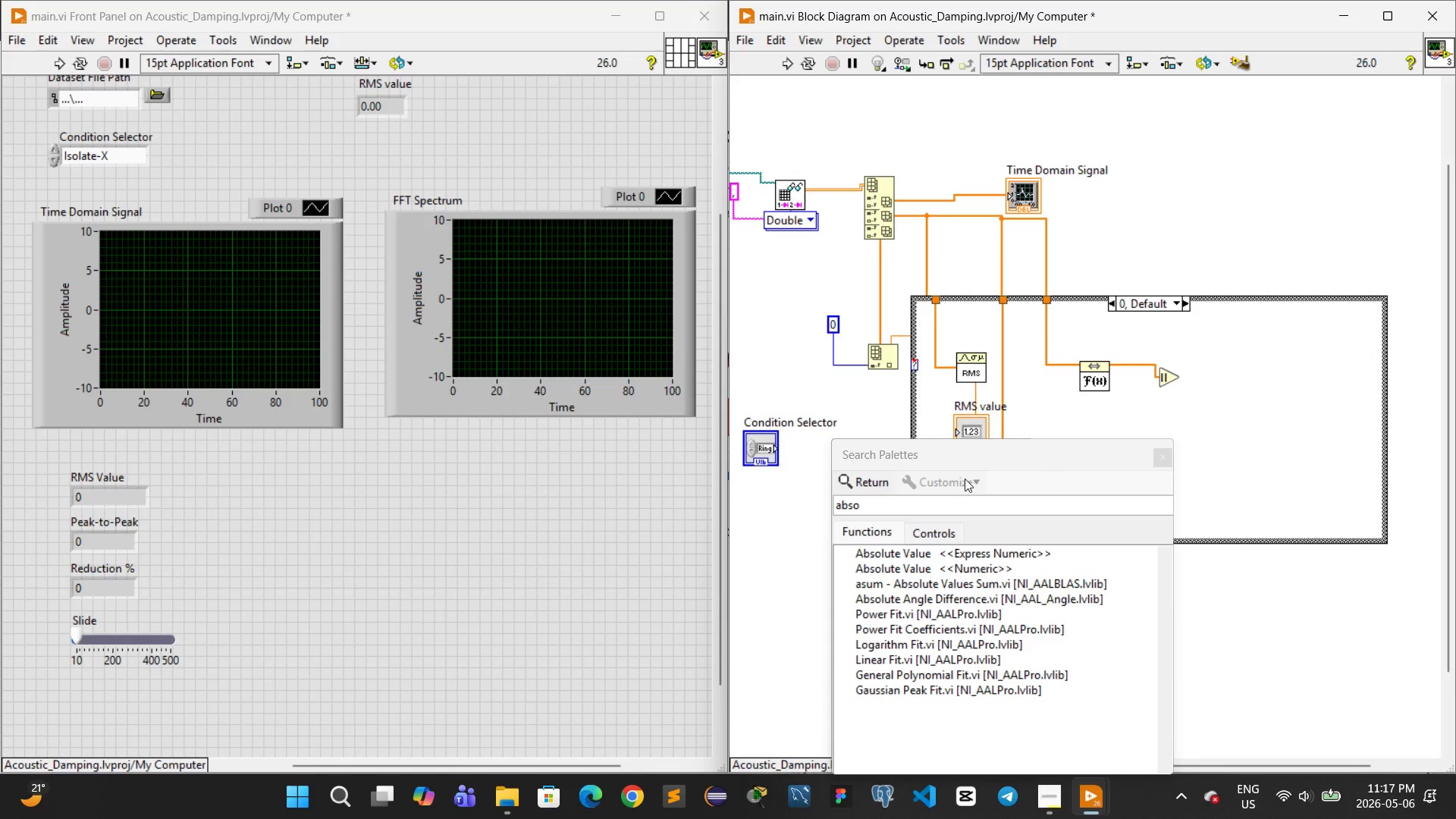 
left_click([884, 494])
 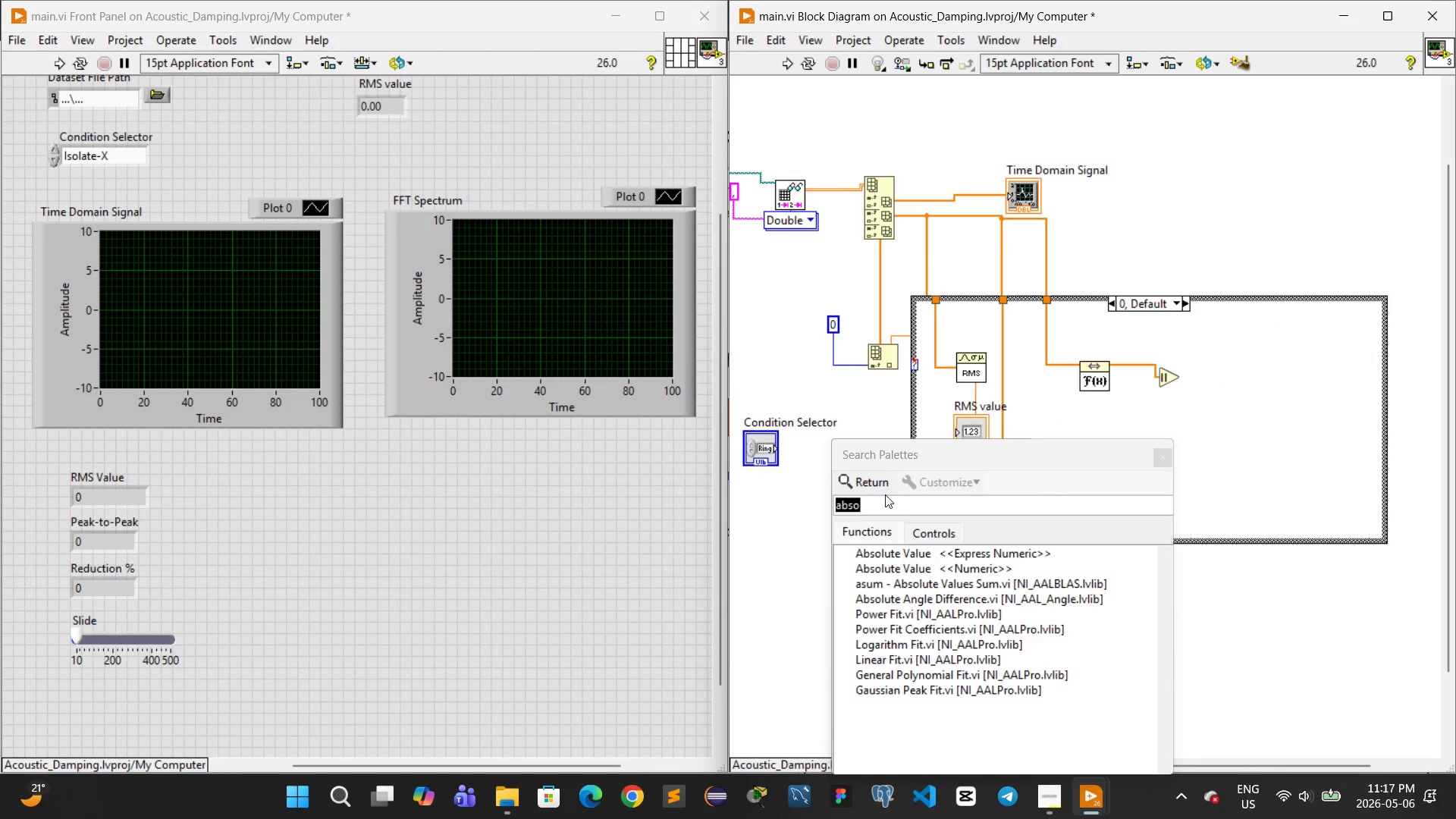 
triple_click([885, 494])
 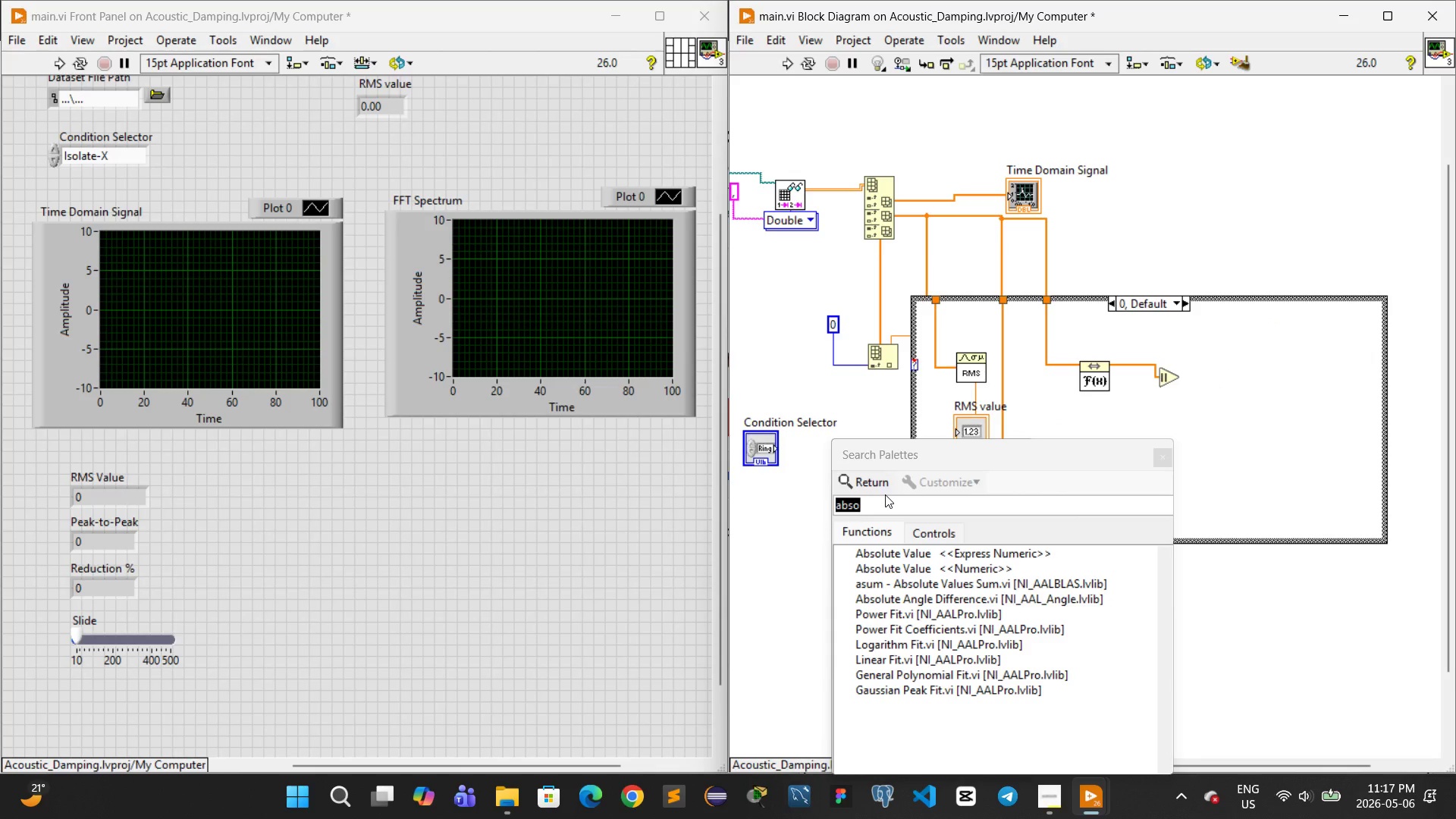 
type(wavw)
key(Backspace)
type(eform)
 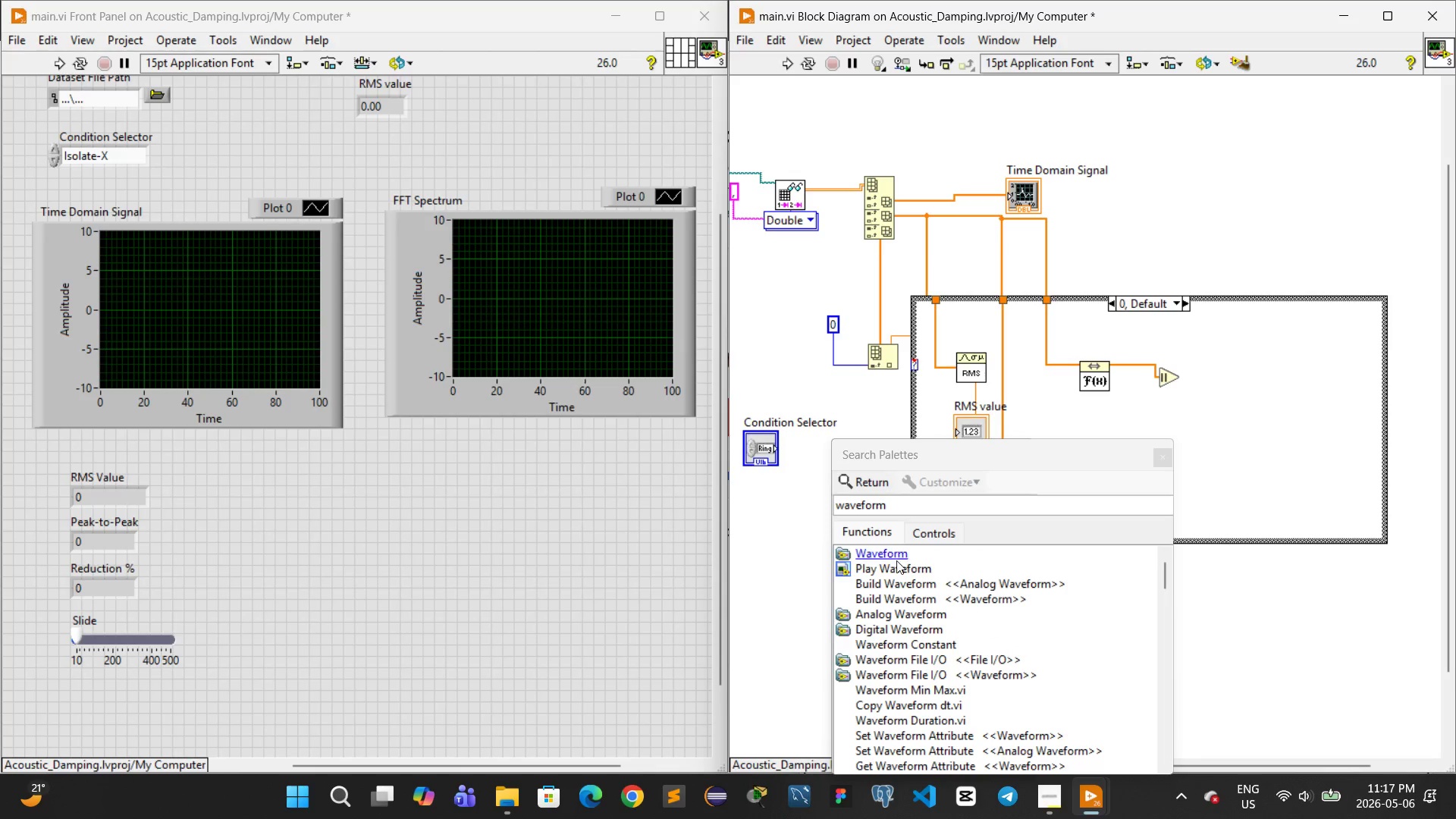 
left_click([896, 551])
 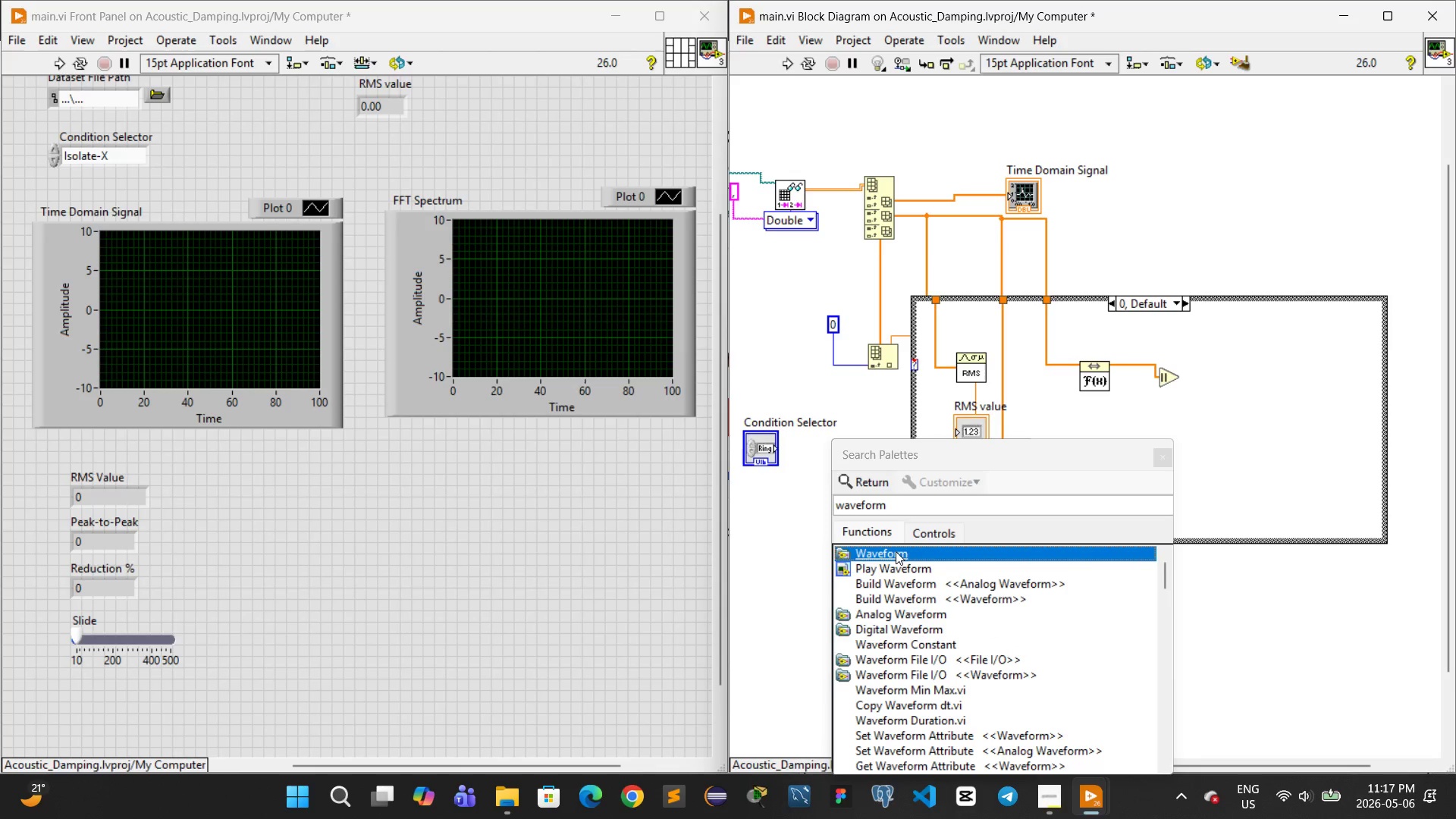 
double_click([896, 551])
 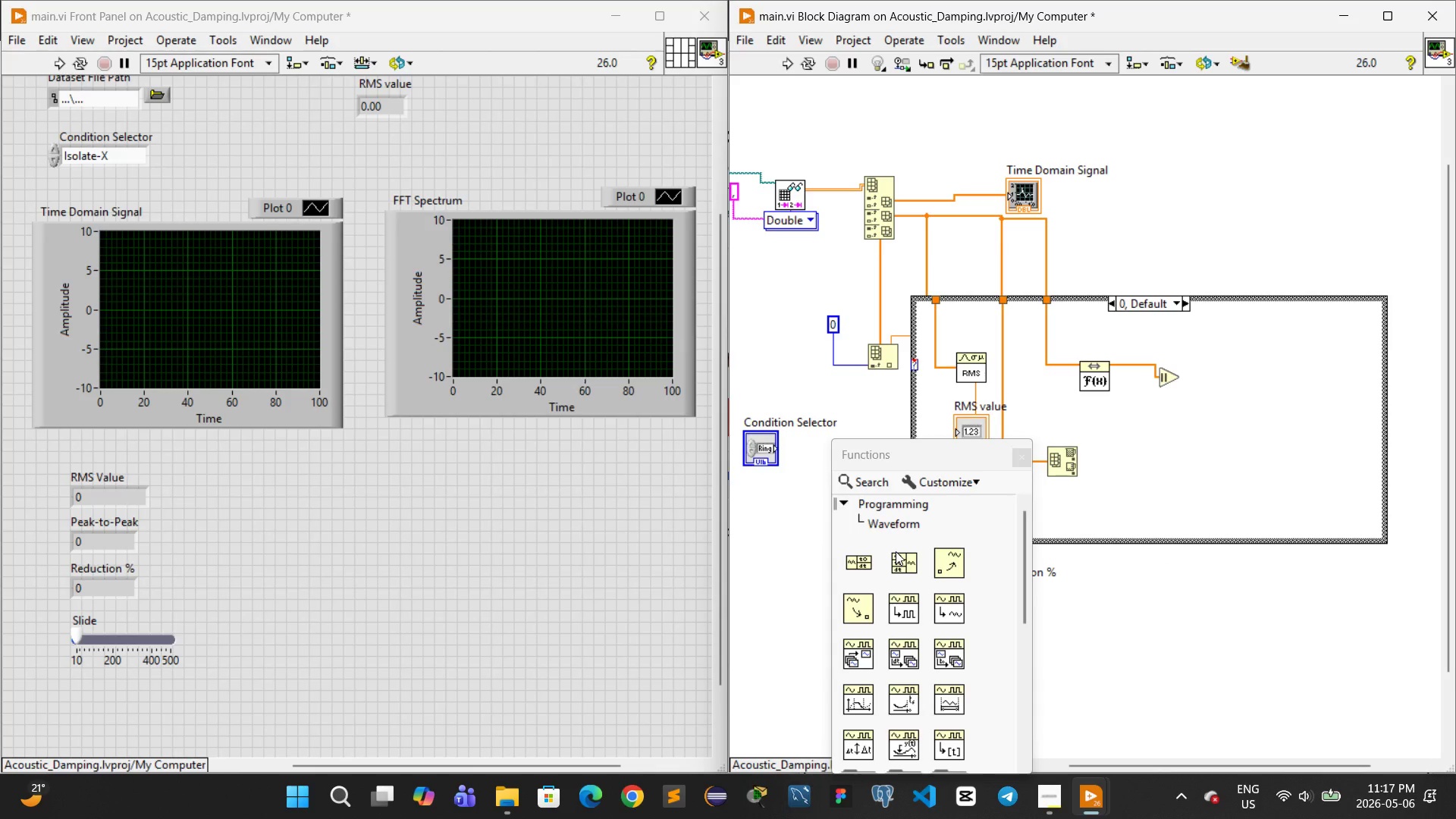 
scroll: coordinate [949, 604], scroll_direction: down, amount: 37.0
 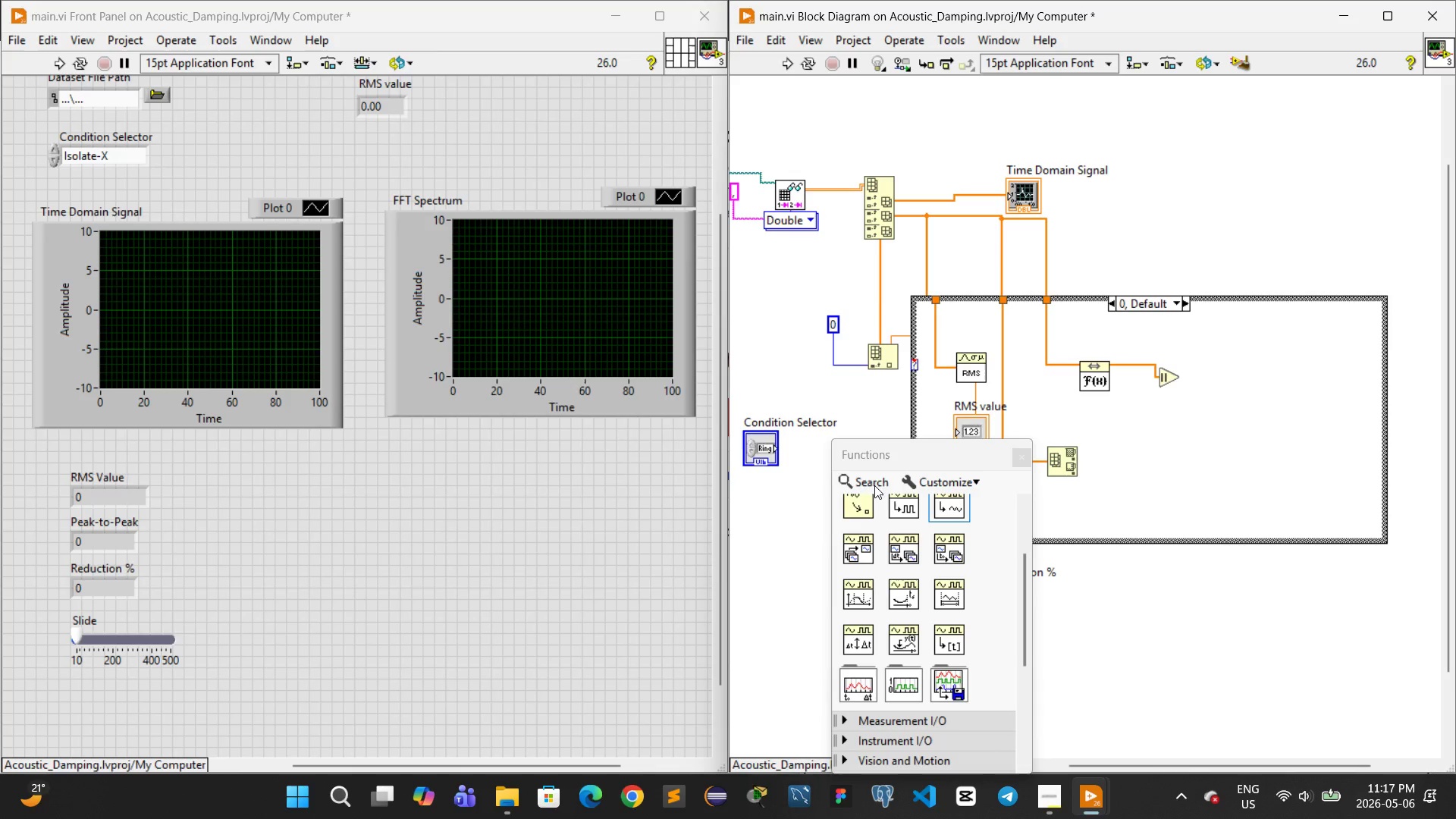 
left_click([861, 477])
 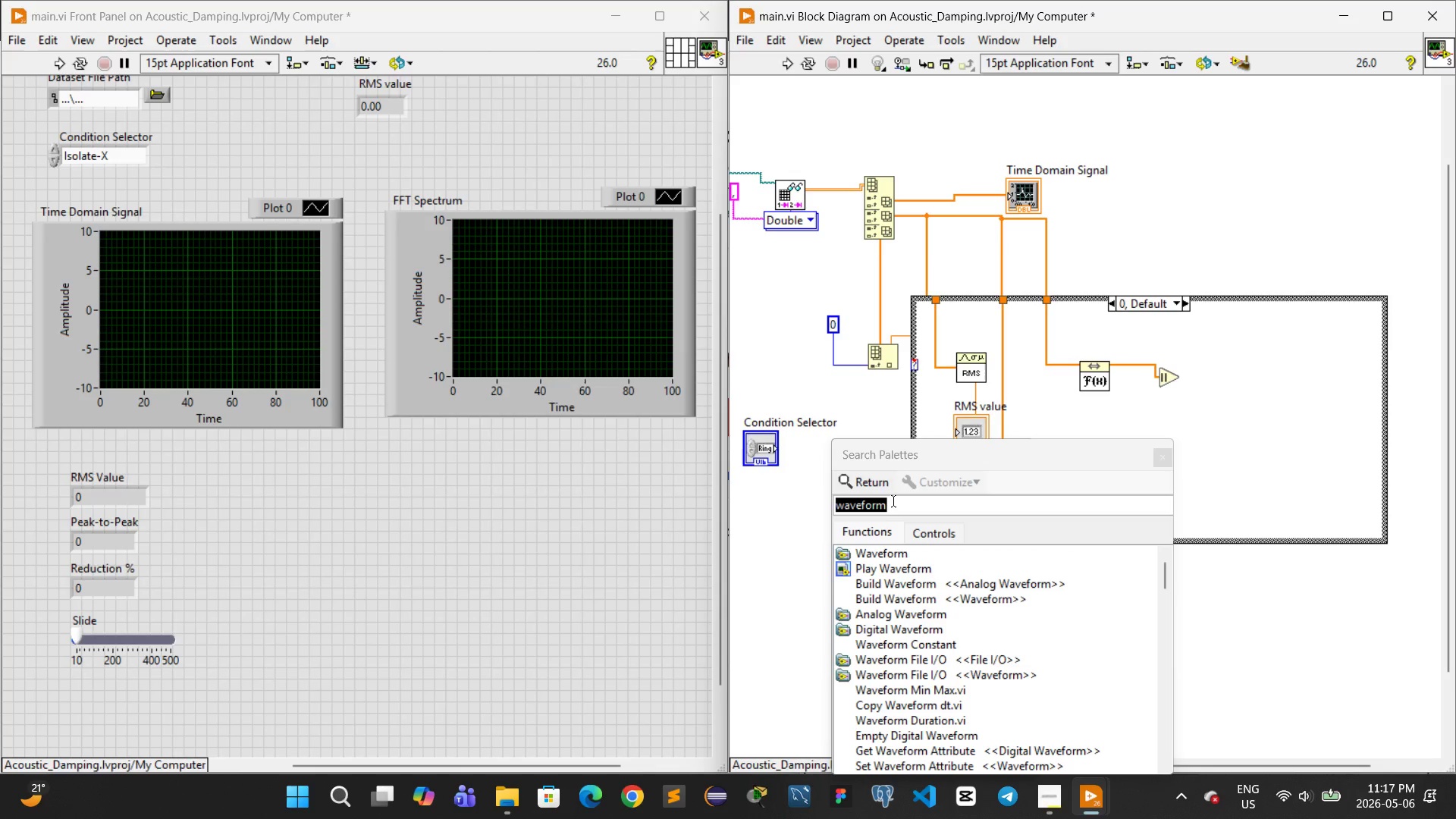 
left_click([893, 501])
 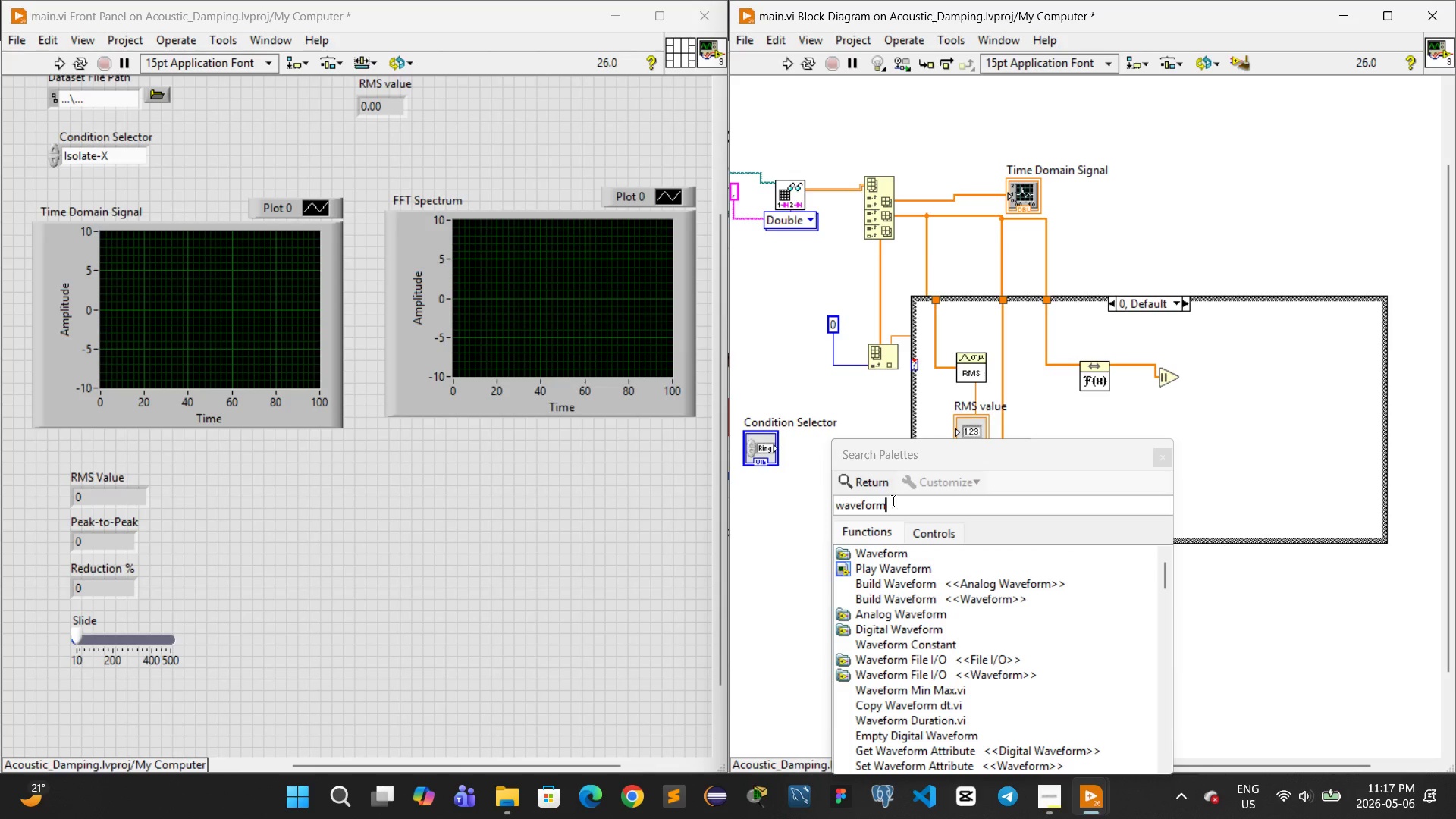 
type( graph)
 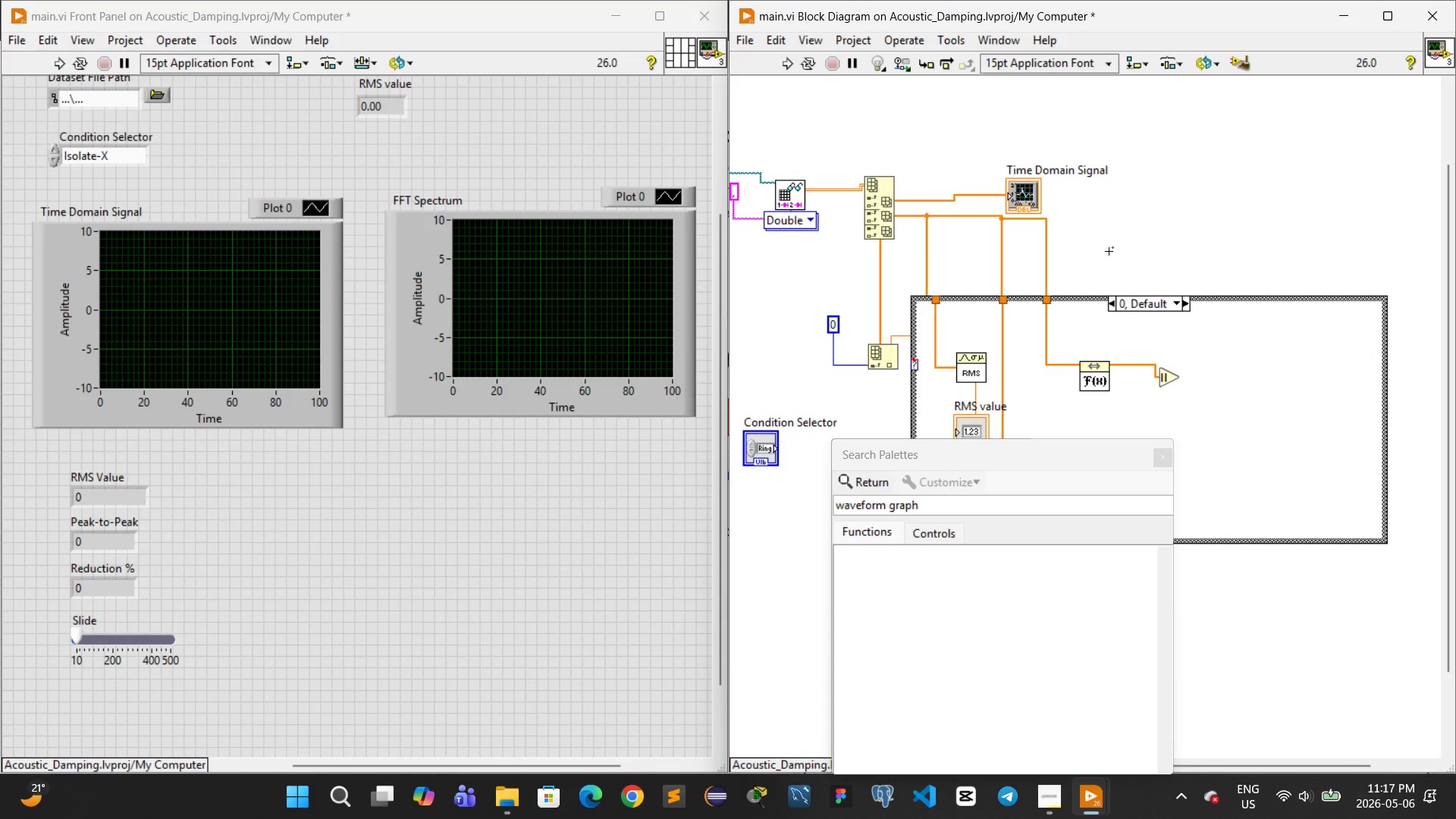 
wait(10.39)
 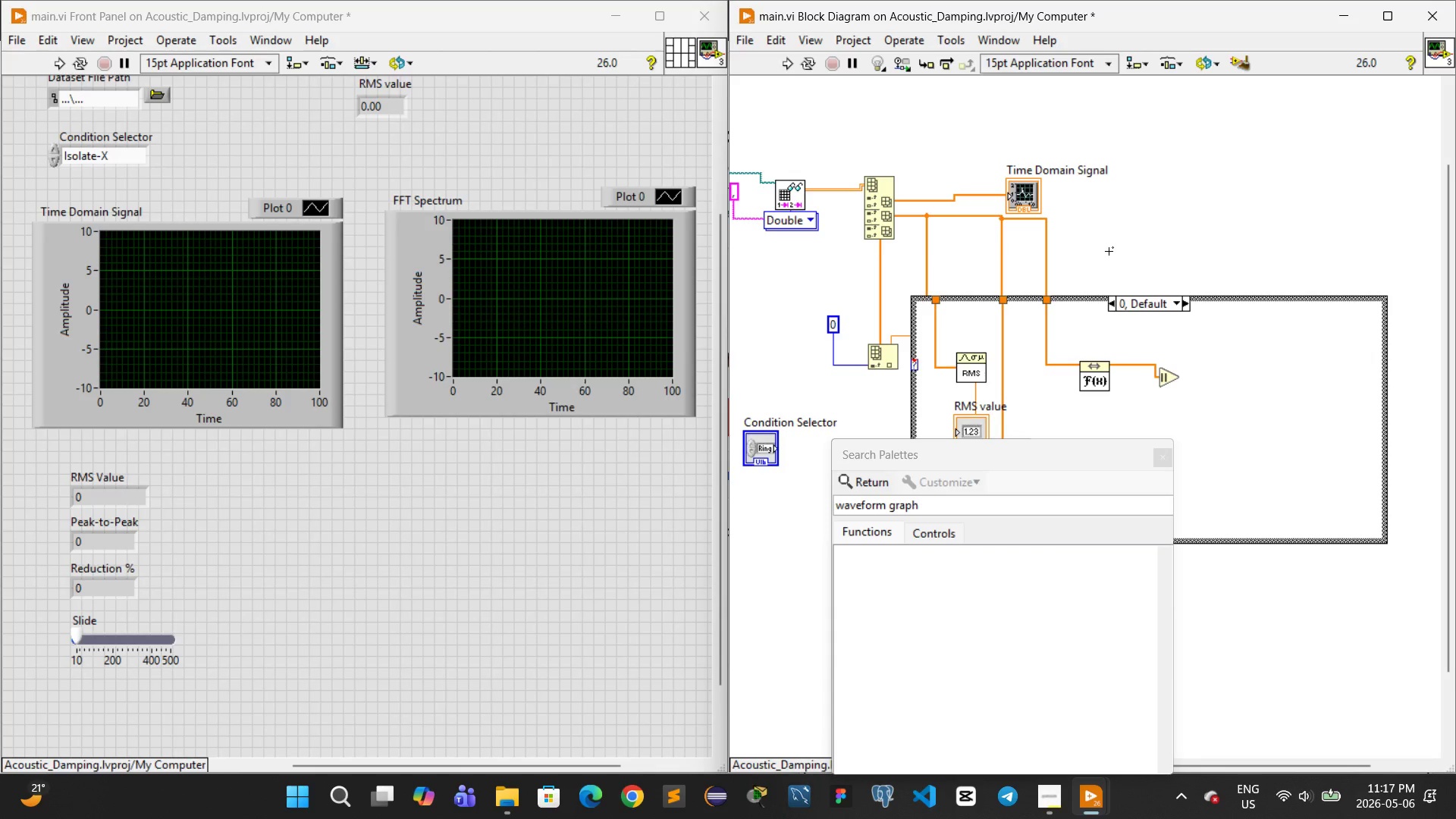 
left_click([1156, 455])
 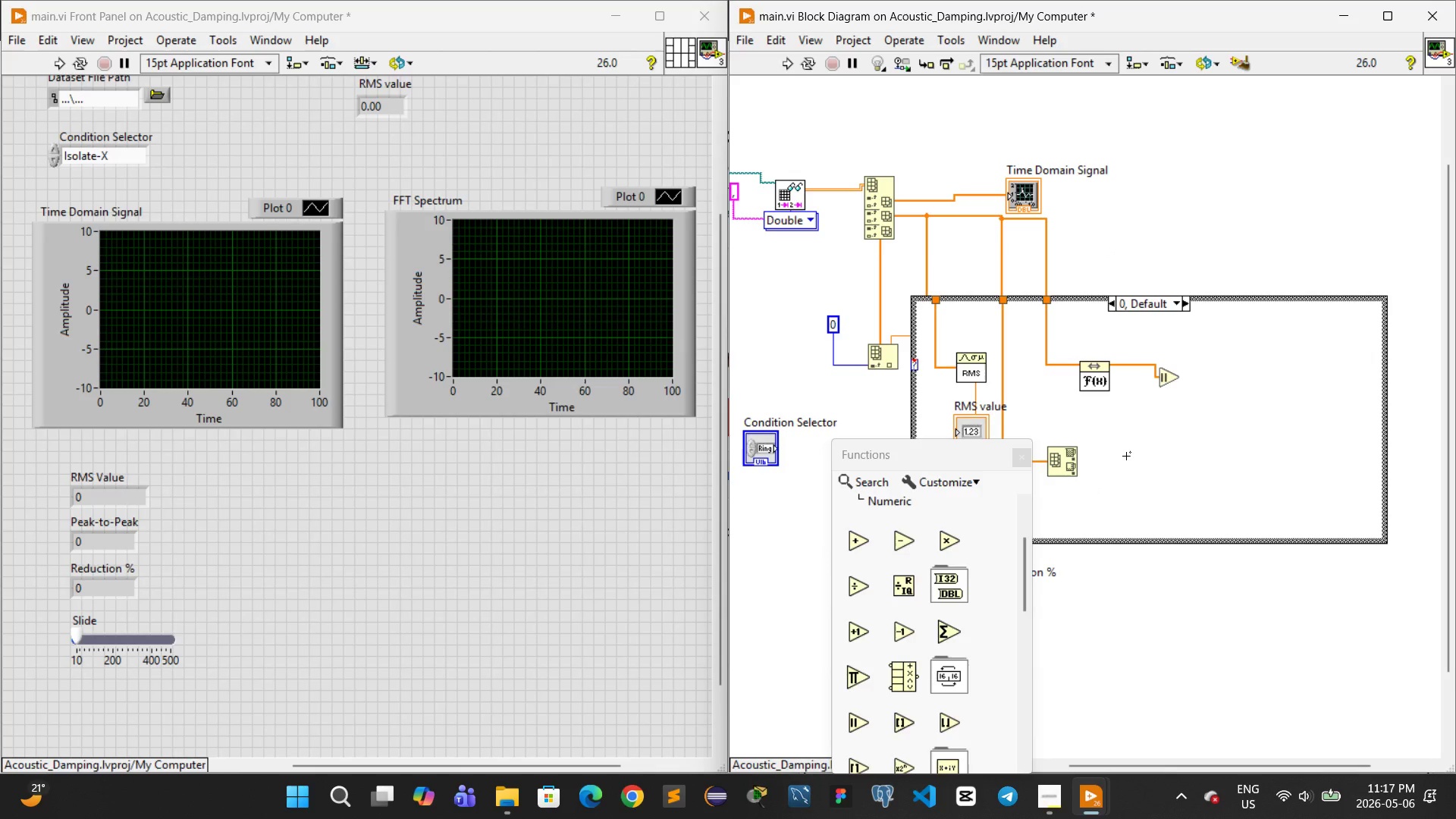 
wait(6.67)
 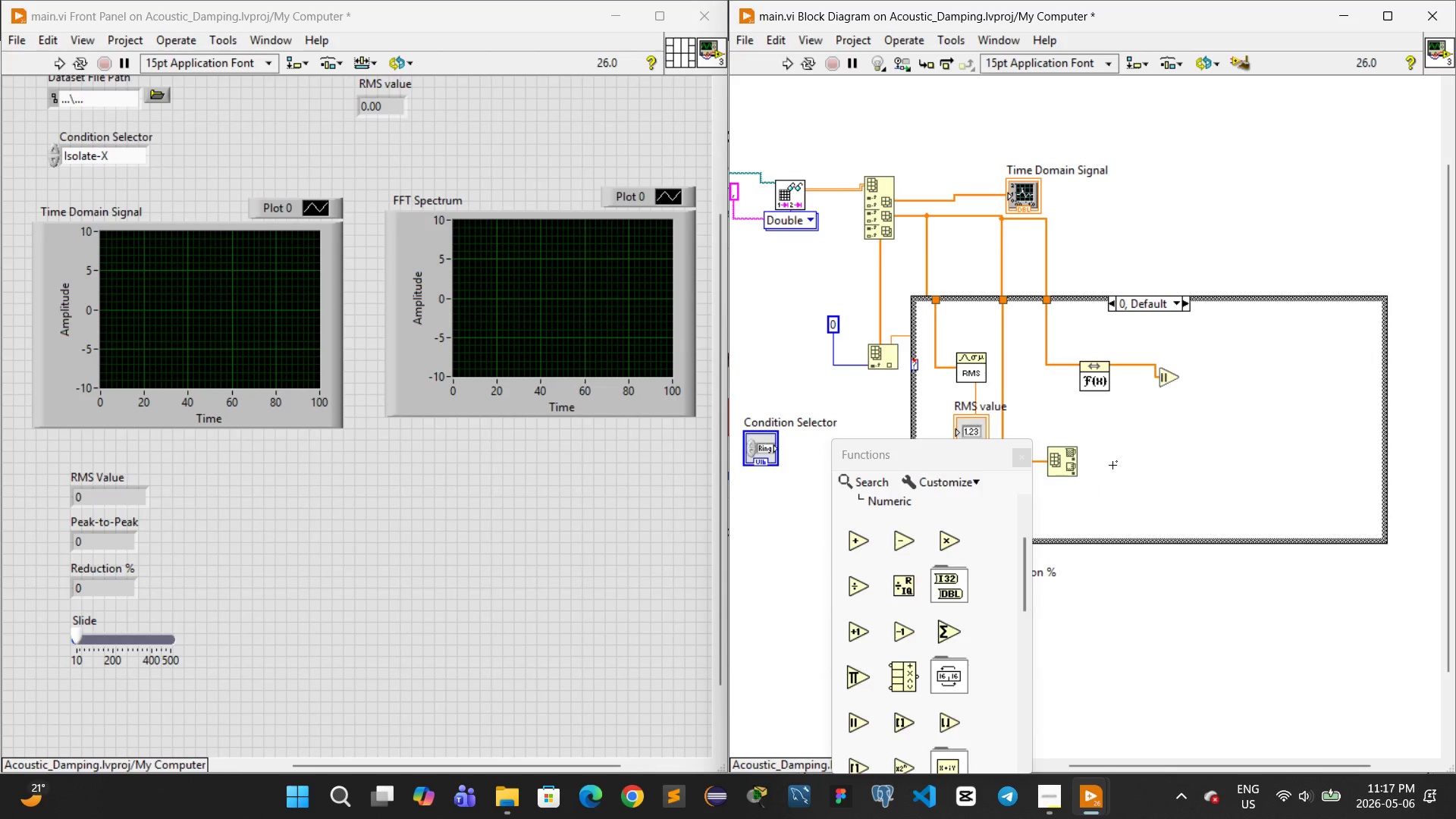 
left_click([1018, 456])
 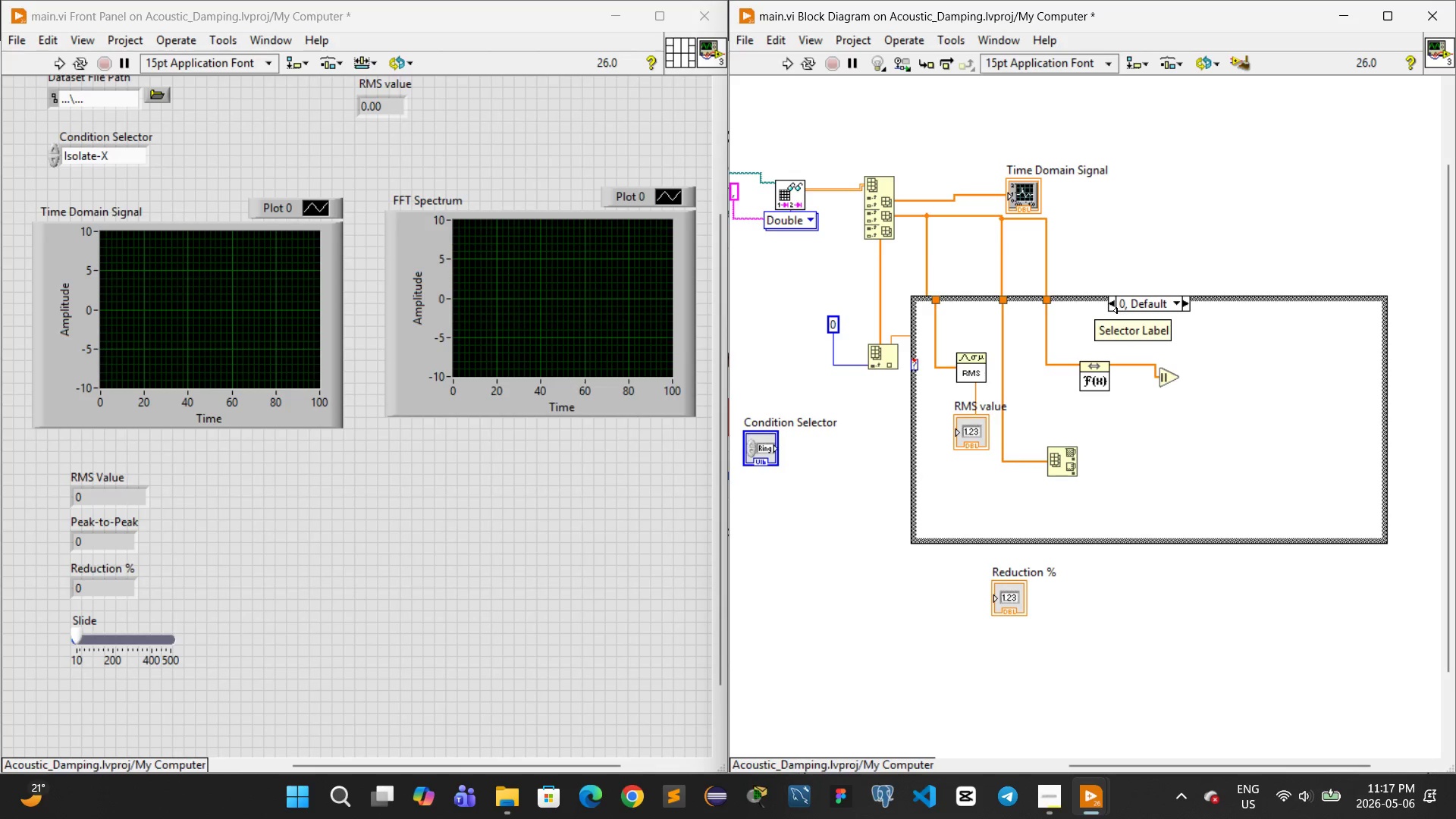 
left_click([1110, 310])
 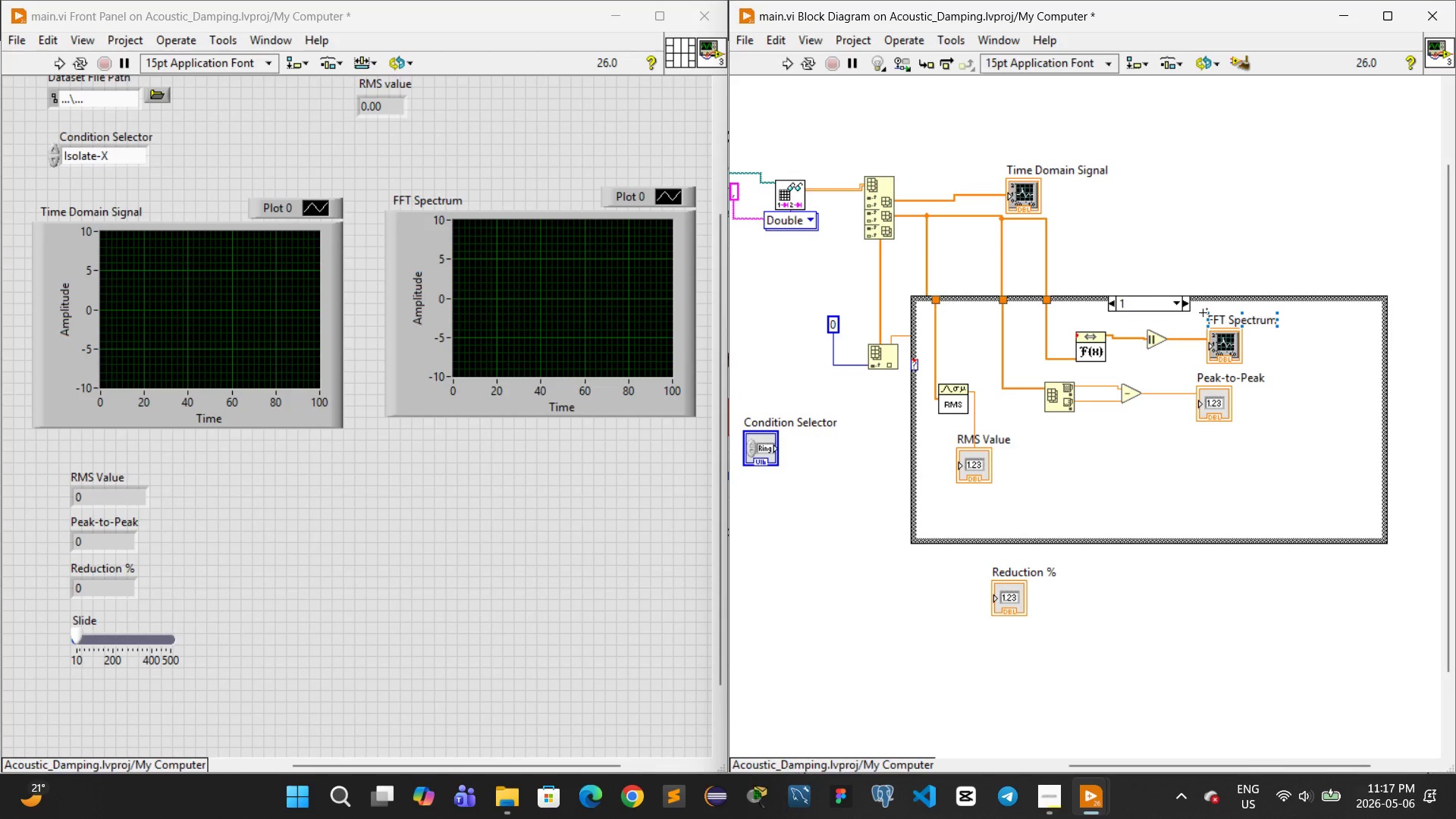 
wait(5.36)
 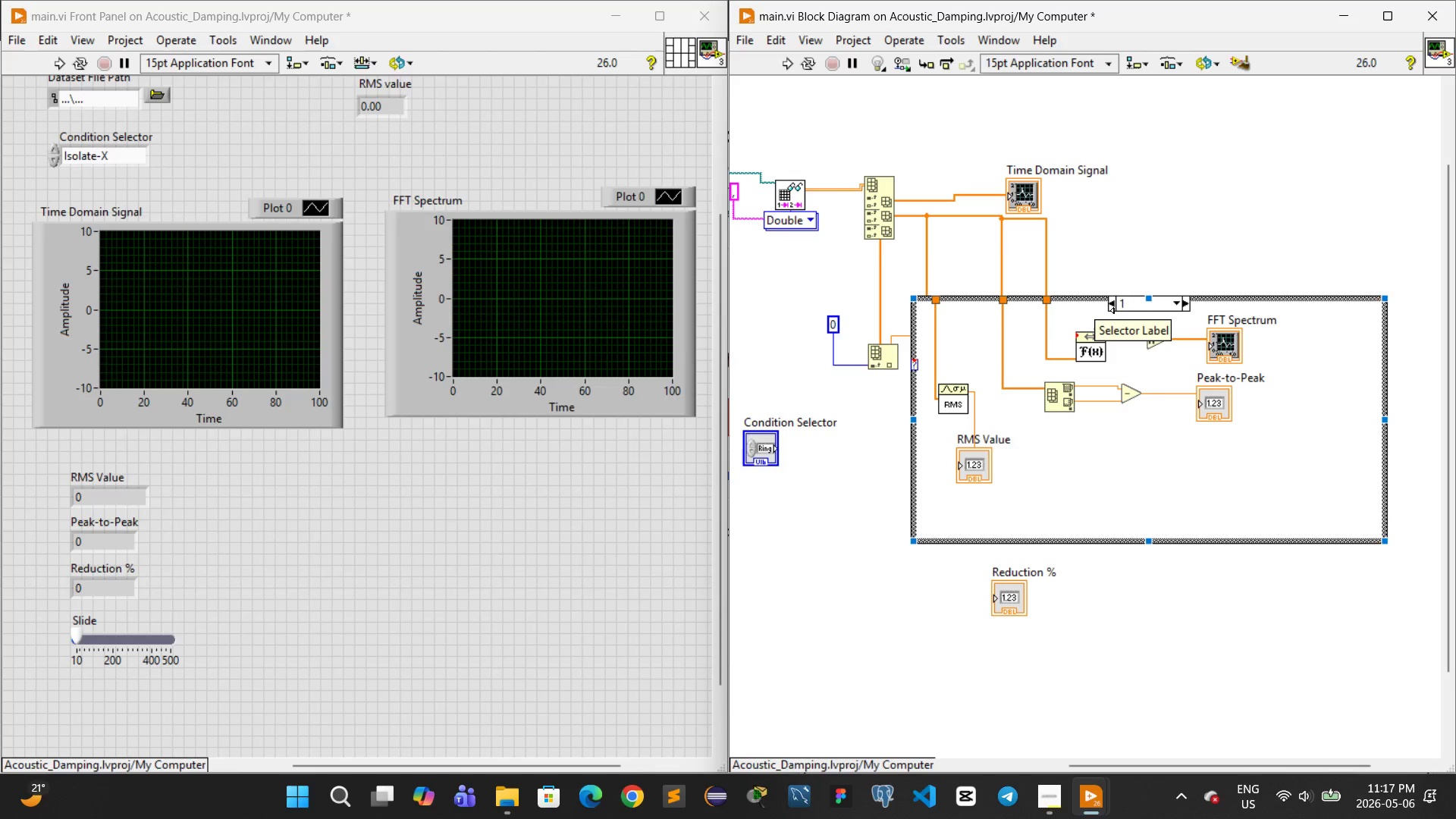 
left_click([1186, 307])
 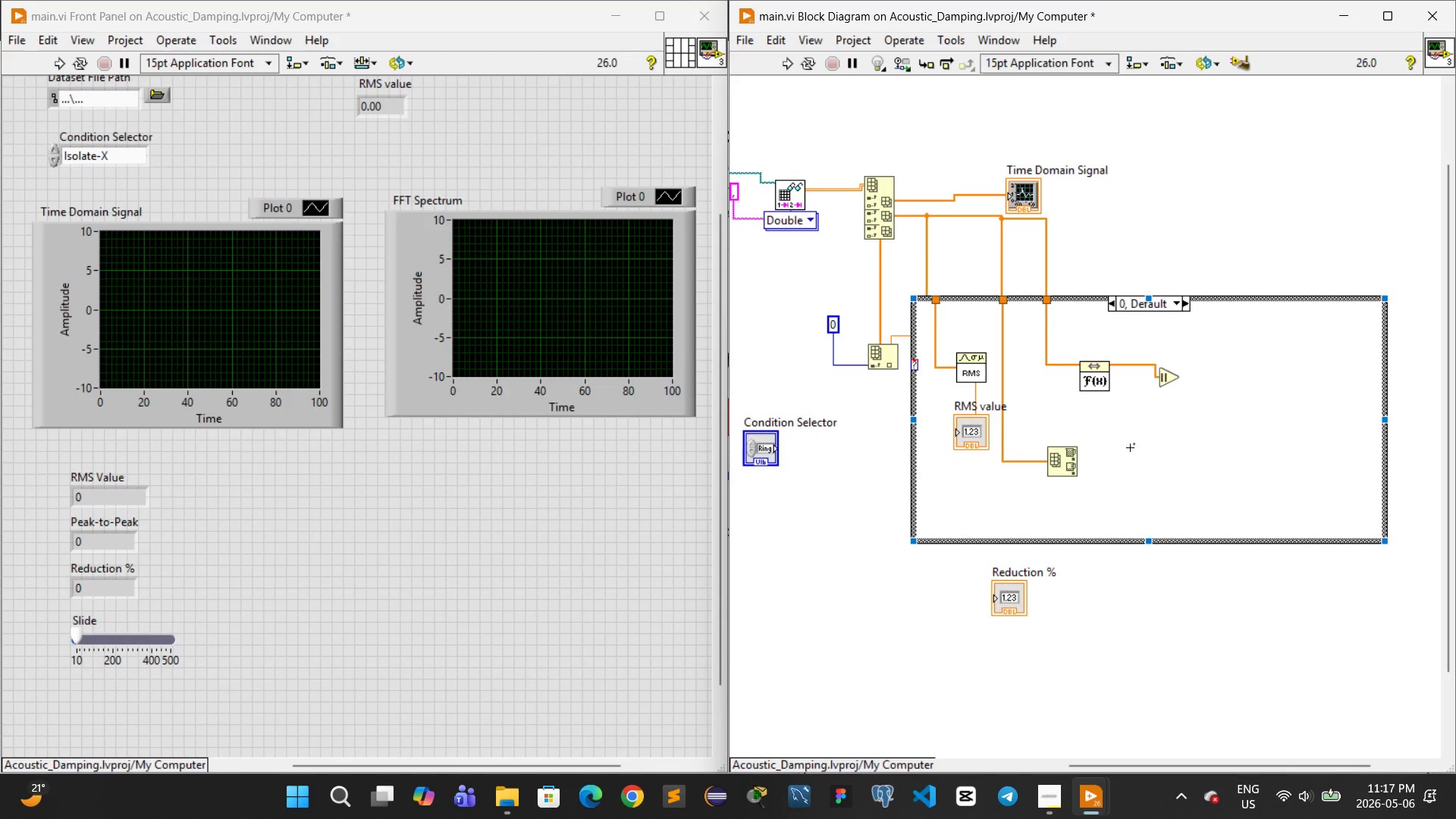 
right_click([1127, 451])
 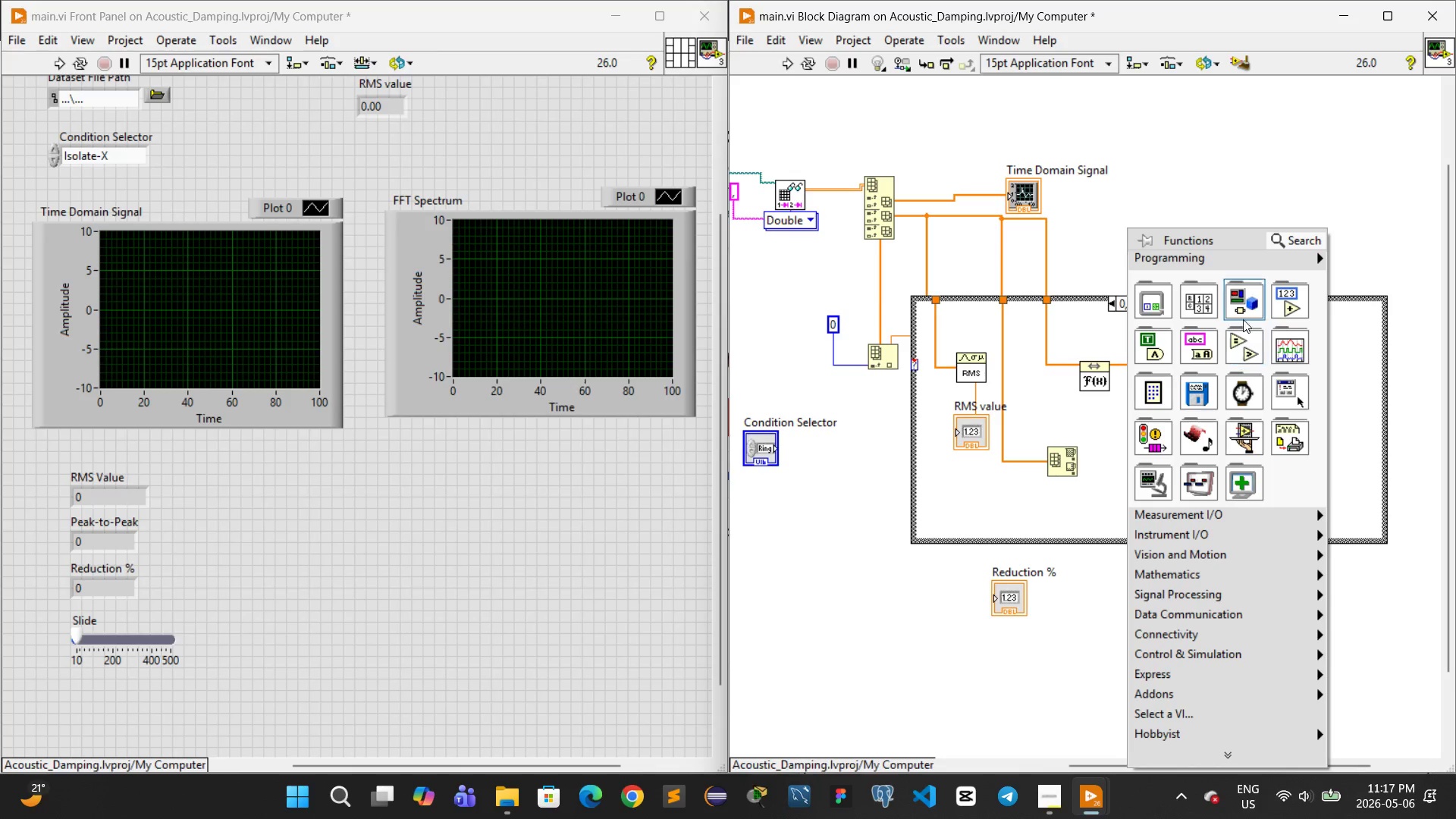 
left_click([1285, 303])
 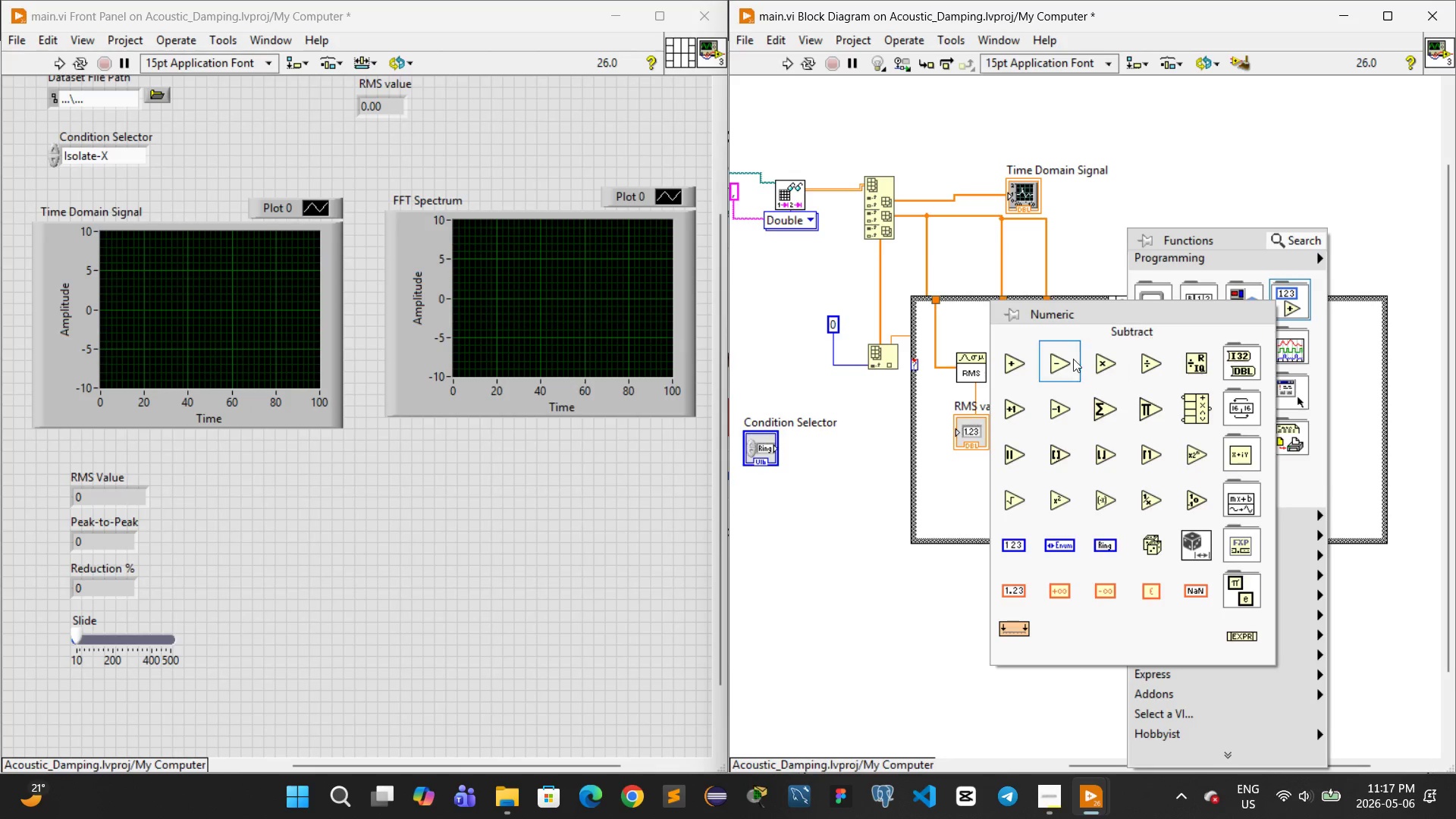 
left_click([1065, 362])
 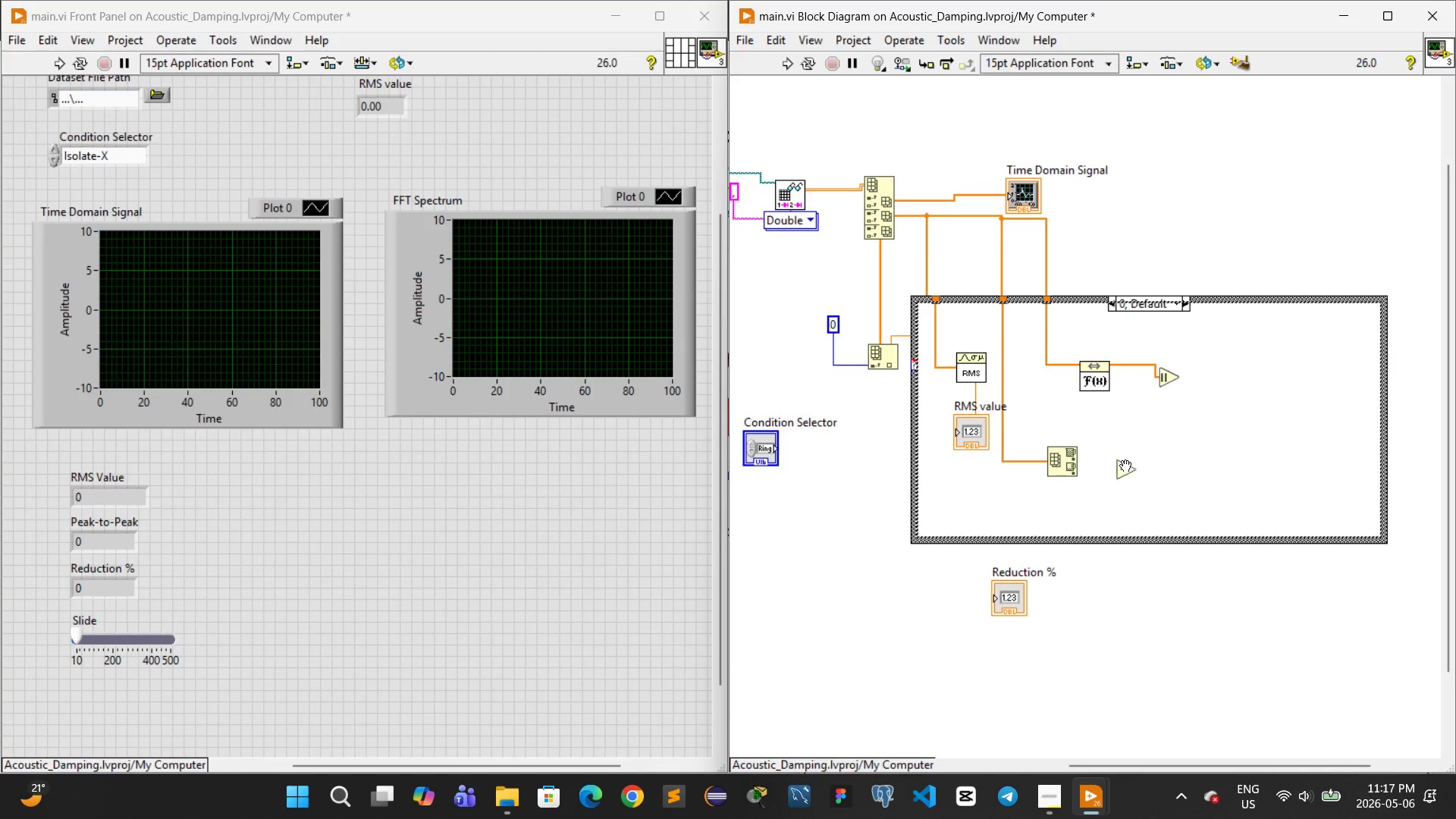 
left_click([1127, 462])
 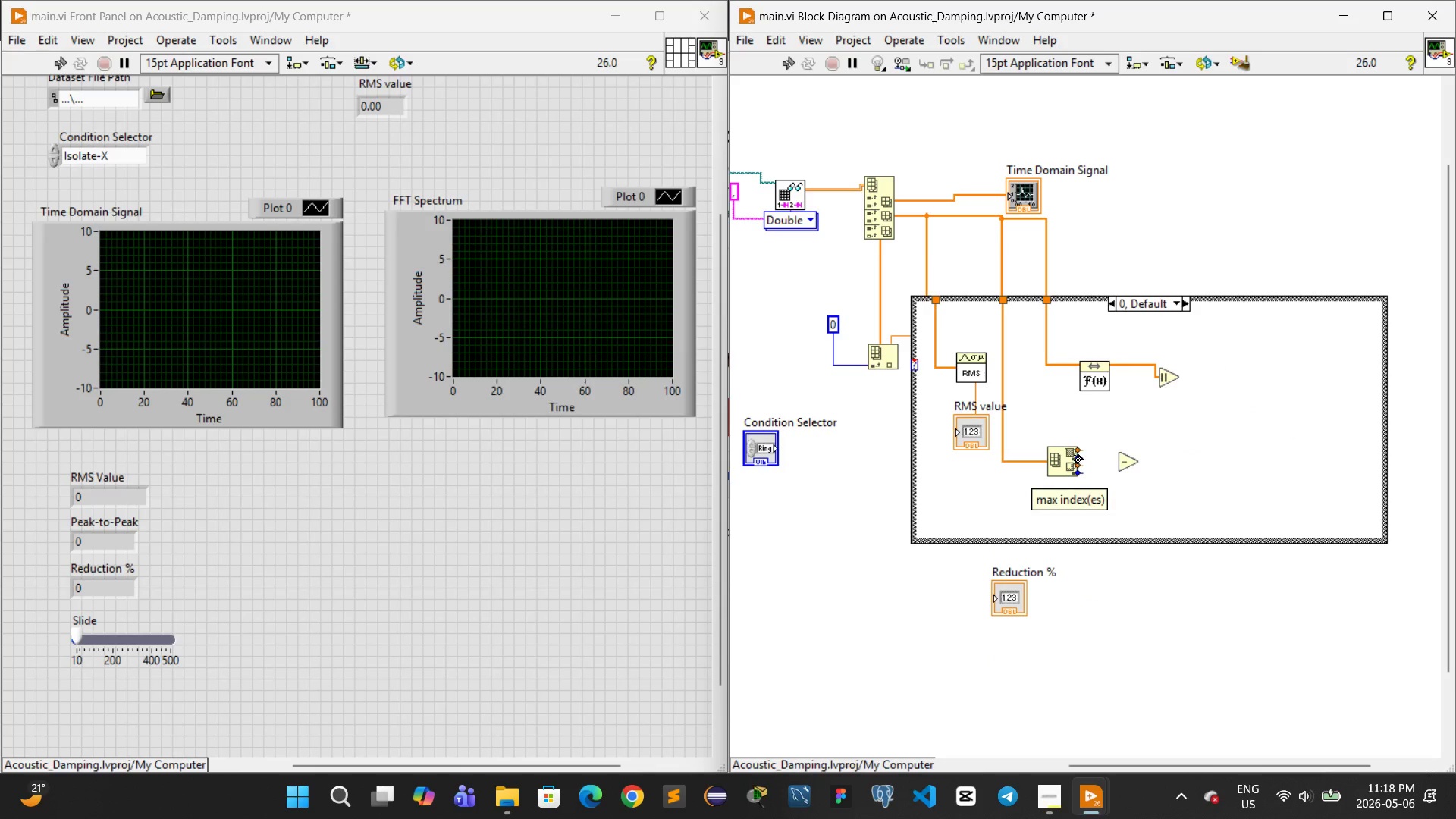 
left_click_drag(start_coordinate=[1076, 446], to_coordinate=[1119, 455])
 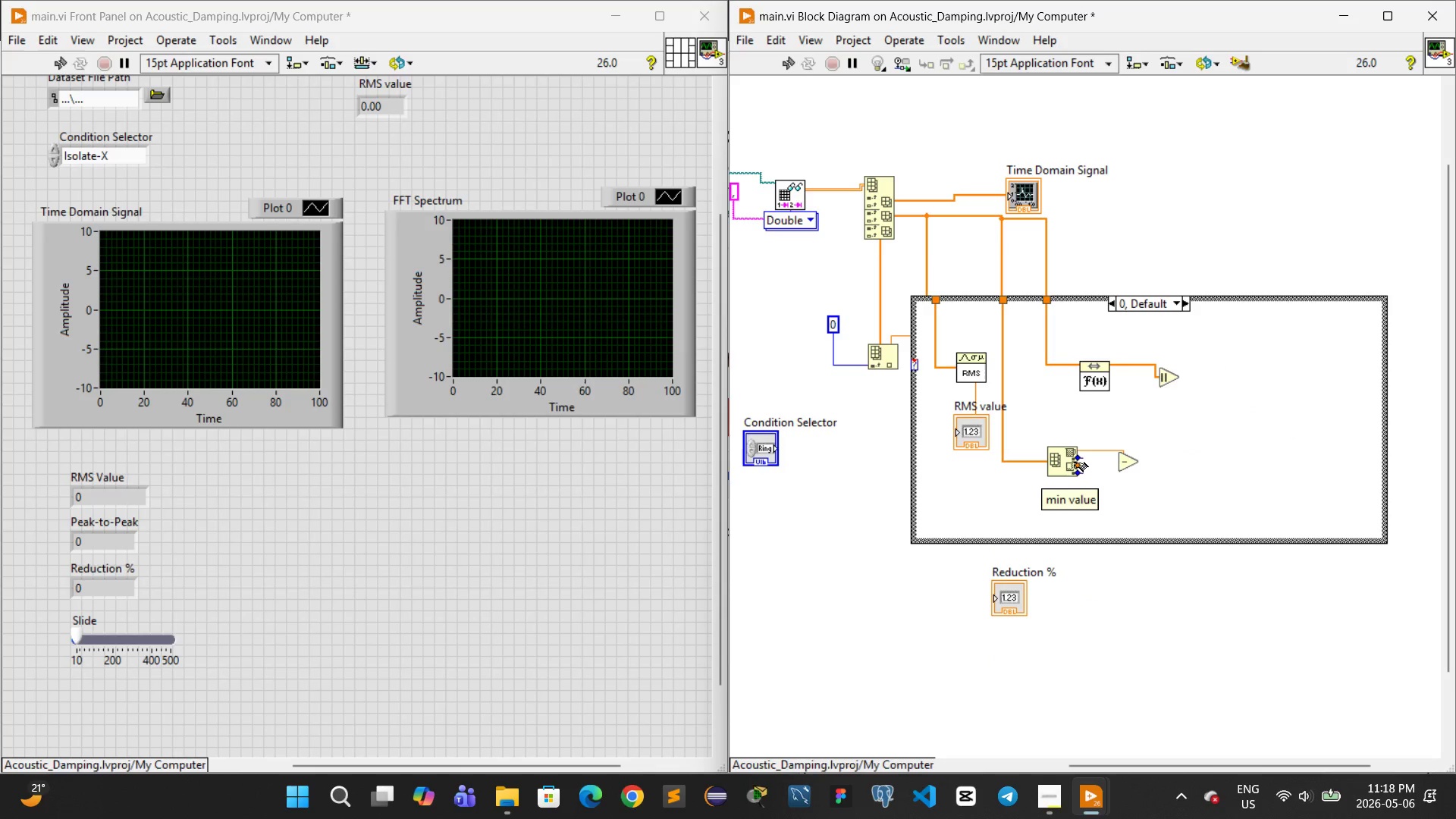 
left_click_drag(start_coordinate=[1079, 463], to_coordinate=[1119, 457])
 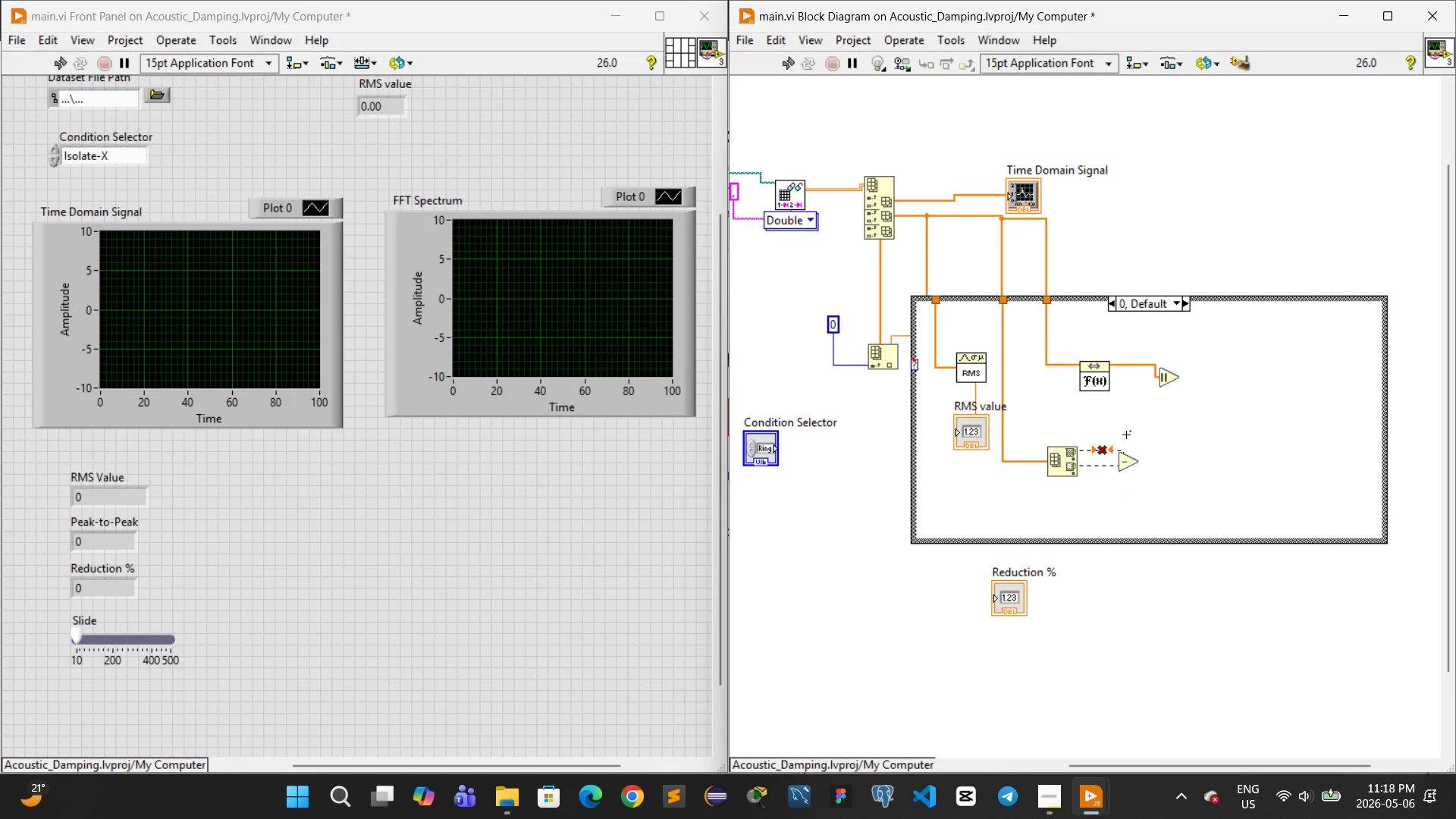 
key(Control+Z)
 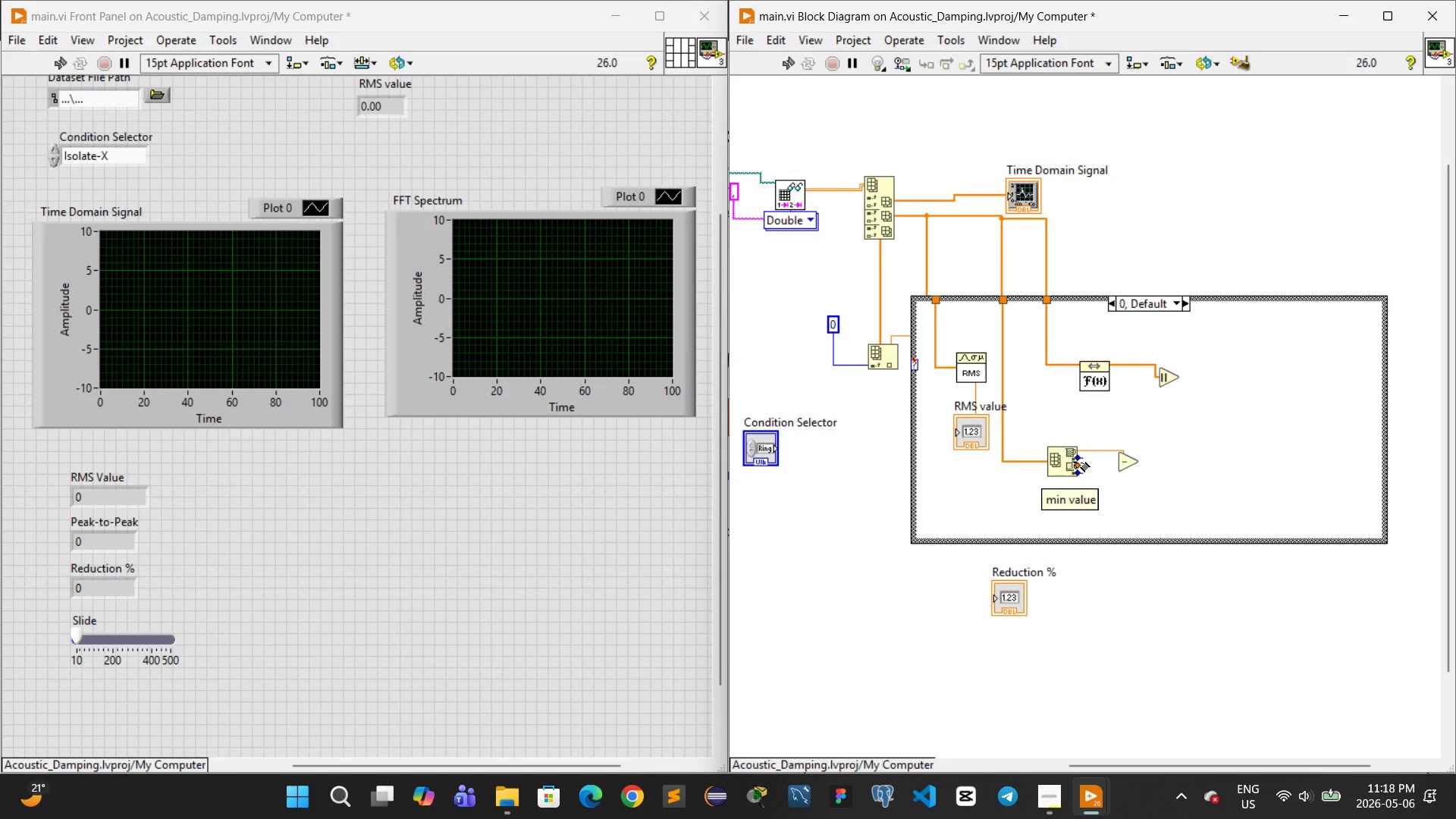 
left_click_drag(start_coordinate=[1081, 463], to_coordinate=[1125, 463])
 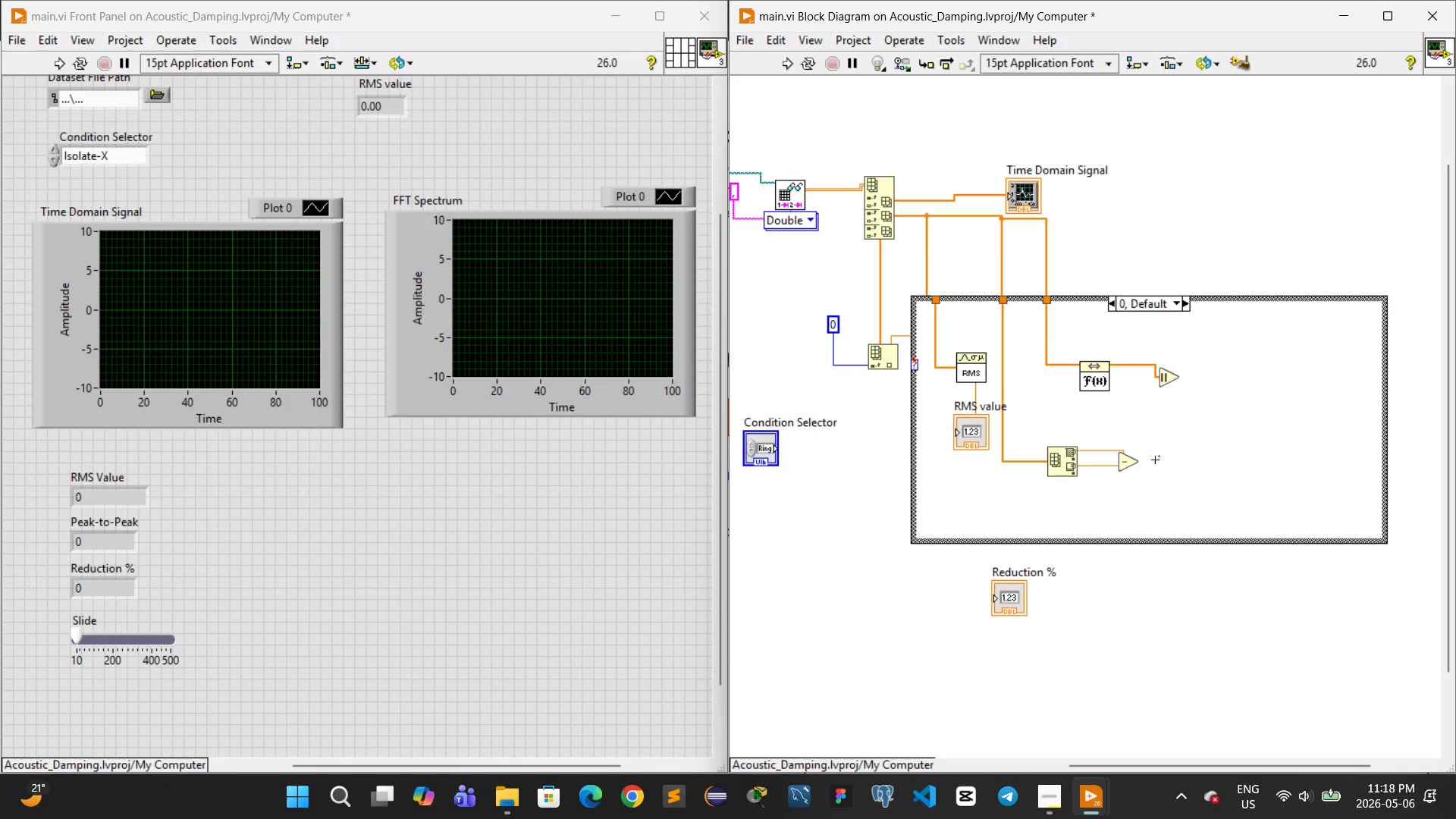 
right_click([1141, 460])
 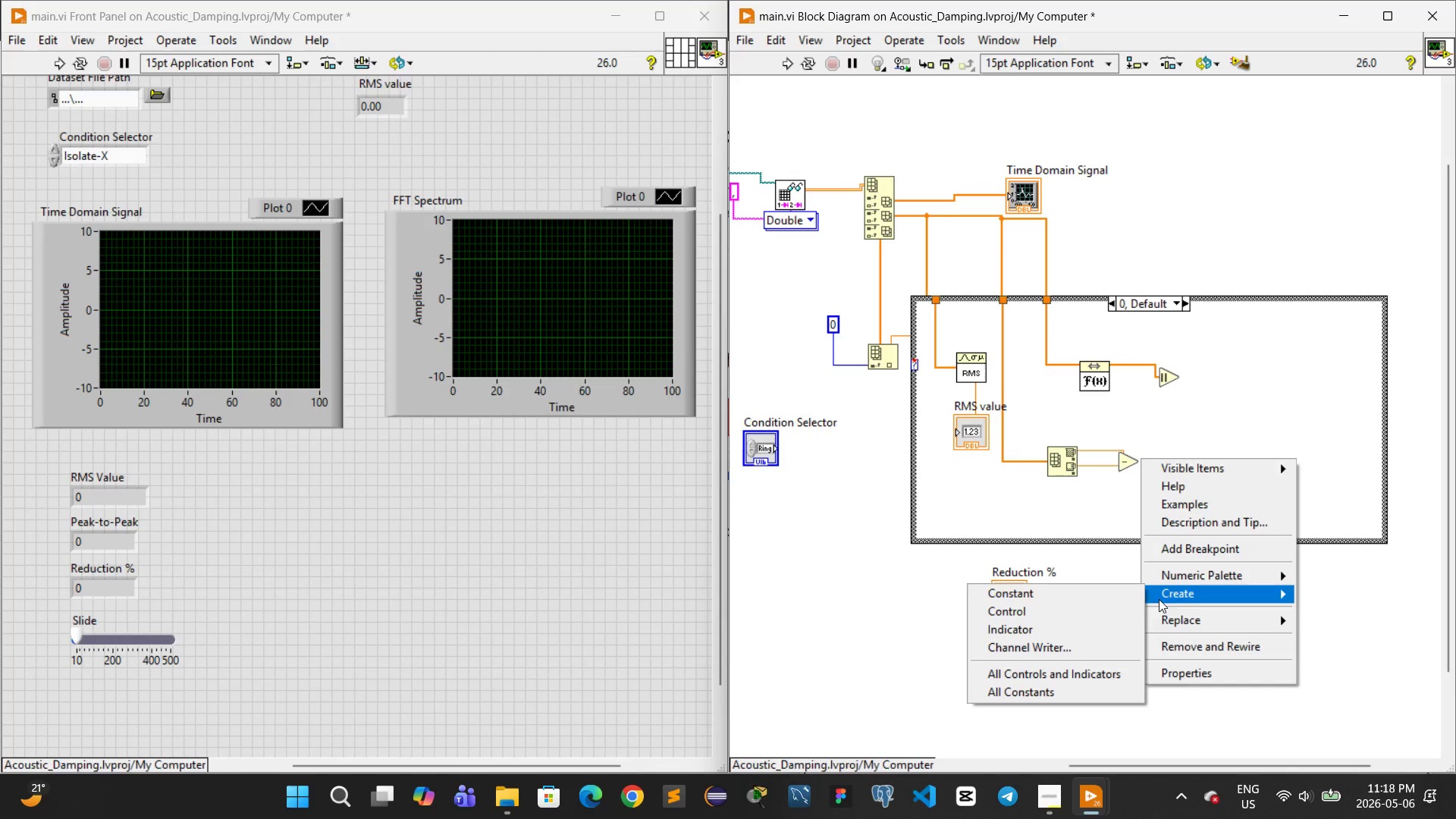 
left_click([1065, 623])
 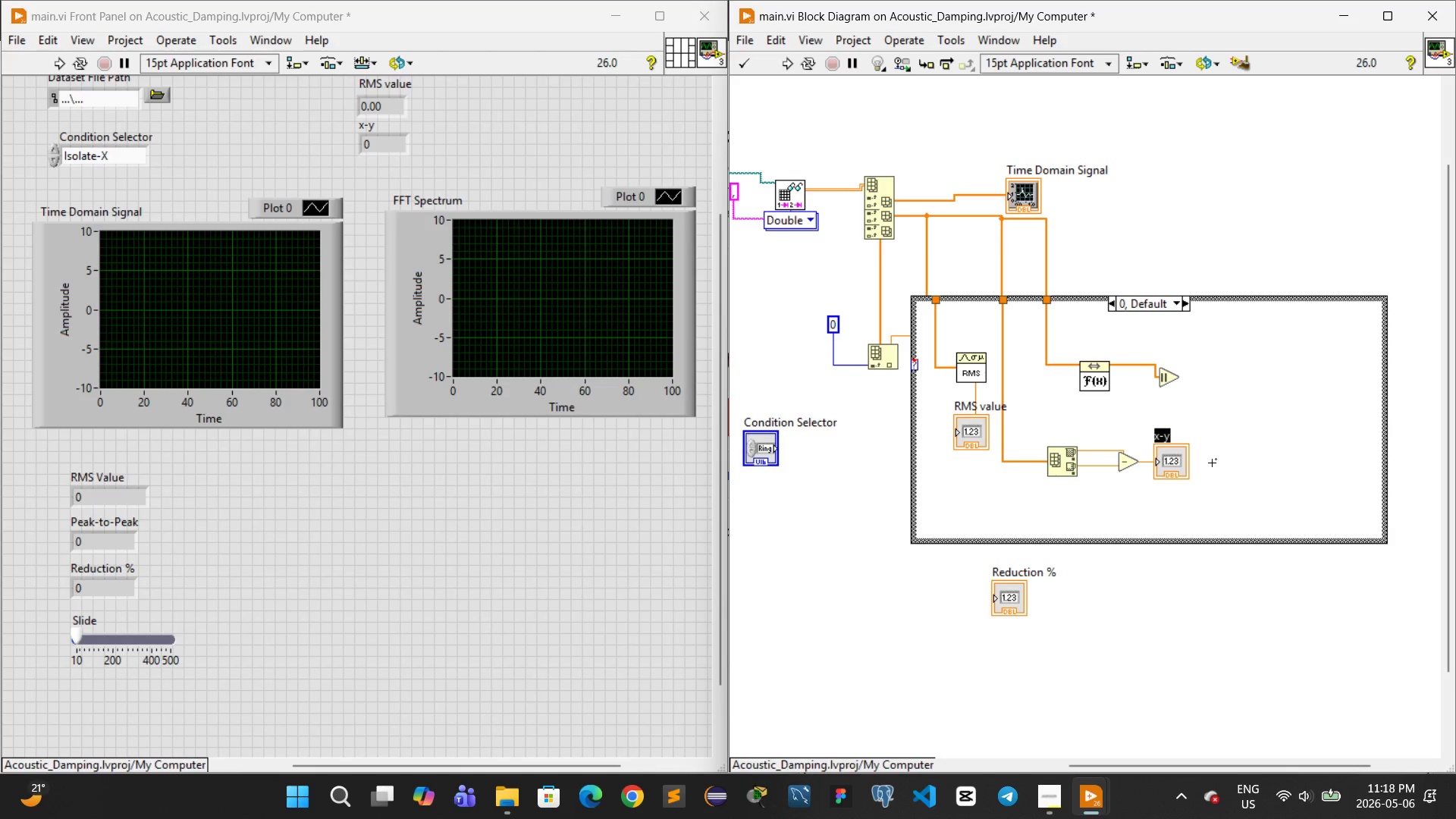 
type(Peak-to_peak)
key(Backspace)
key(Backspace)
key(Backspace)
key(Backspace)
key(Backspace)
type(-Peak)
 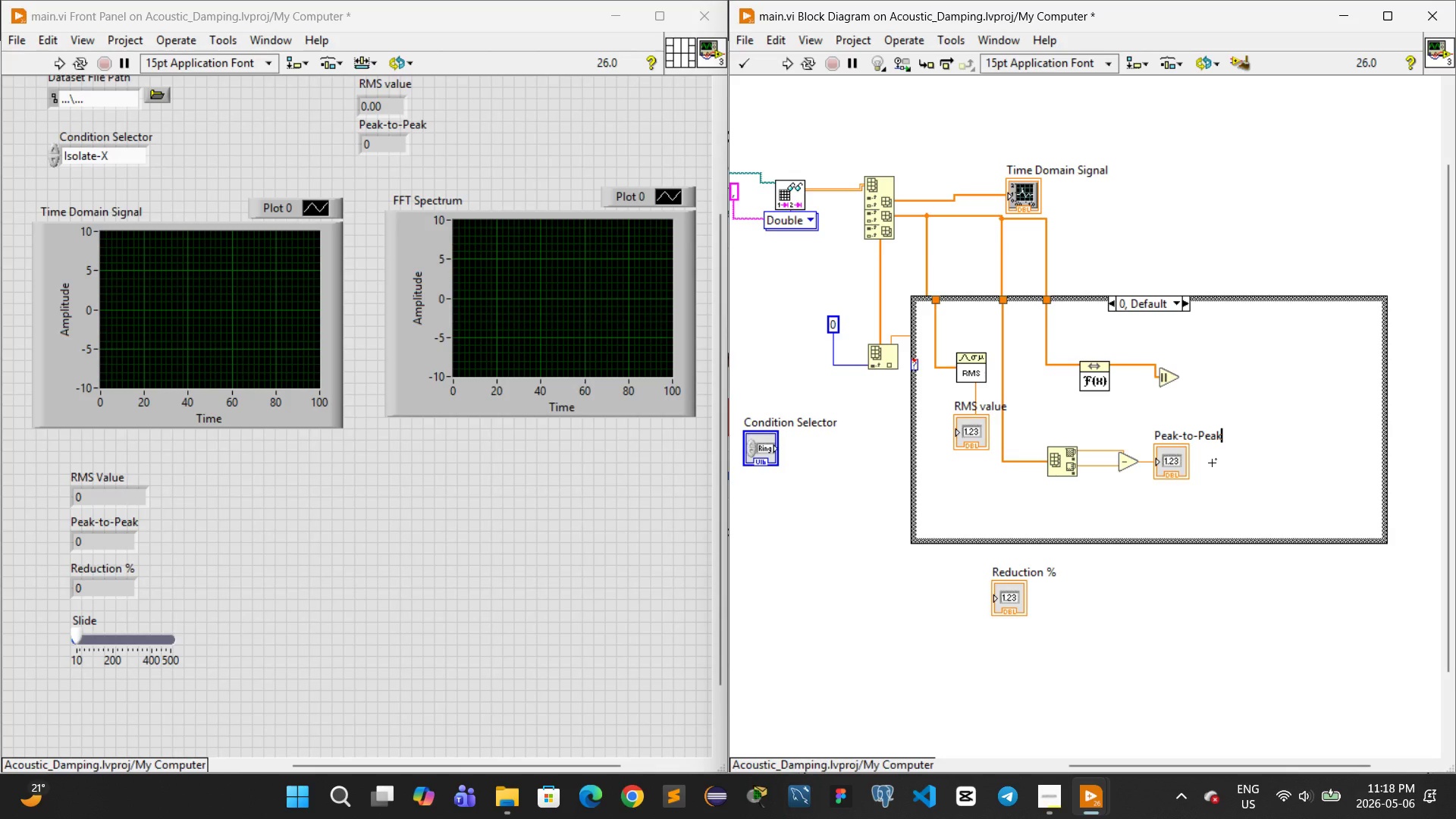 
left_click([1212, 463])
 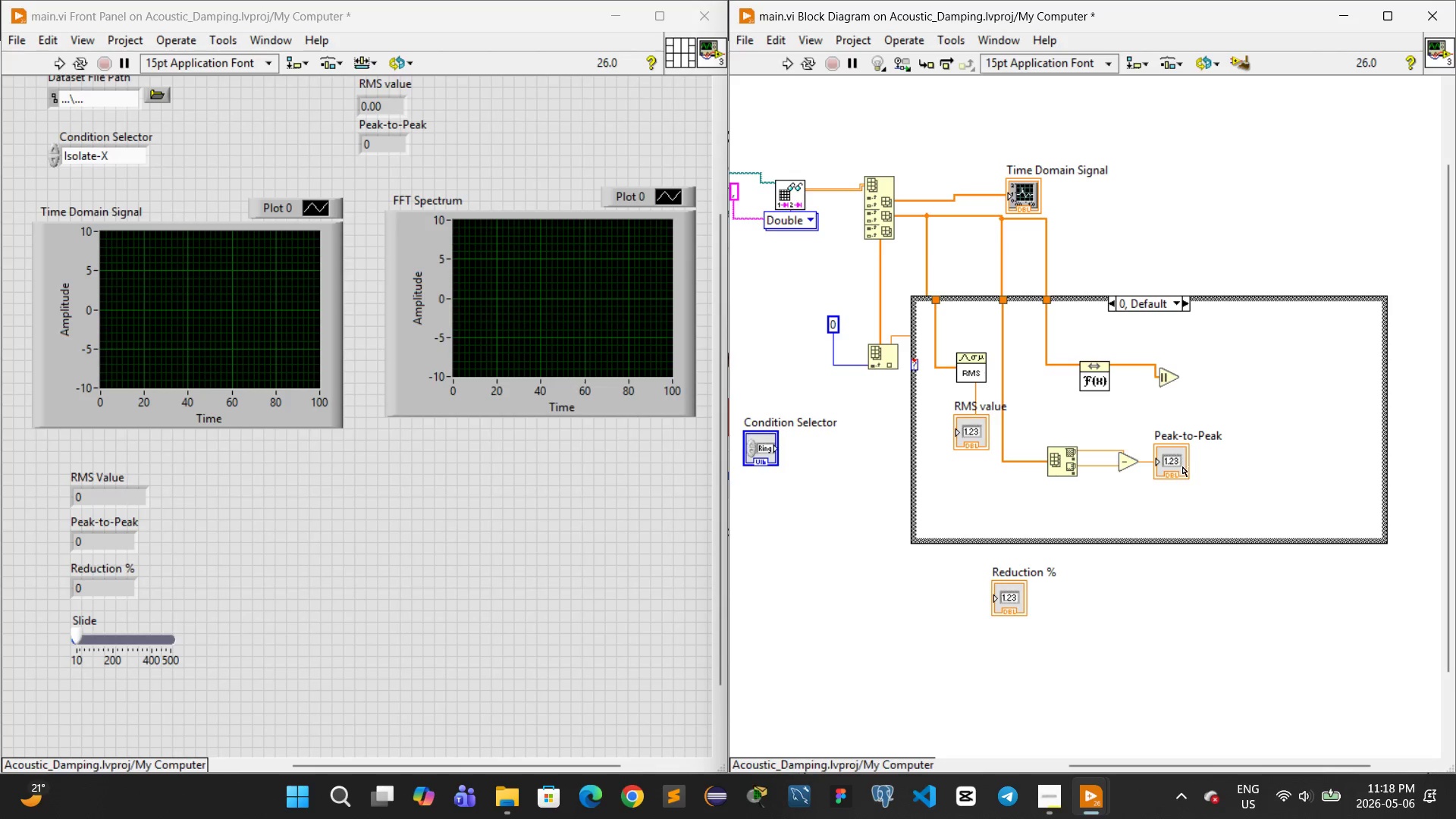 
left_click_drag(start_coordinate=[1170, 460], to_coordinate=[1201, 456])
 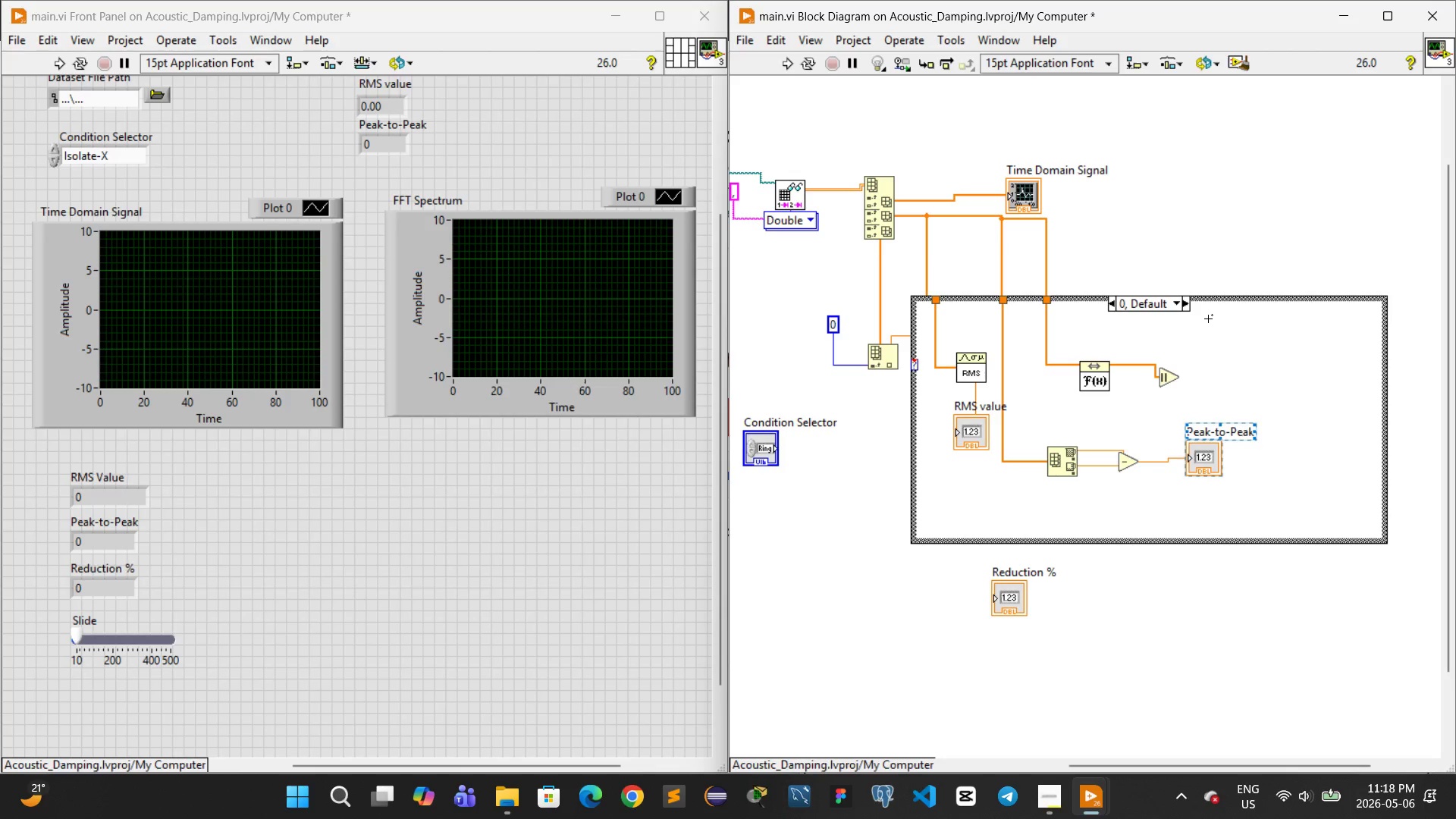 
wait(8.28)
 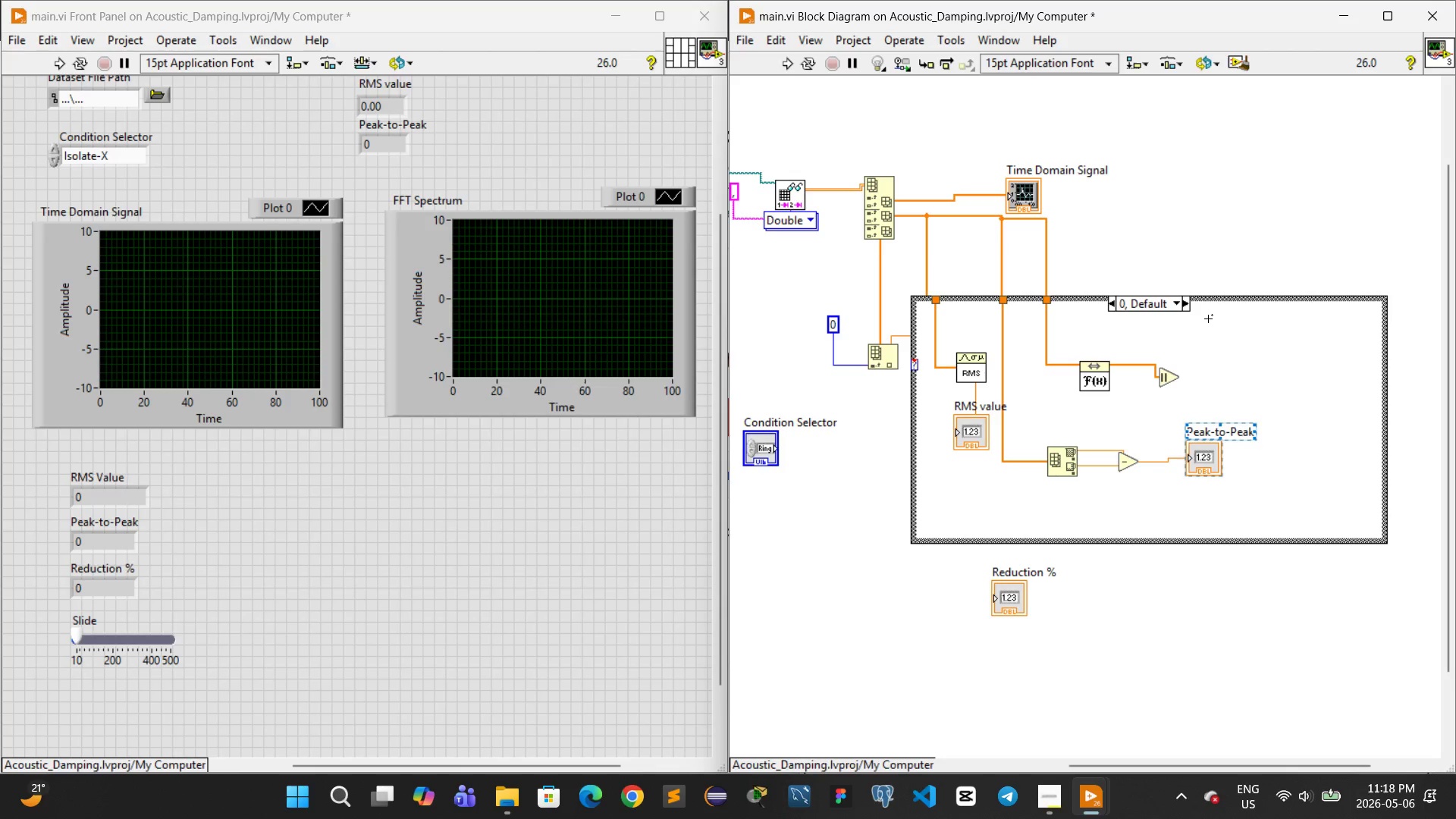 
left_click([1112, 309])
 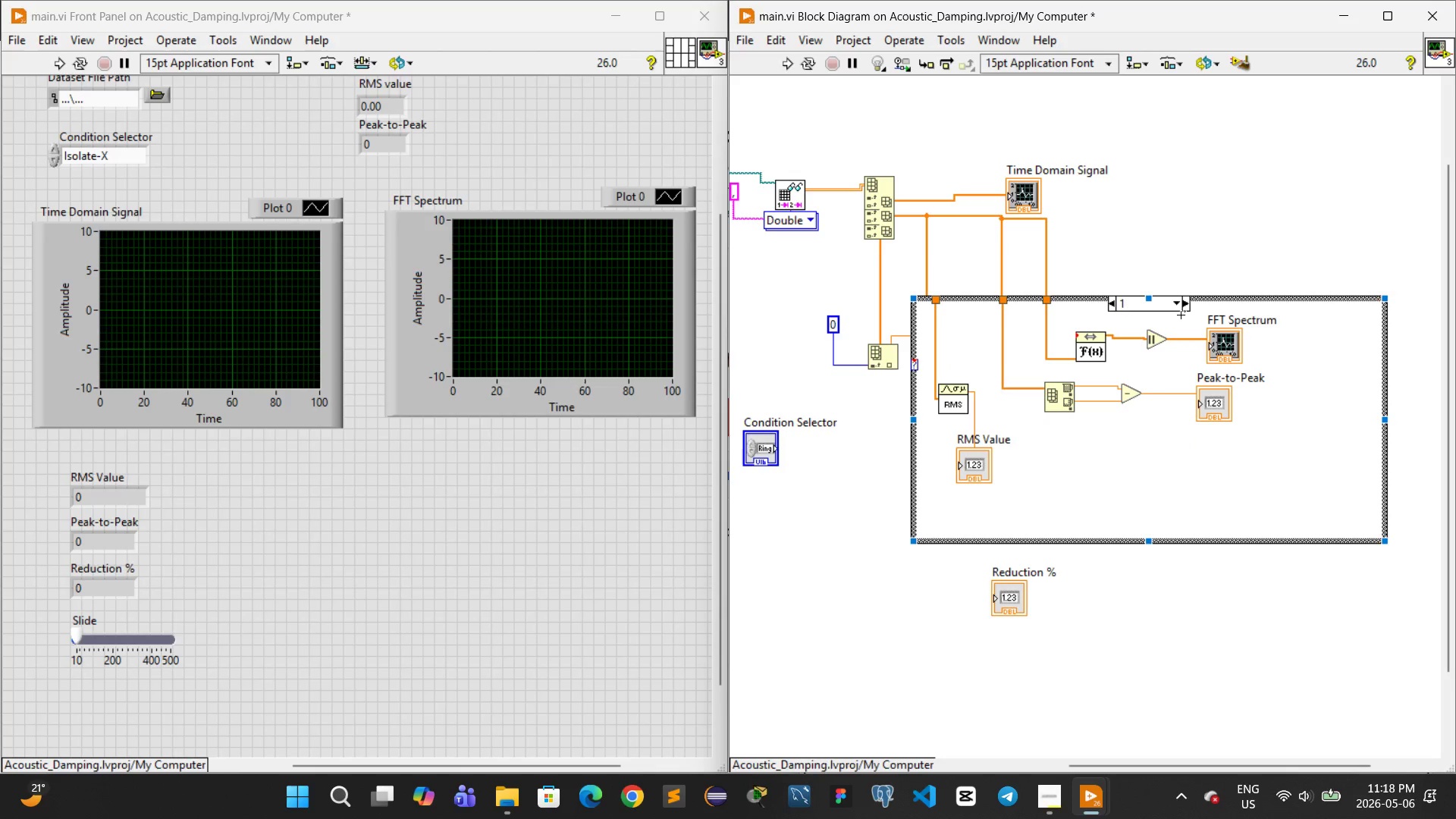 
left_click([1191, 303])
 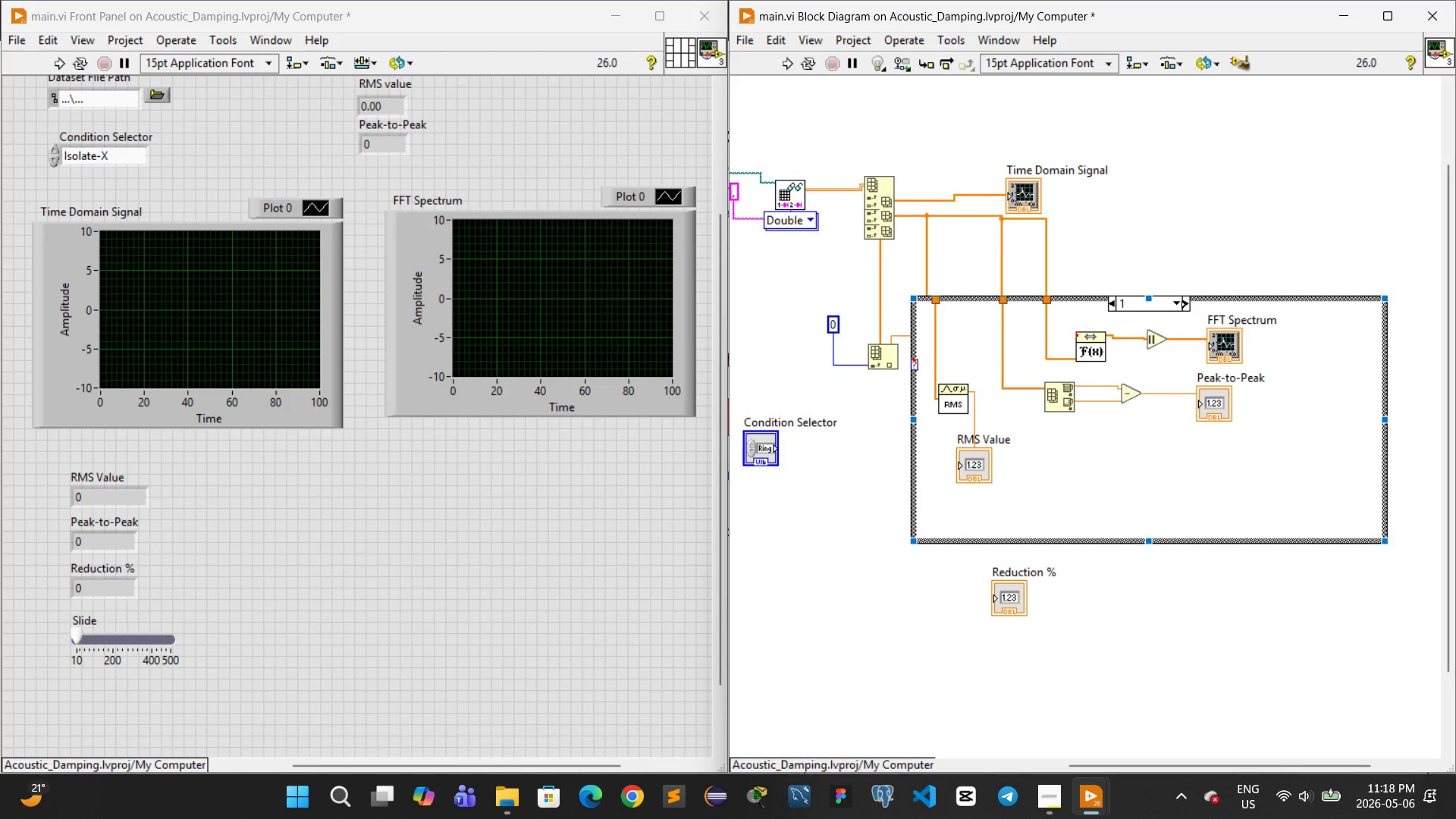 
left_click([1185, 304])
 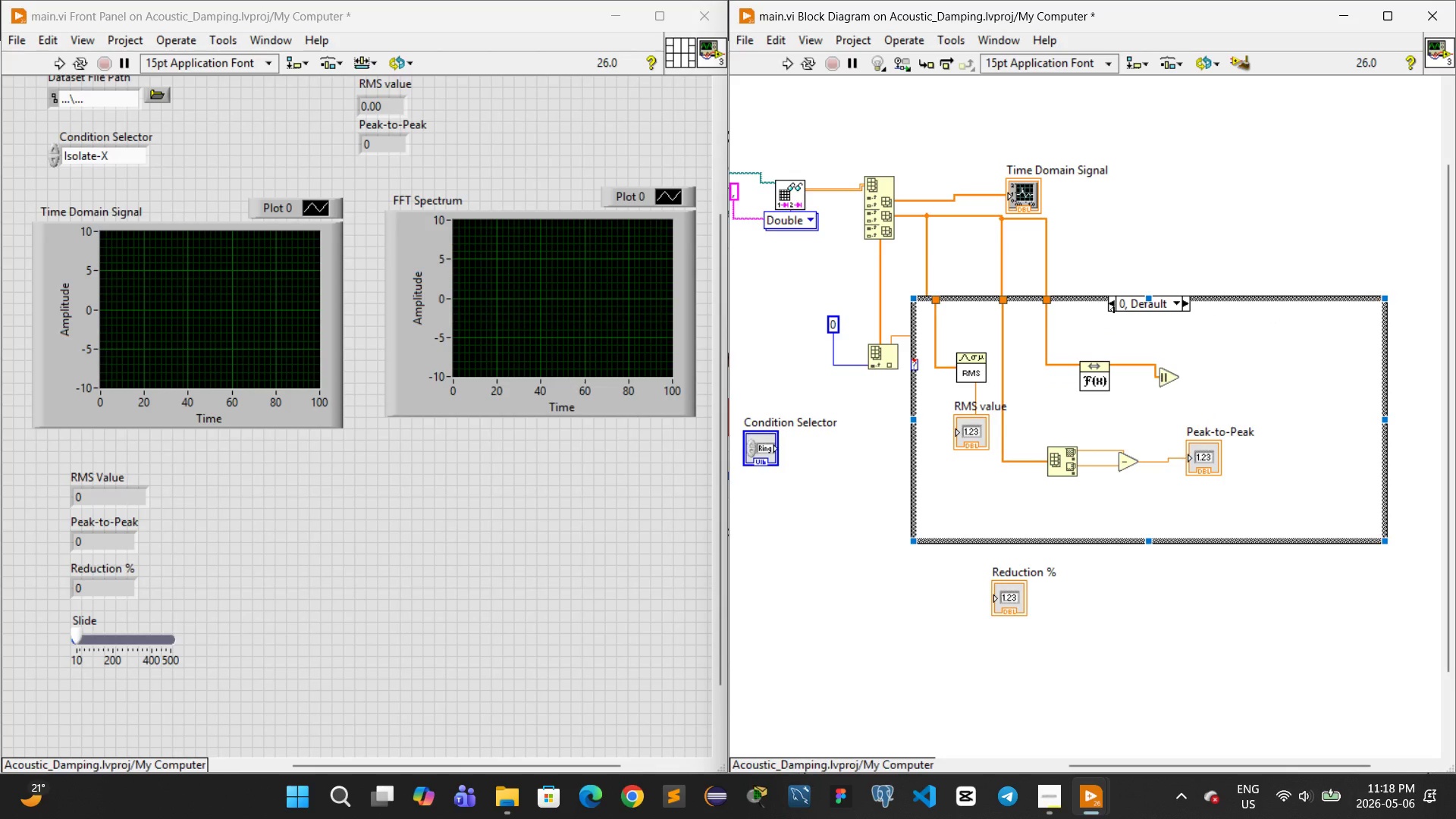 
left_click_drag(start_coordinate=[1034, 429], to_coordinate=[1122, 476])
 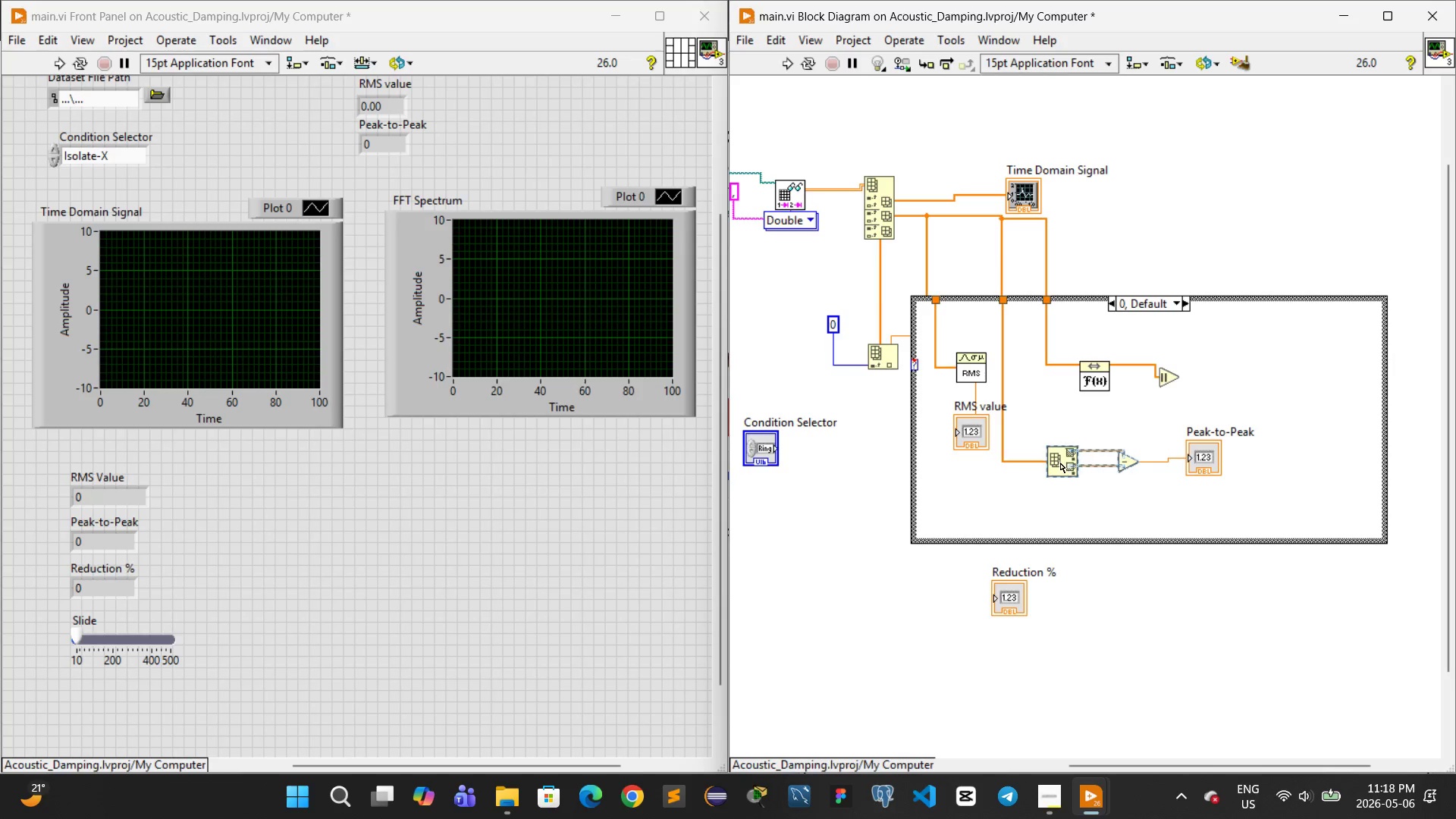 
left_click_drag(start_coordinate=[1060, 463], to_coordinate=[1084, 450])
 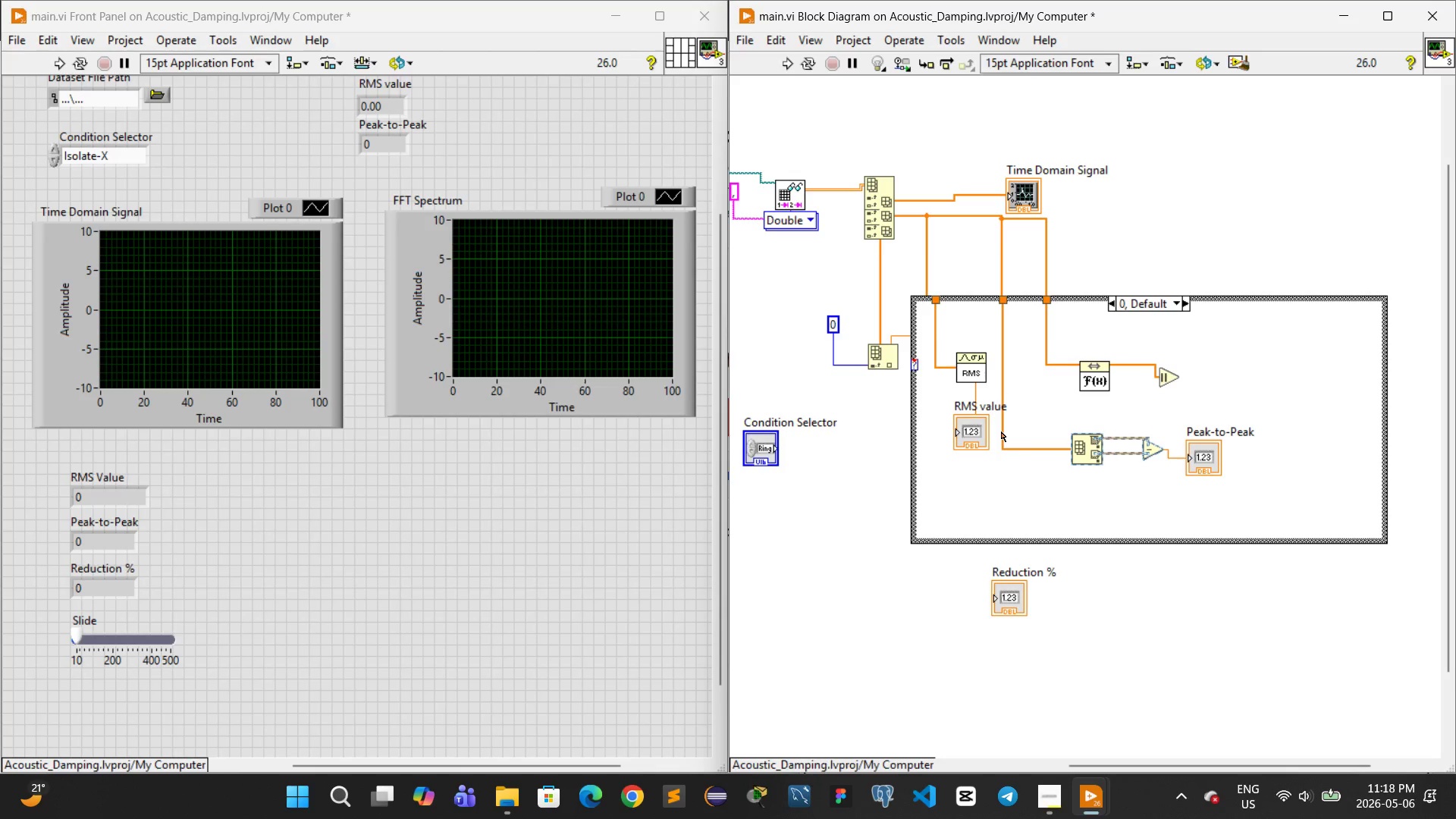 
left_click_drag(start_coordinate=[1001, 431], to_coordinate=[1021, 431])
 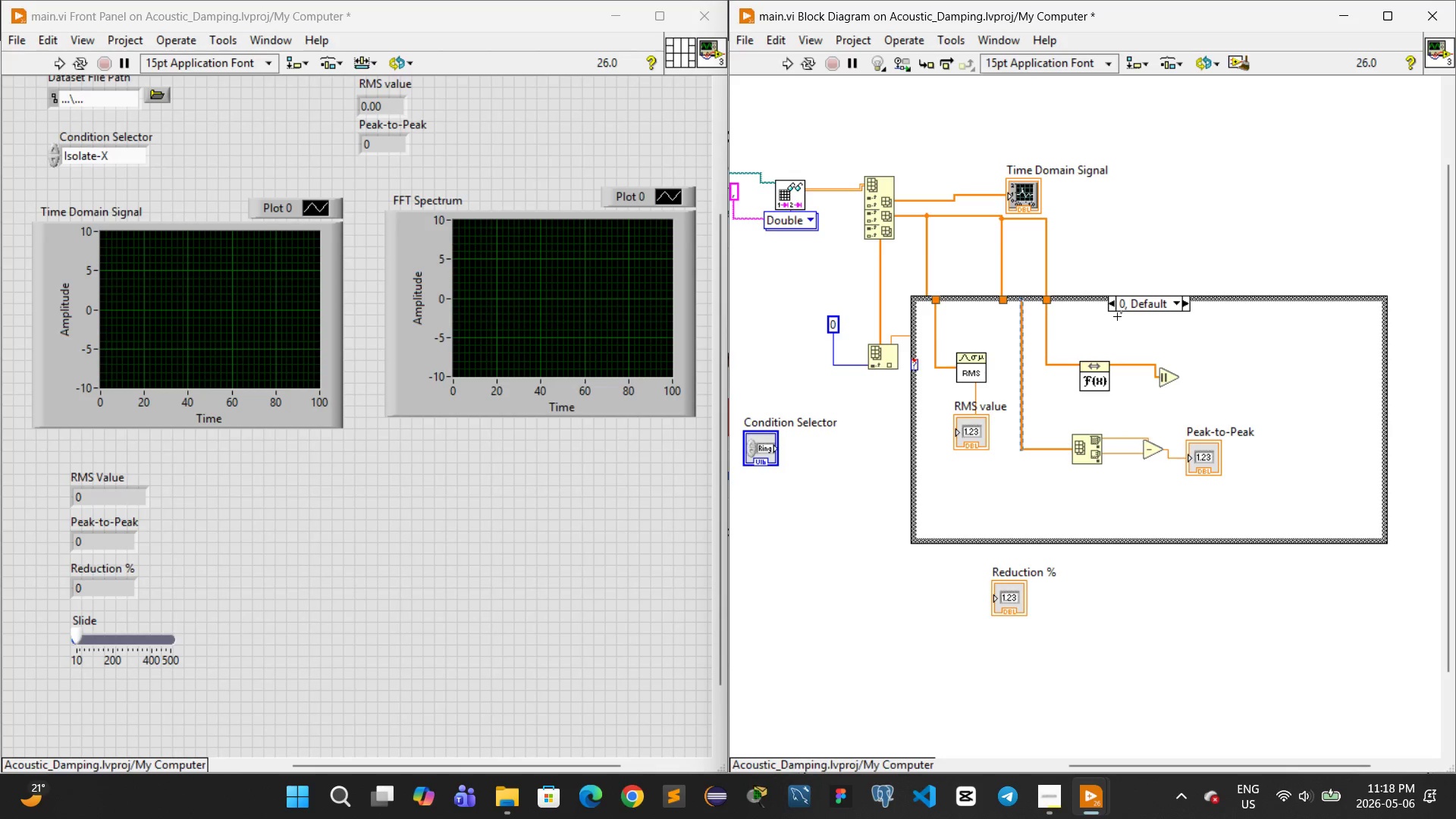 
left_click([1110, 306])
 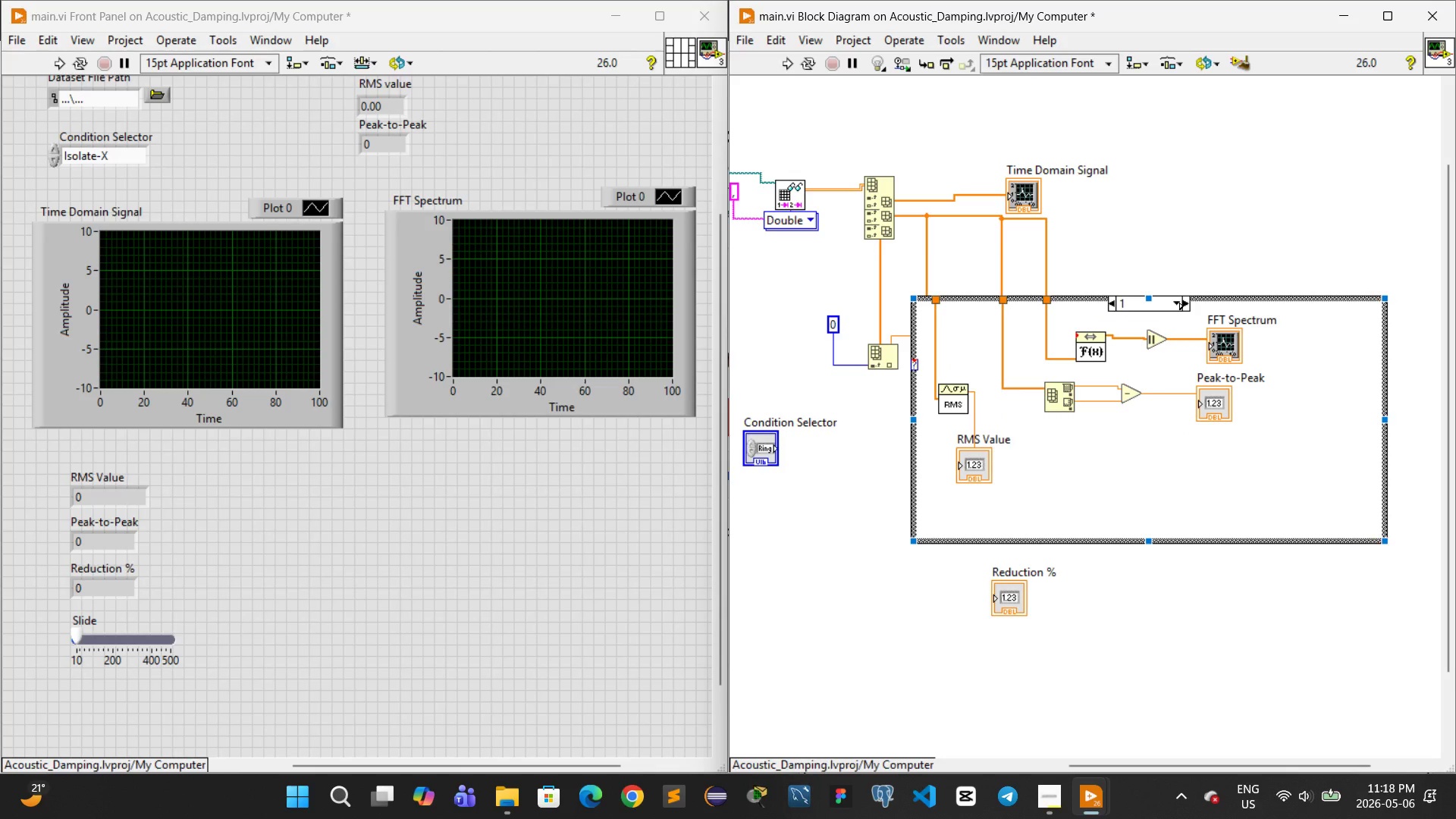 
left_click([1188, 303])
 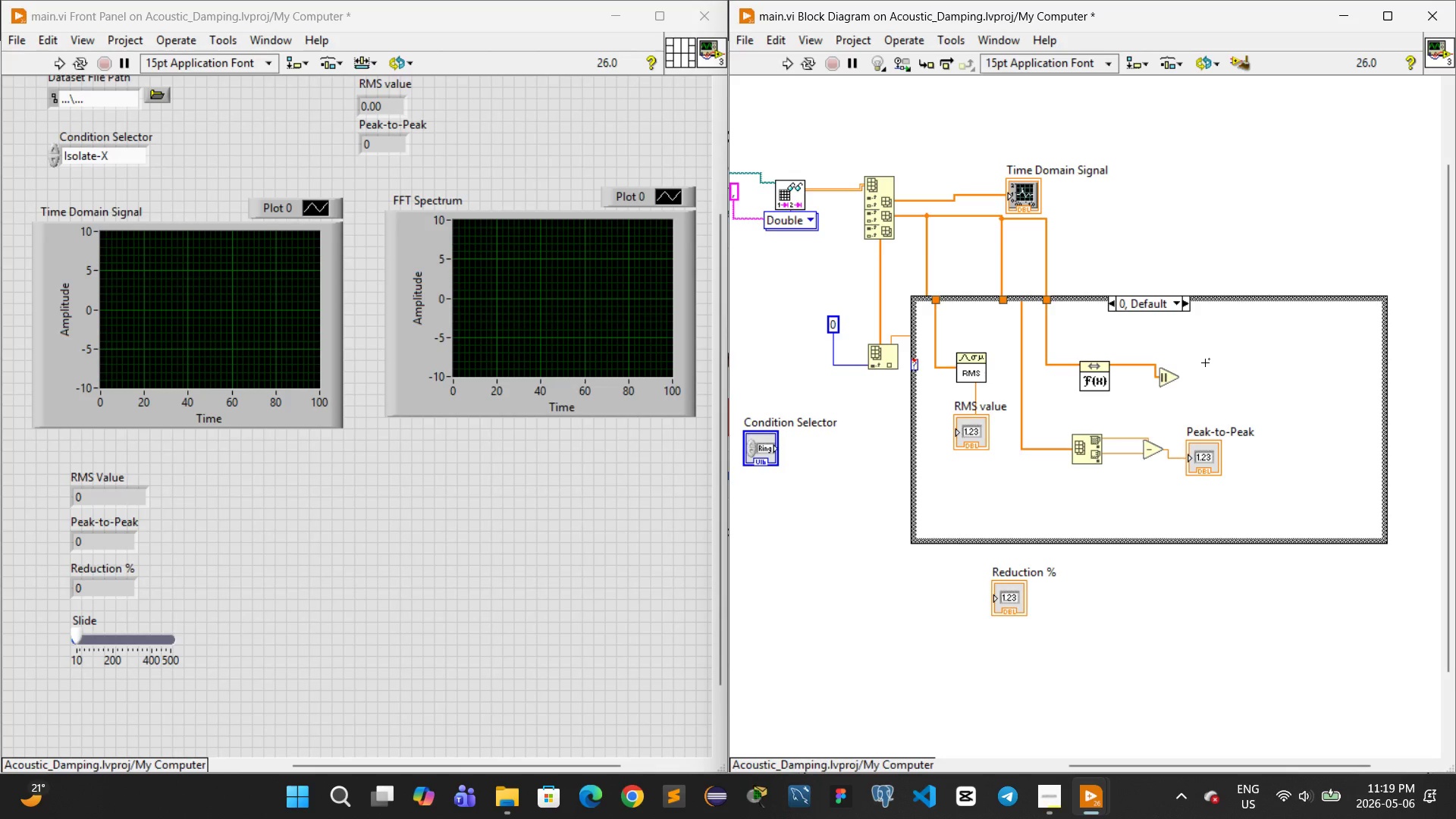 
wait(30.39)
 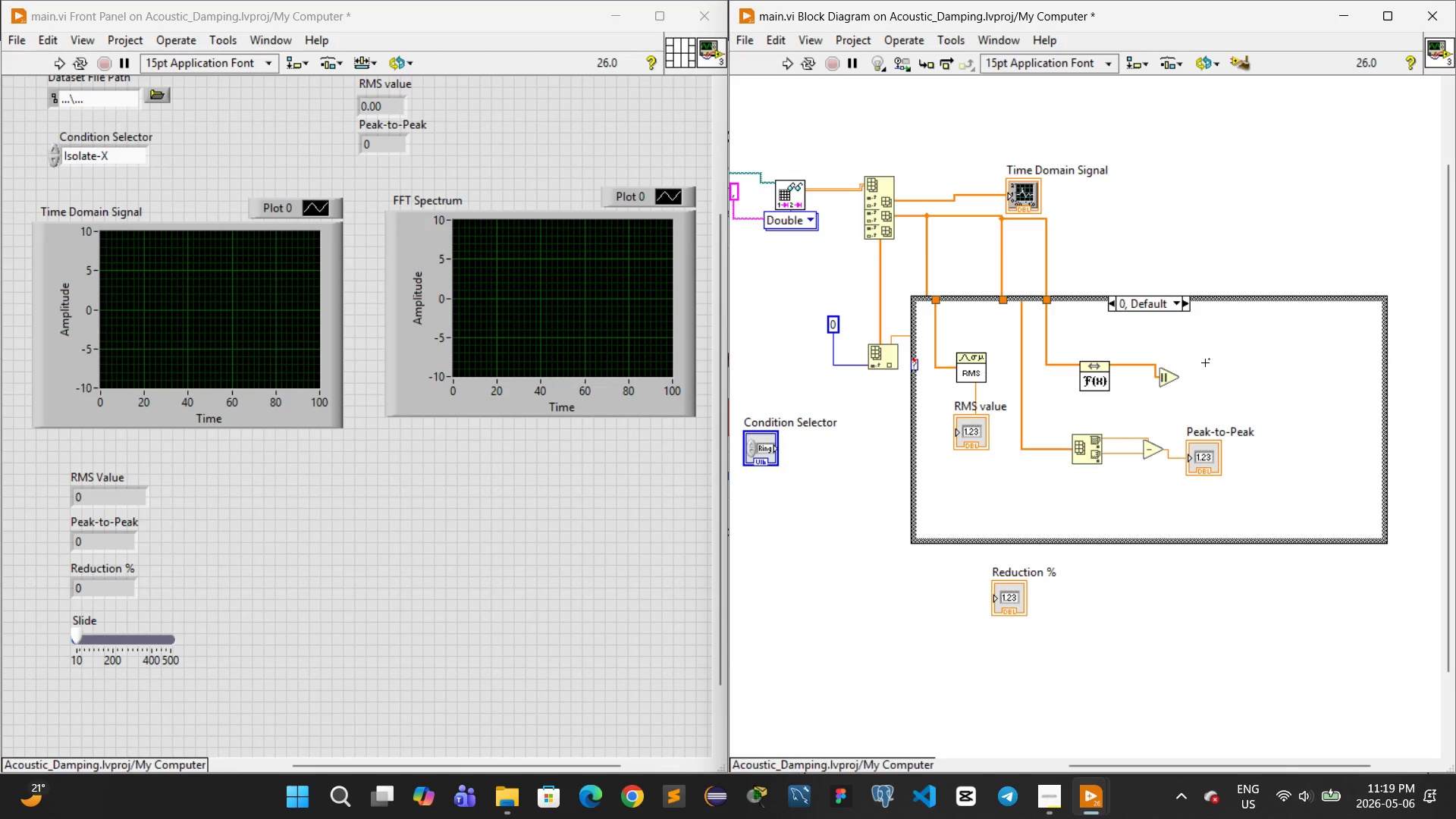 
left_click([1108, 309])
 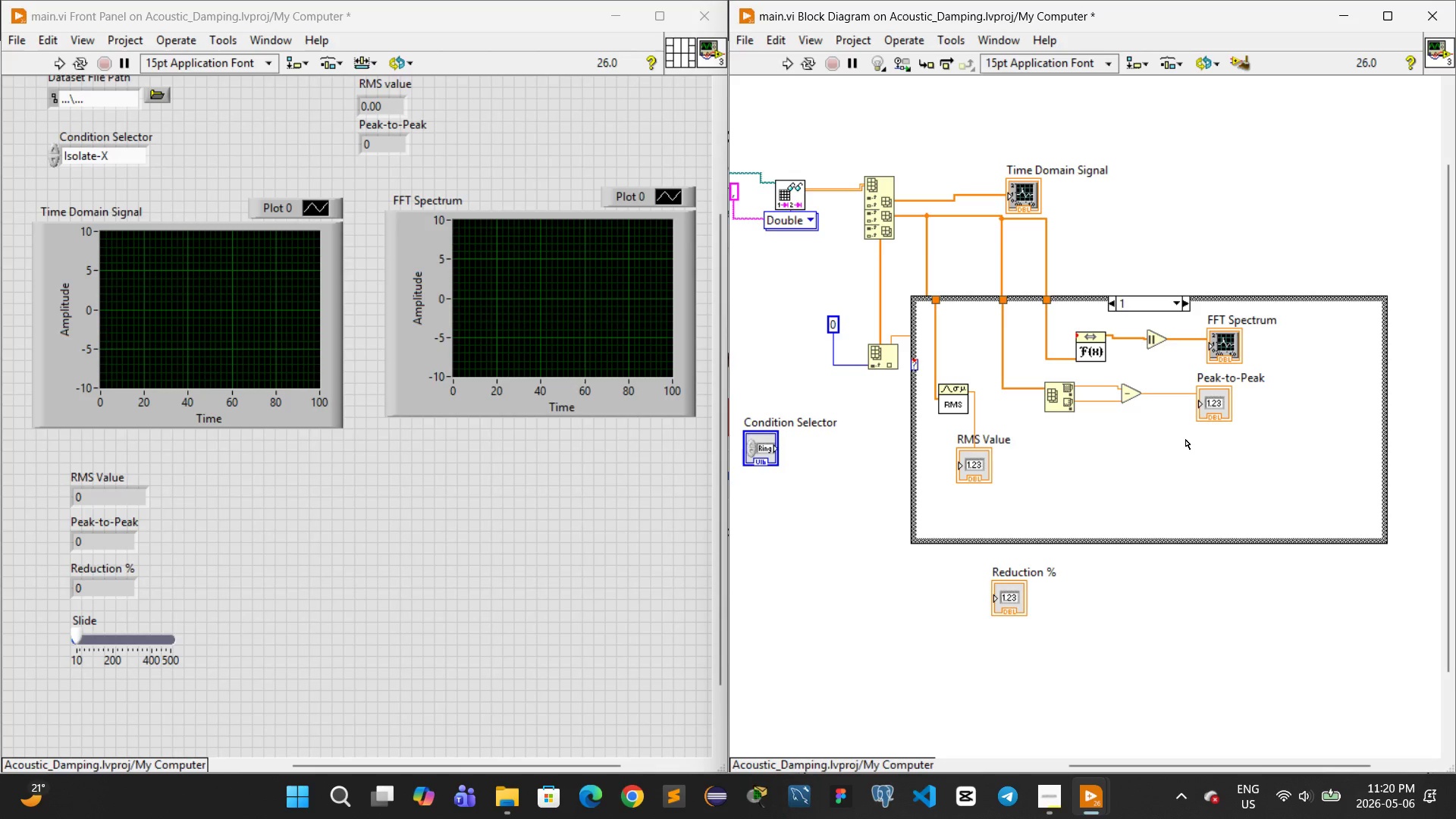 
wait(79.17)
 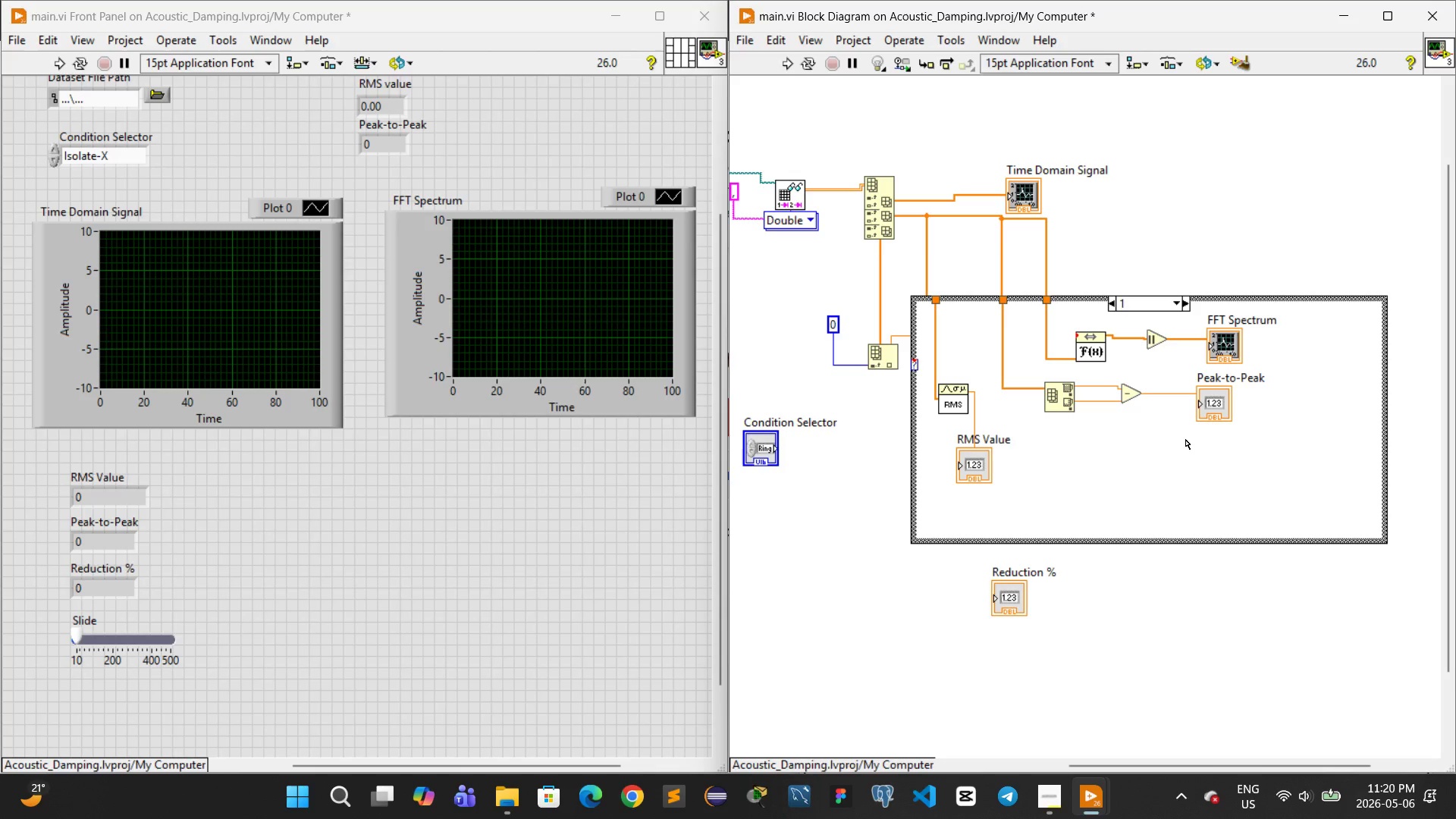 
double_click([1147, 306])
 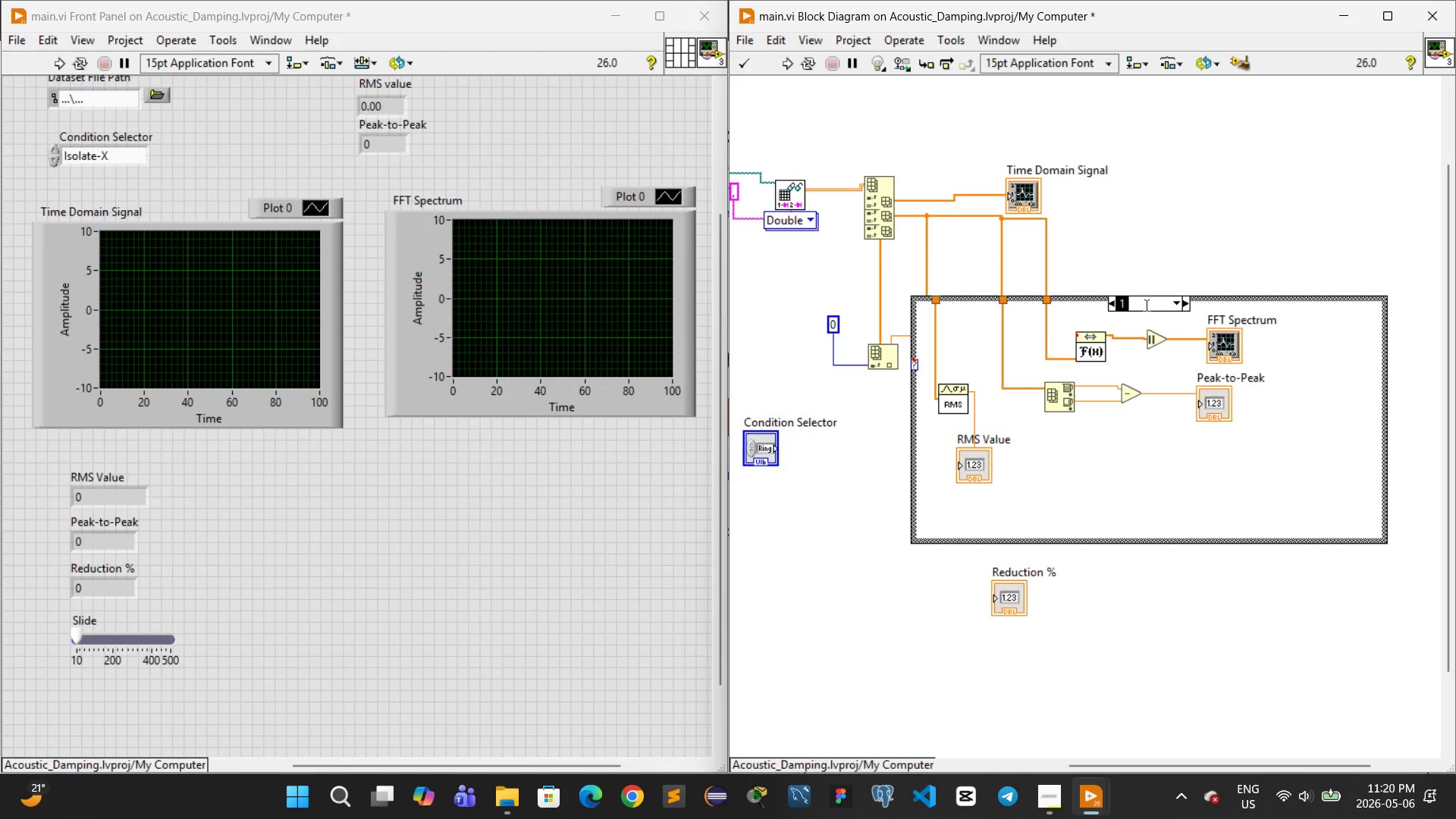 
triple_click([1147, 306])
 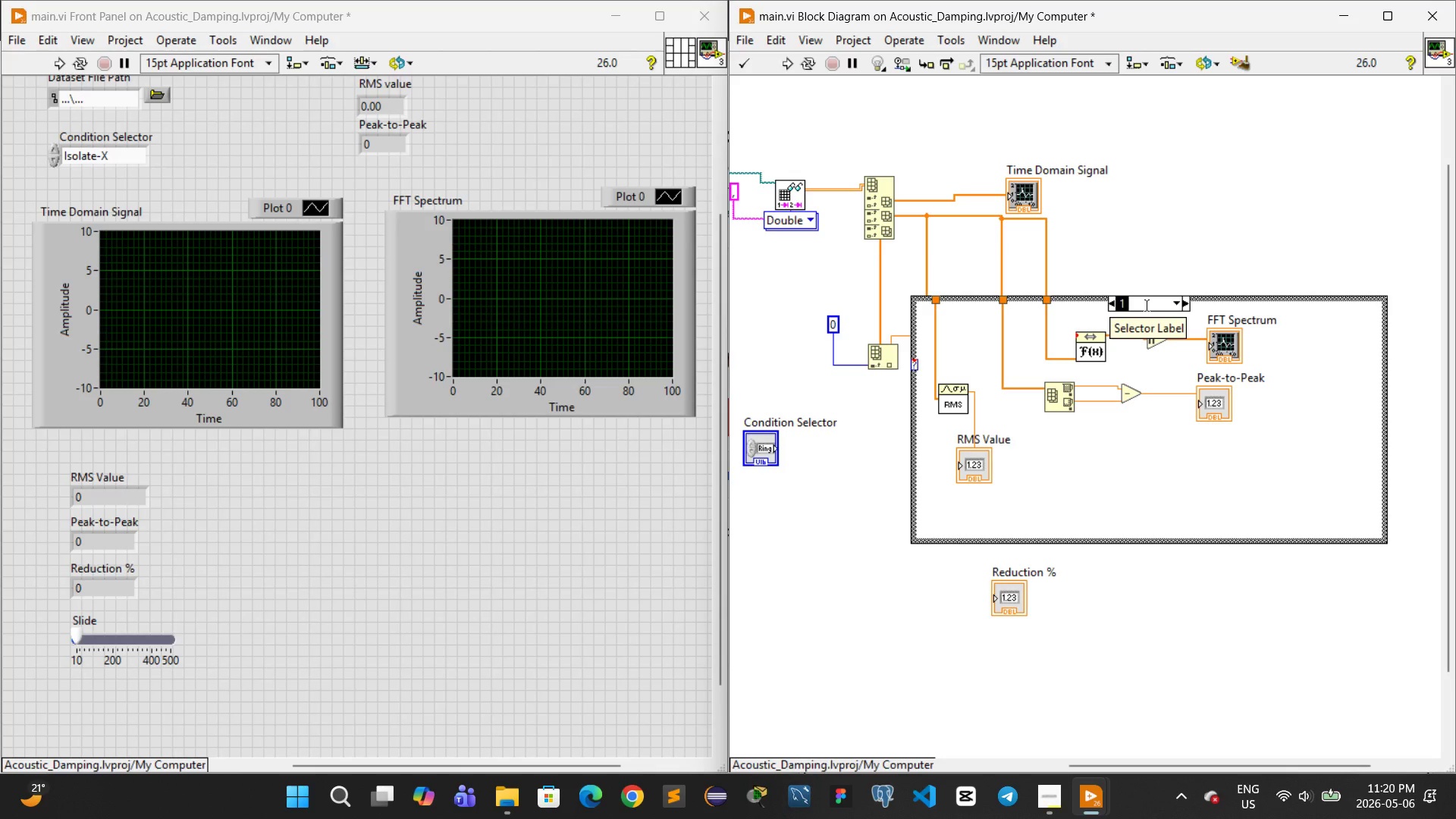 
type(Standard)
 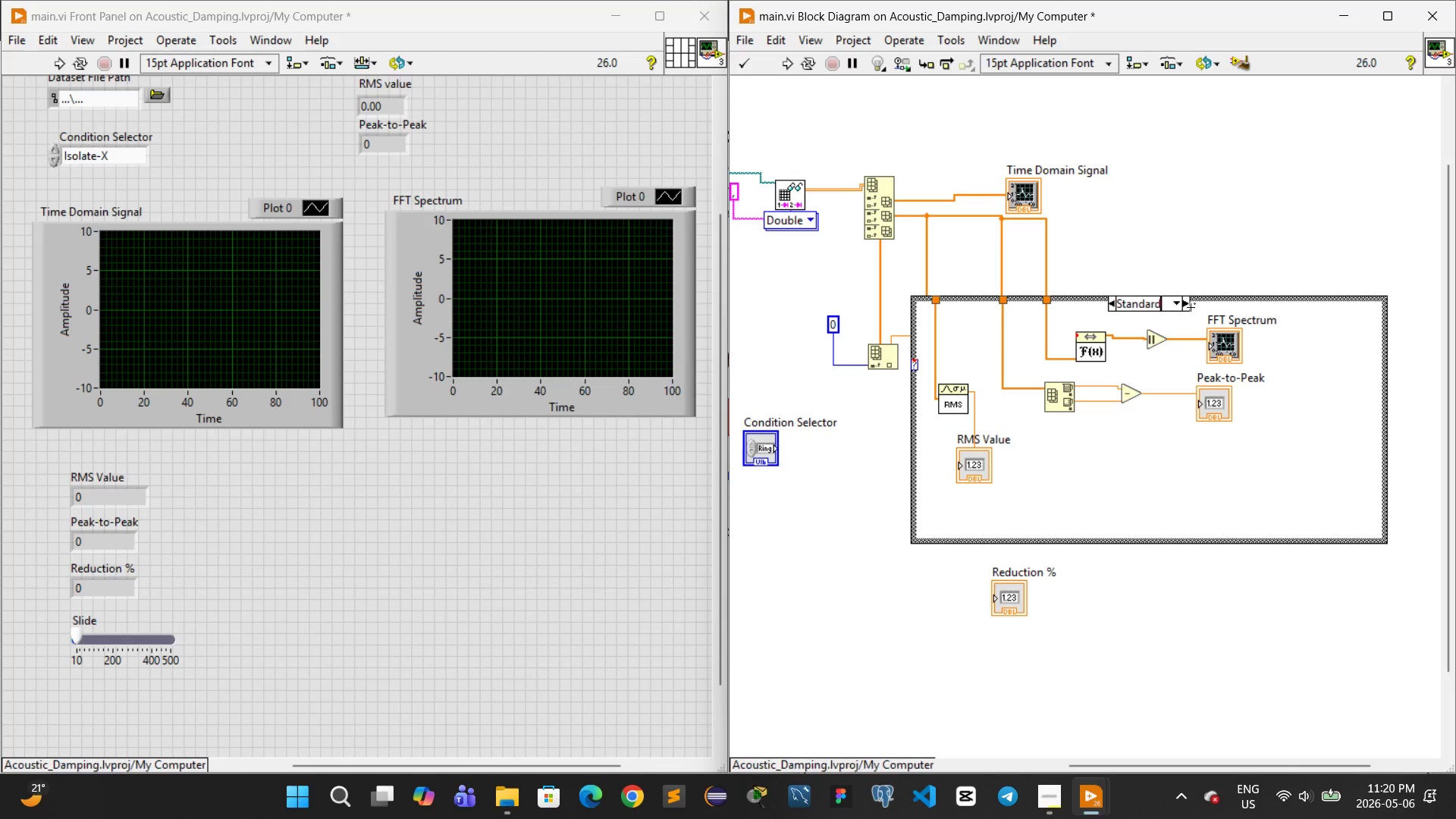 
left_click([1187, 309])
 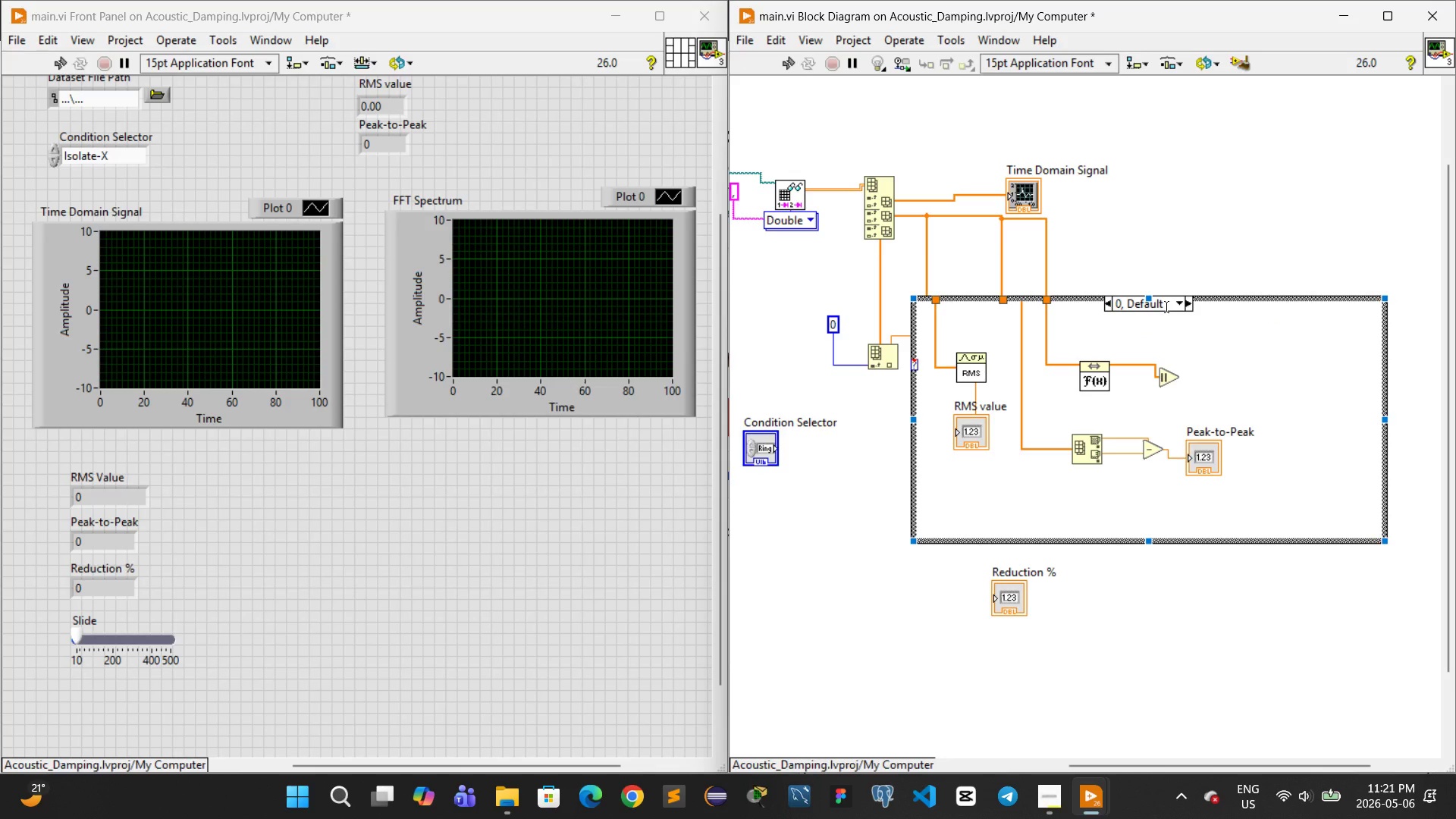 
double_click([1166, 307])
 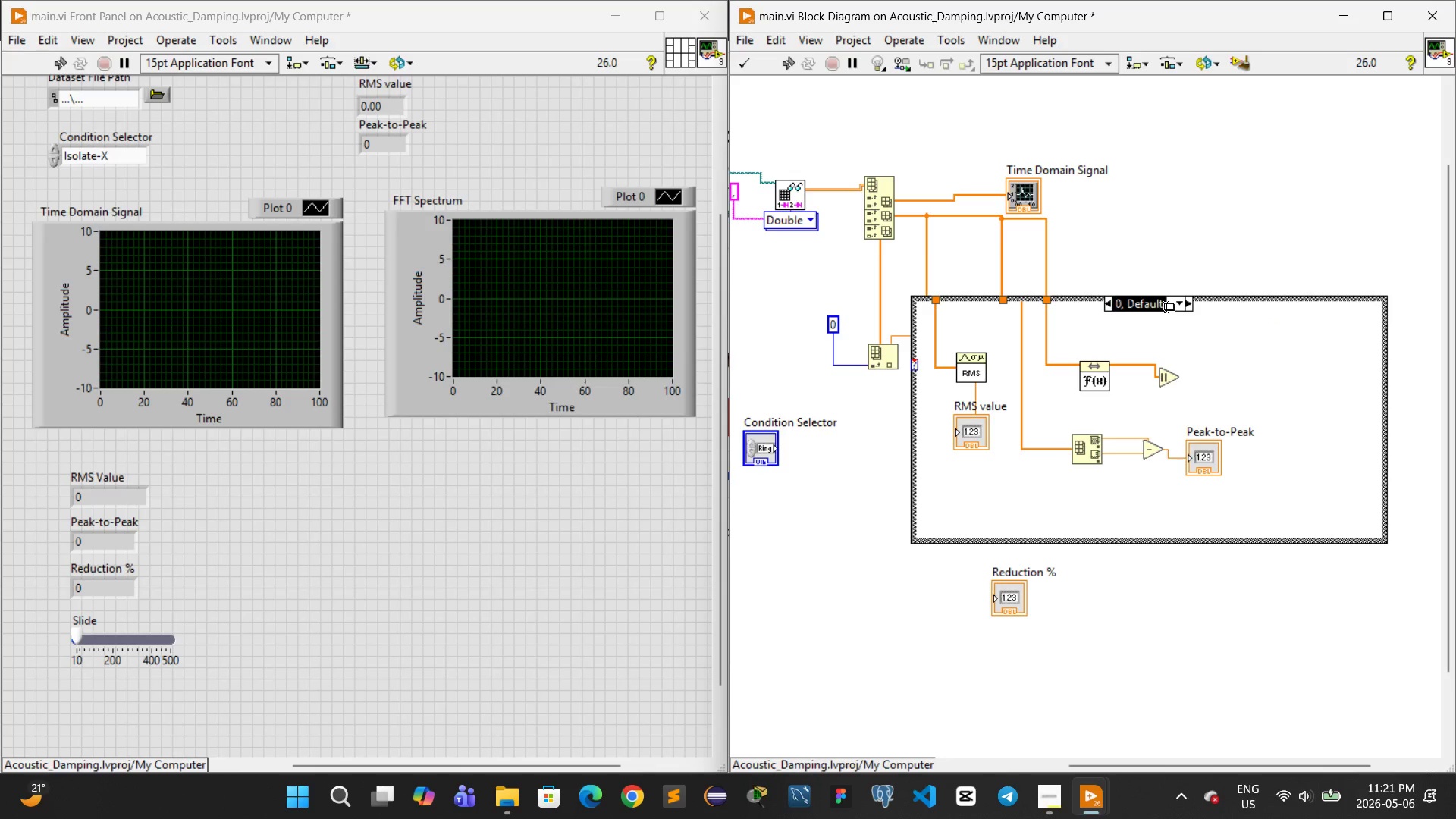 
triple_click([1166, 307])
 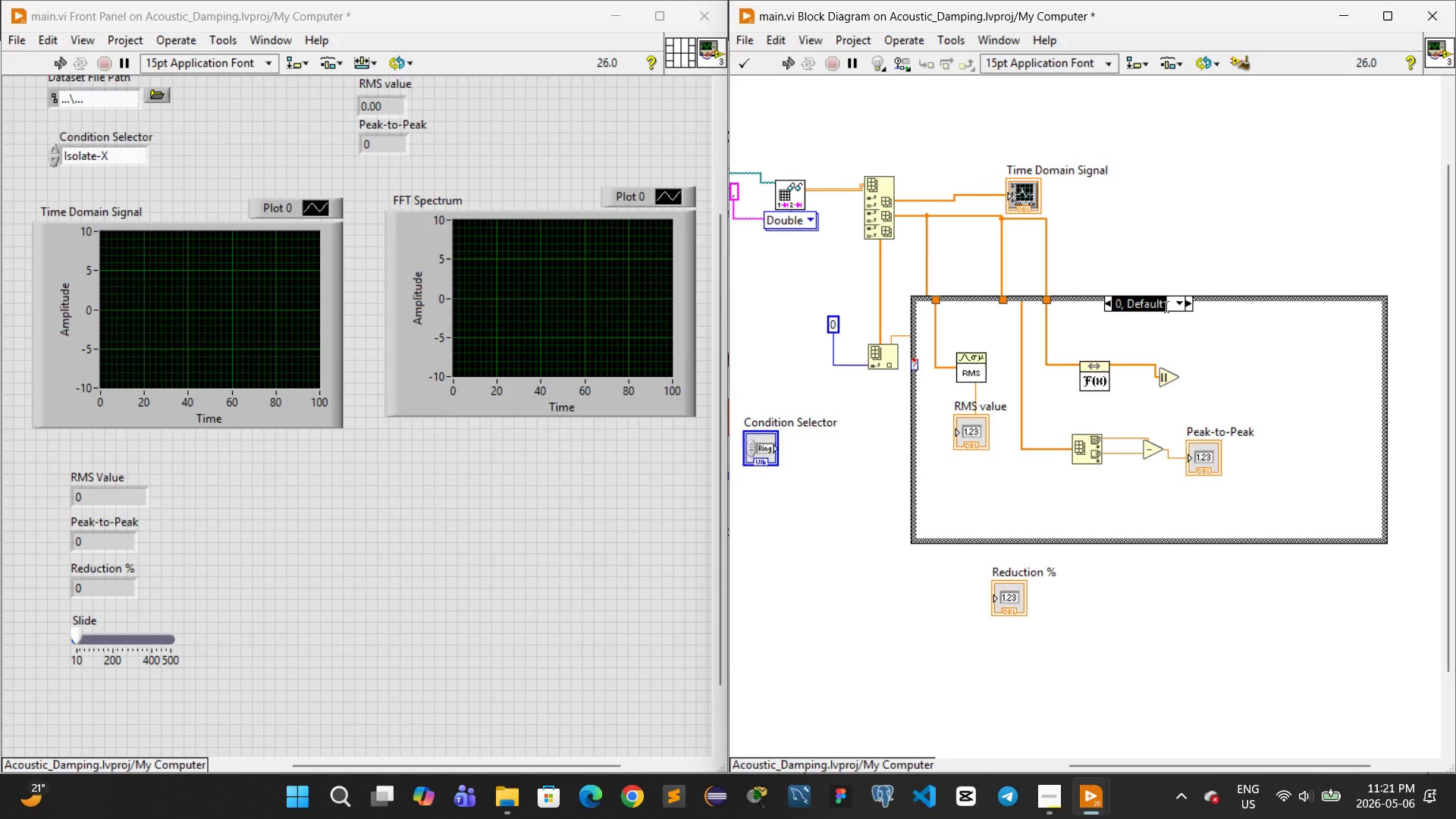 
type(Isolate)
 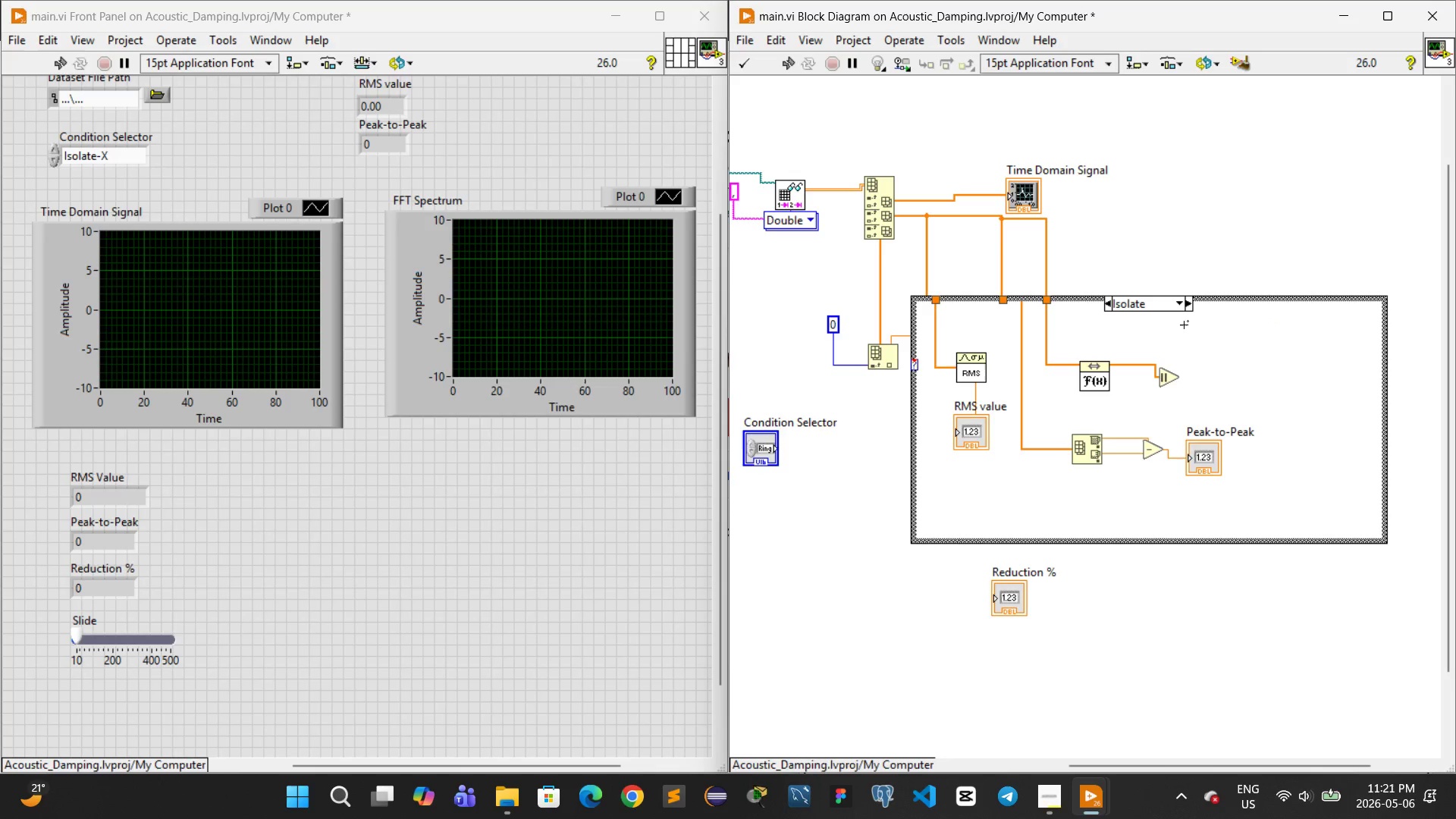 
left_click([1185, 326])
 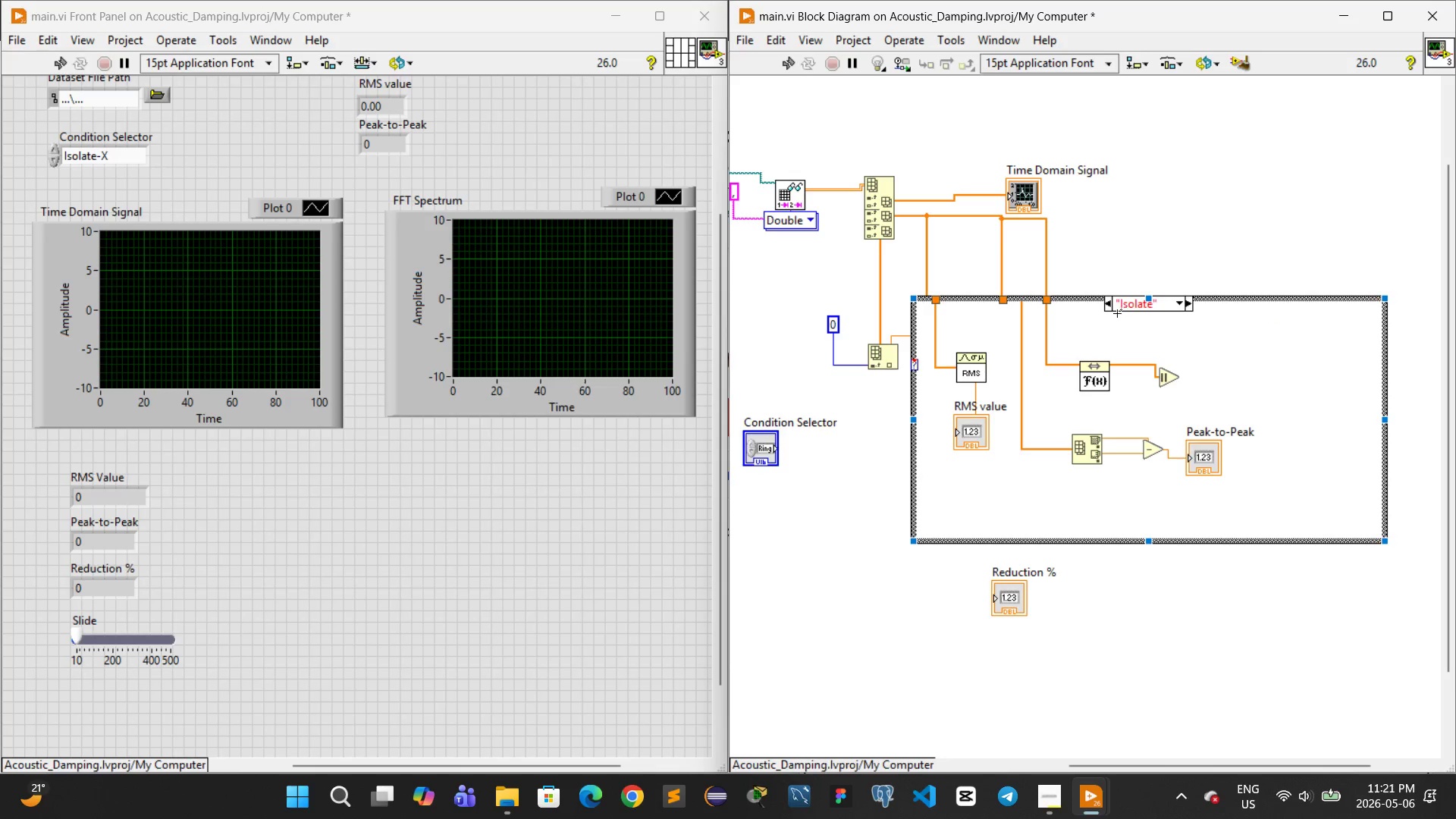 
left_click([1108, 308])
 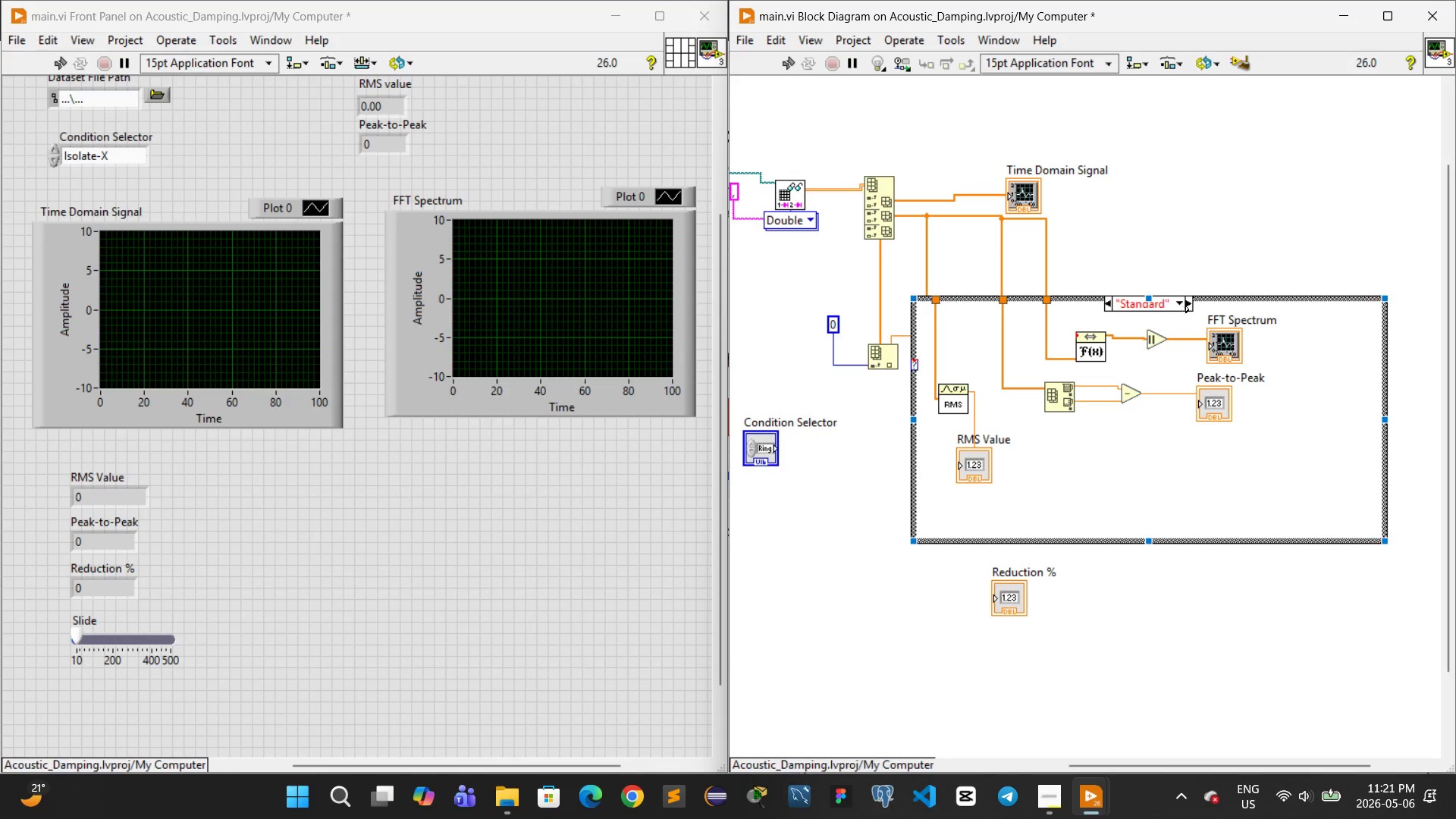 
left_click([1192, 307])
 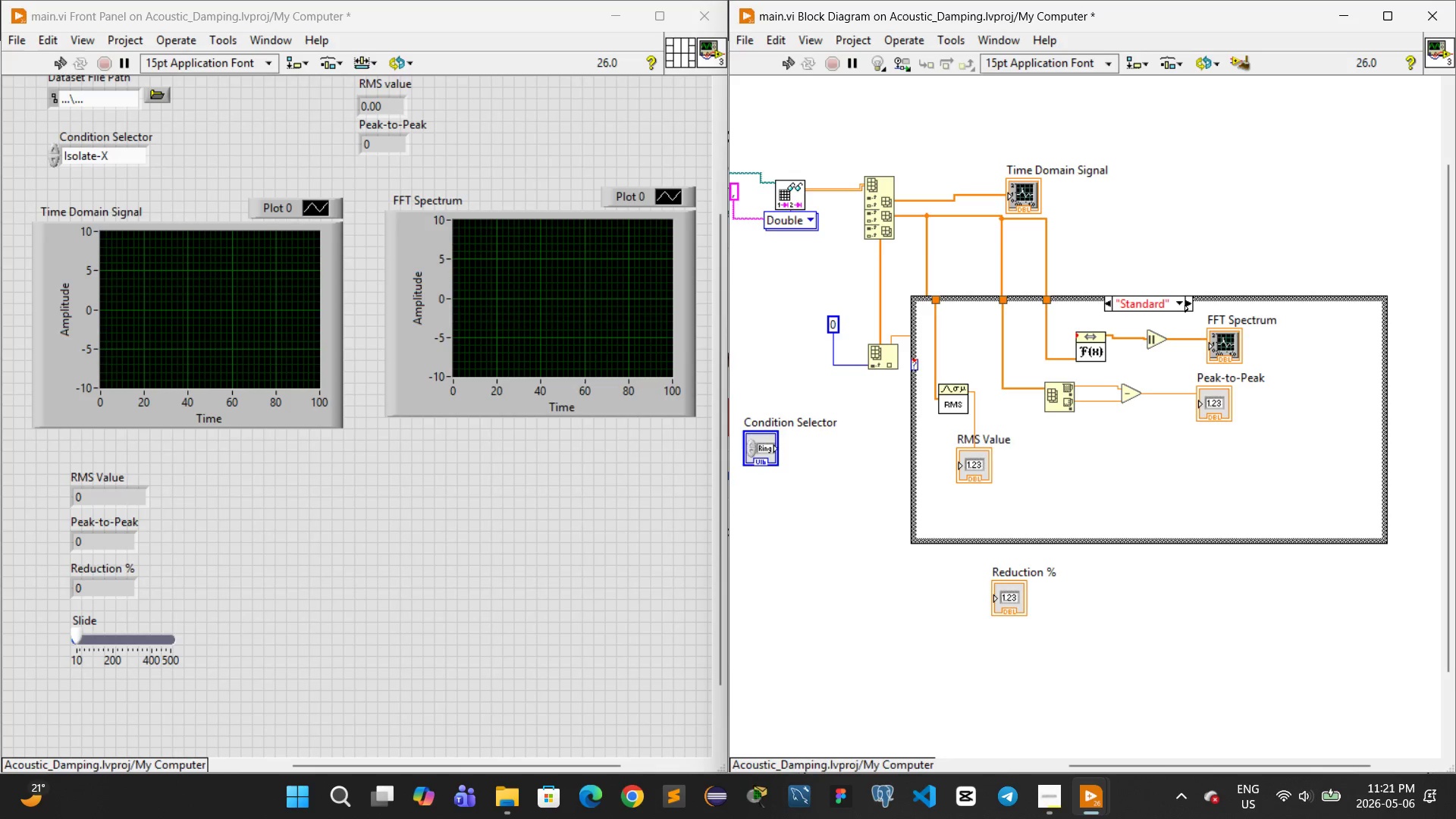 
left_click([1188, 308])
 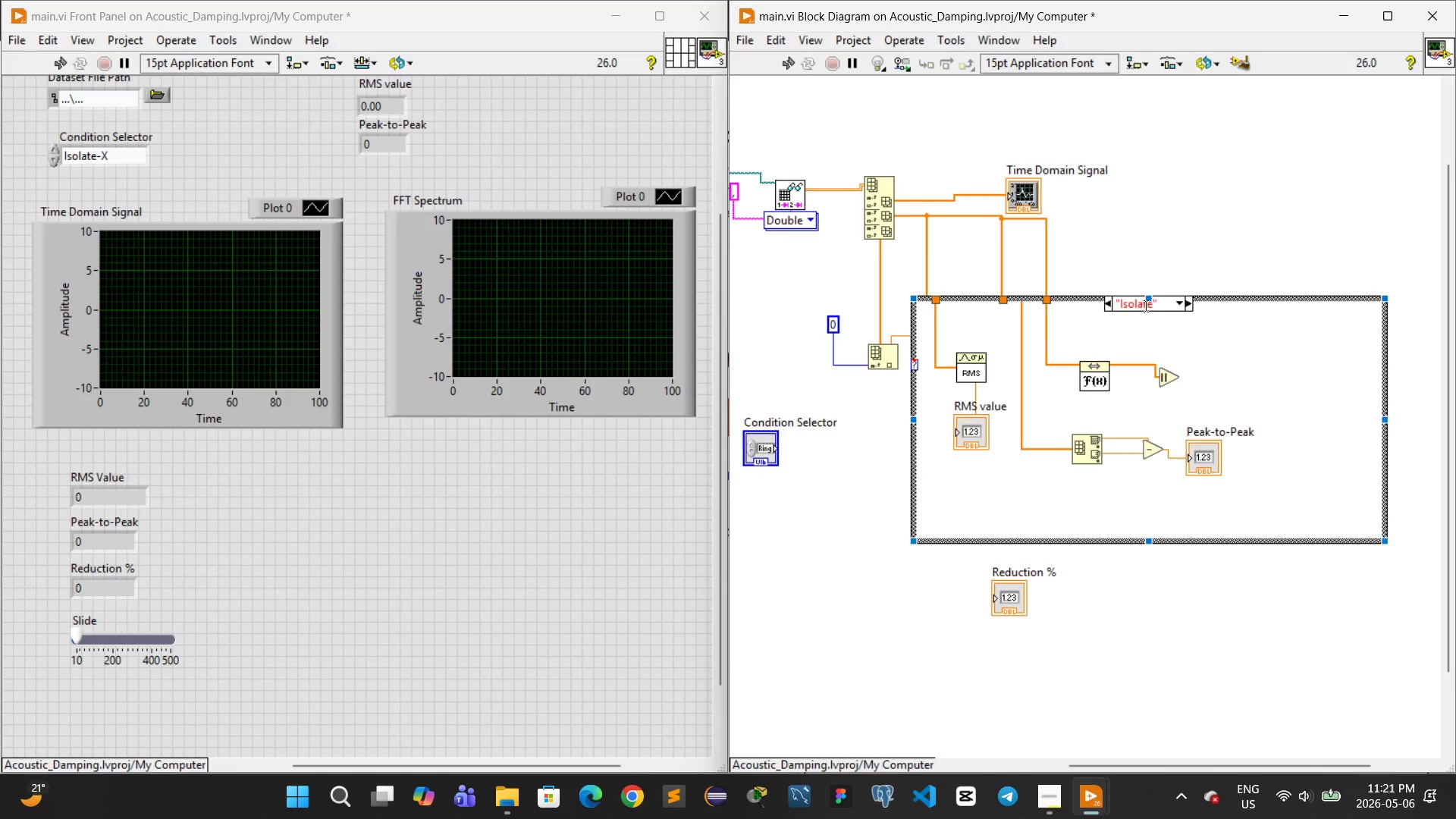 
left_click([1152, 303])
 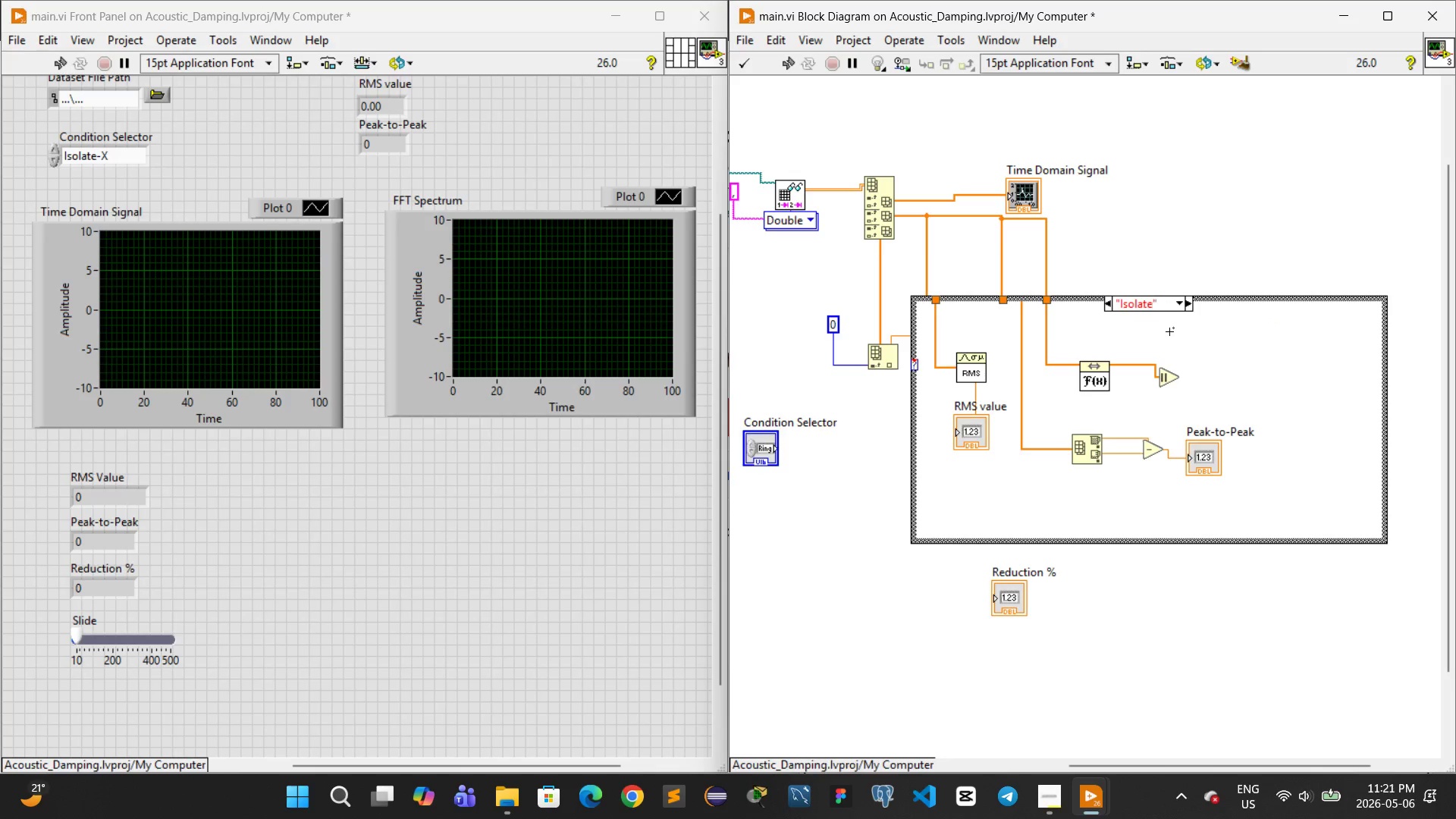 
key(Minus)
 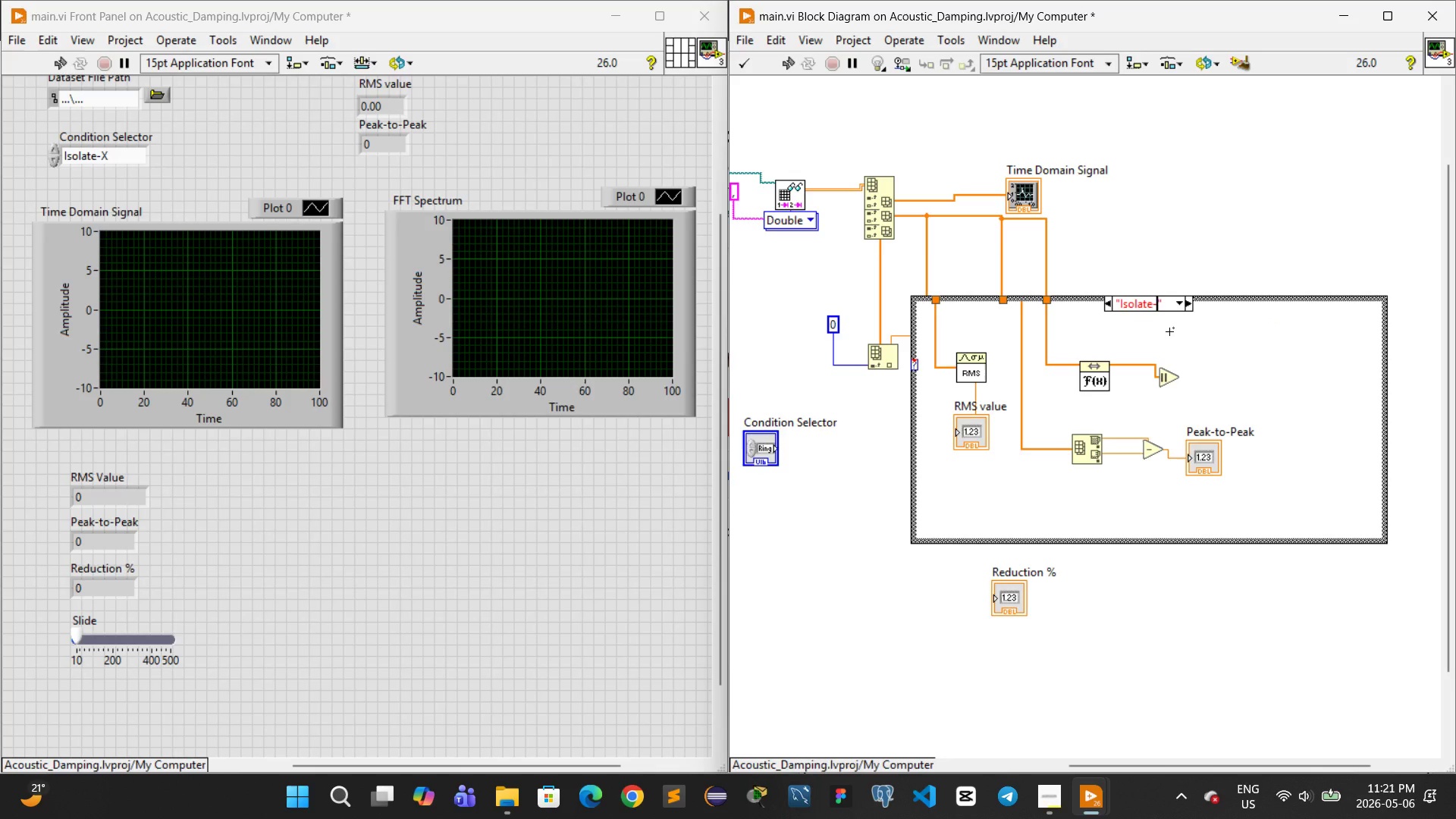 
key(Shift+X)
 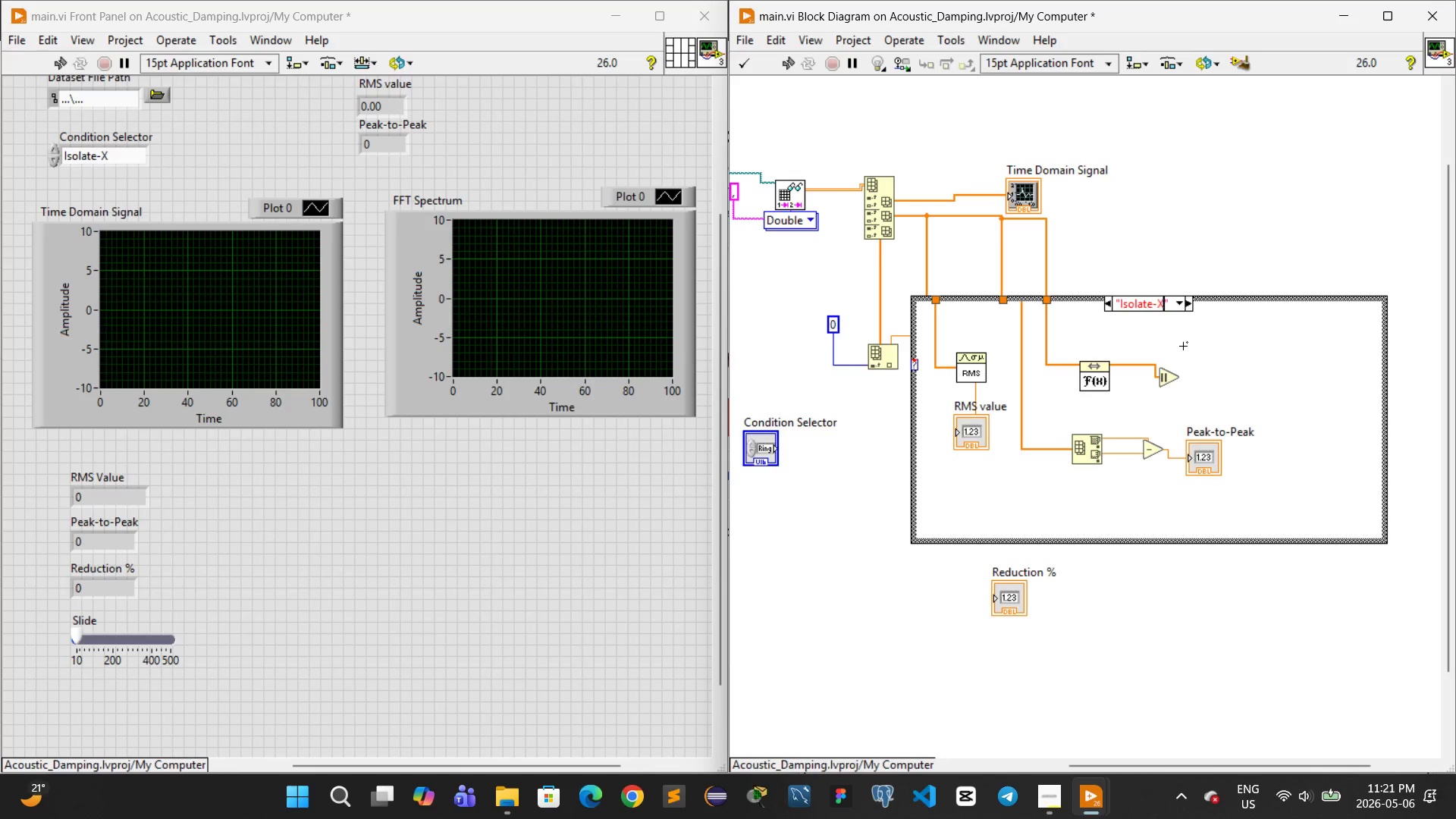 
left_click([1183, 346])
 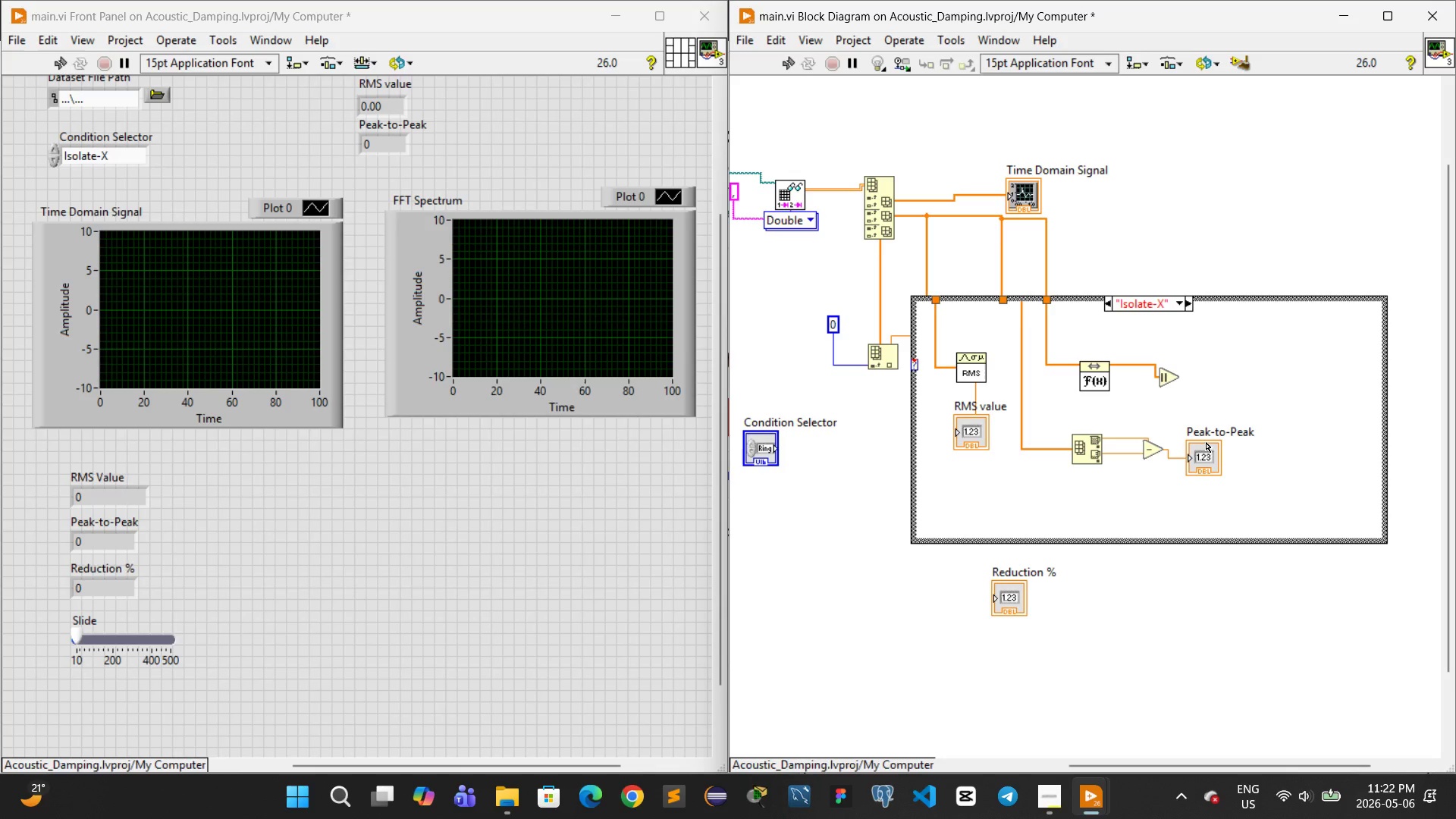 
wait(81.25)
 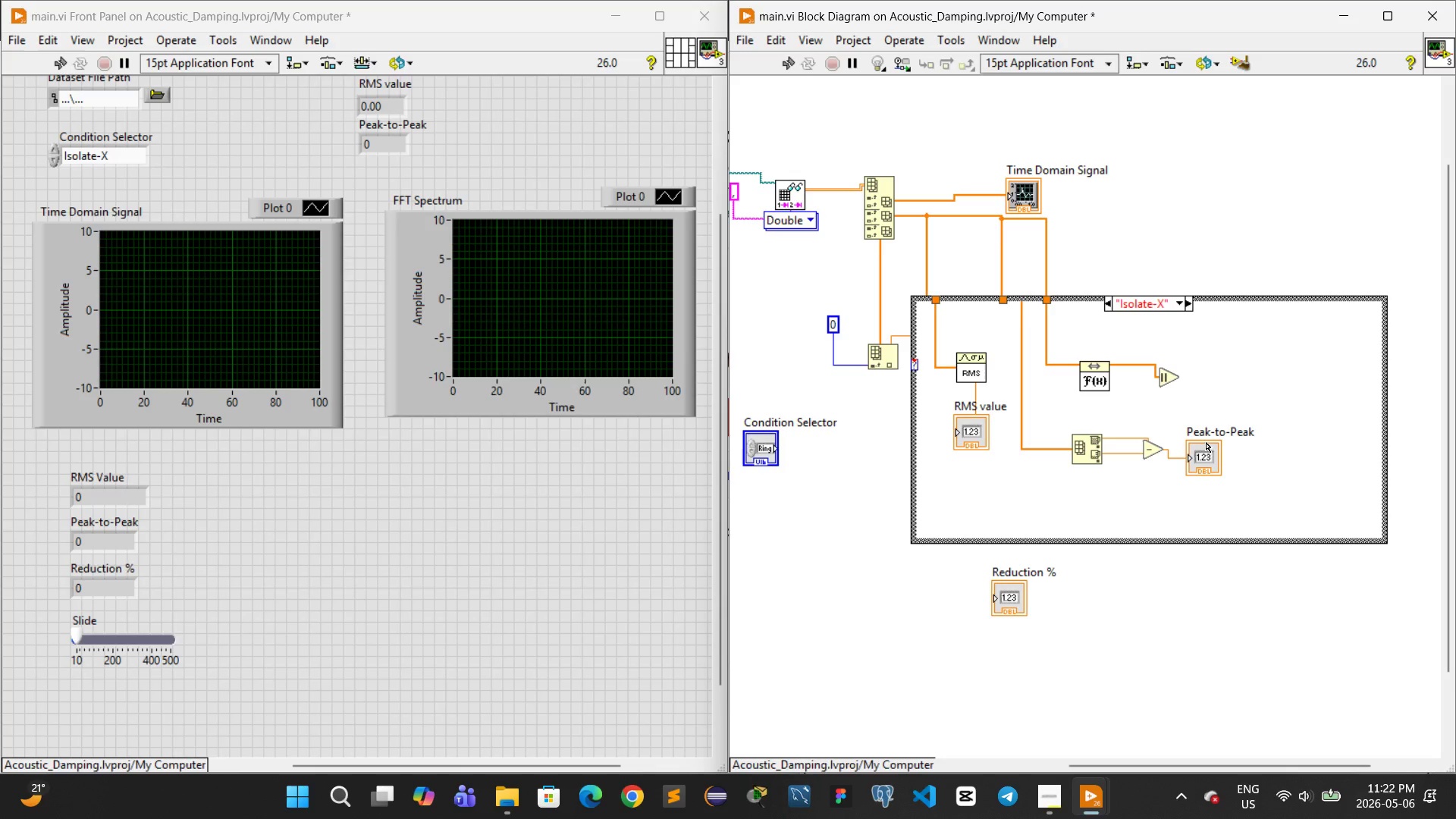 
scroll: coordinate [1099, 334], scroll_direction: none, amount: 0.0
 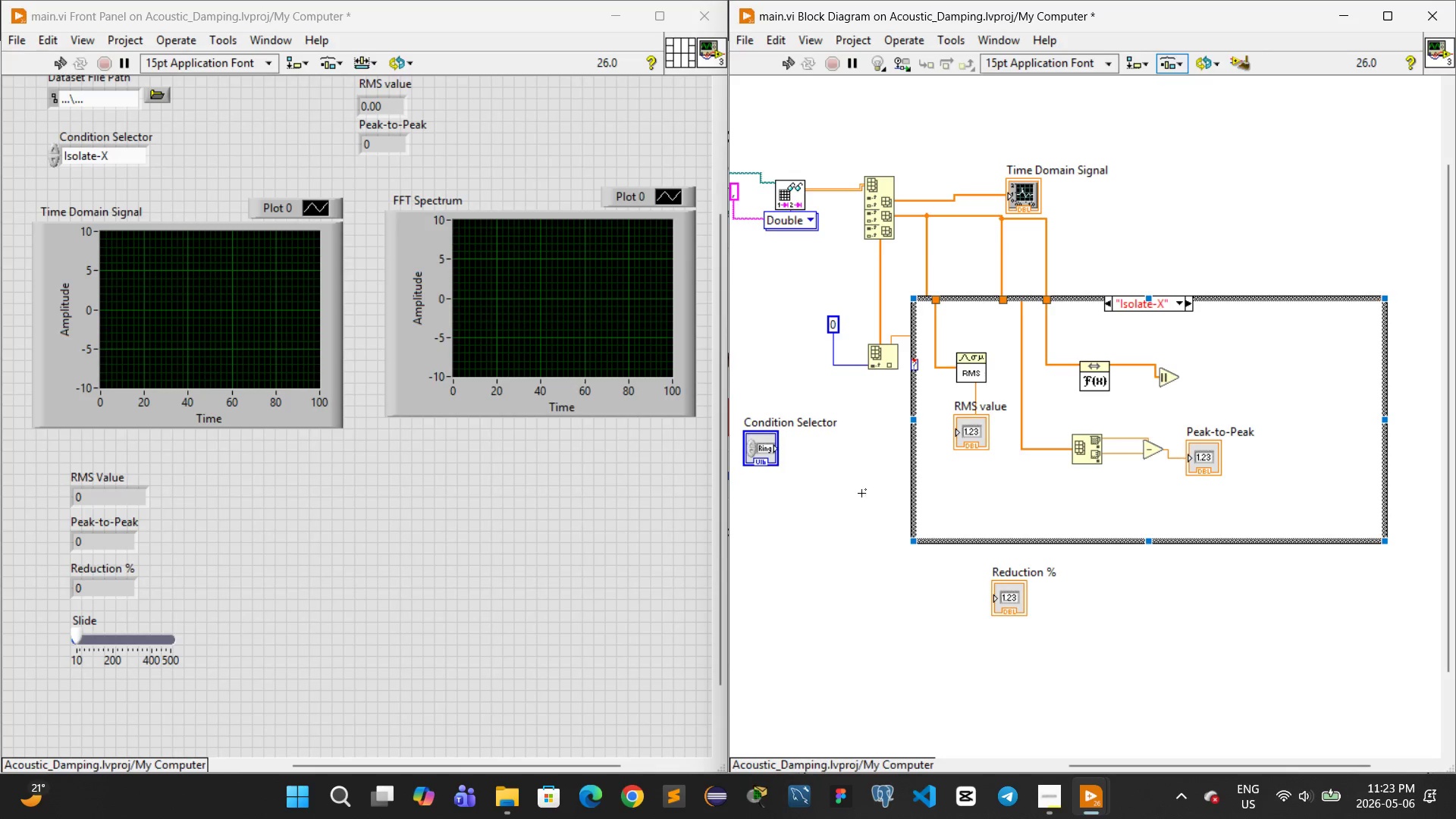 
wait(44.63)
 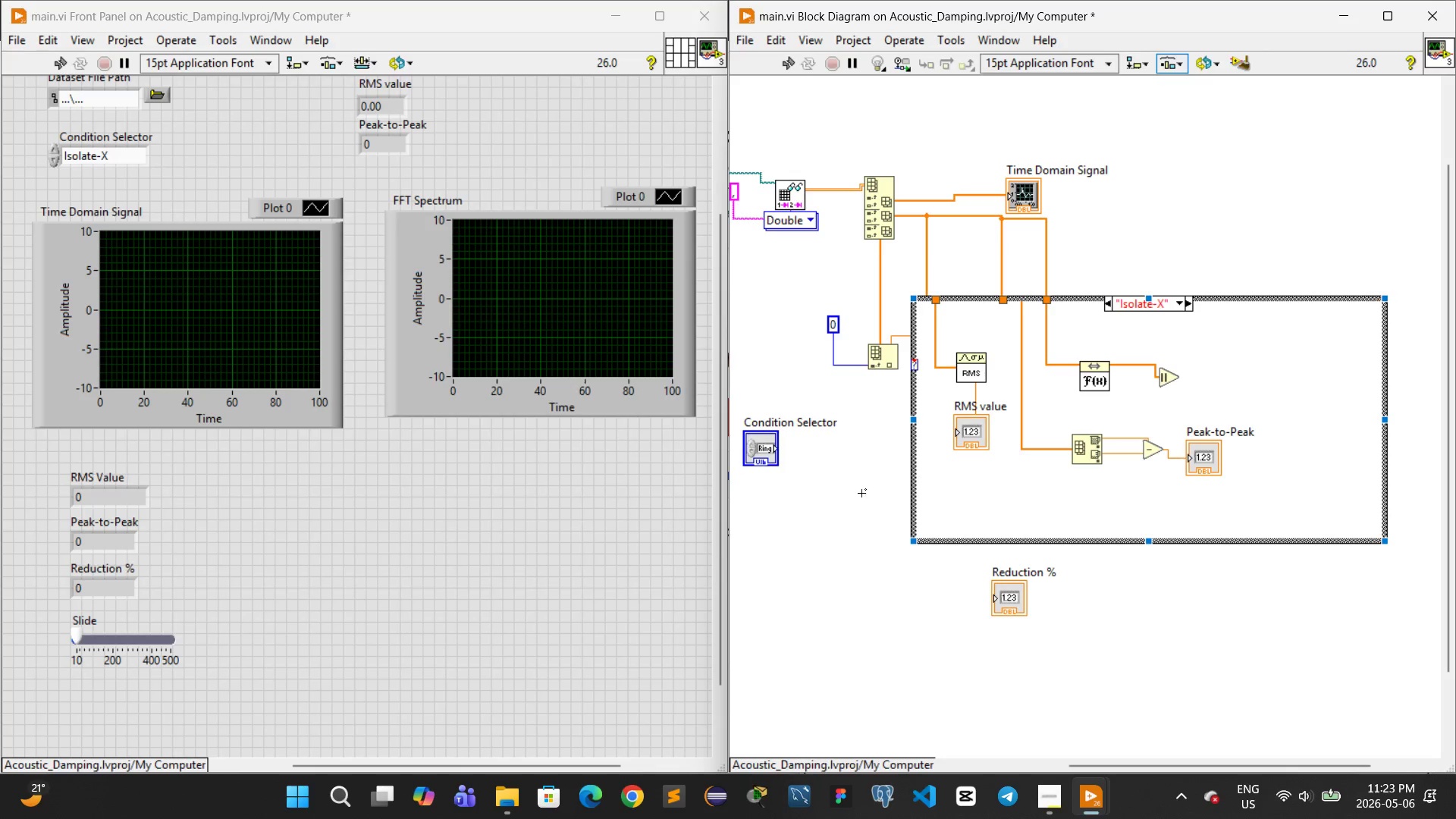 
scroll: coordinate [864, 519], scroll_direction: up, amount: 1.0
 